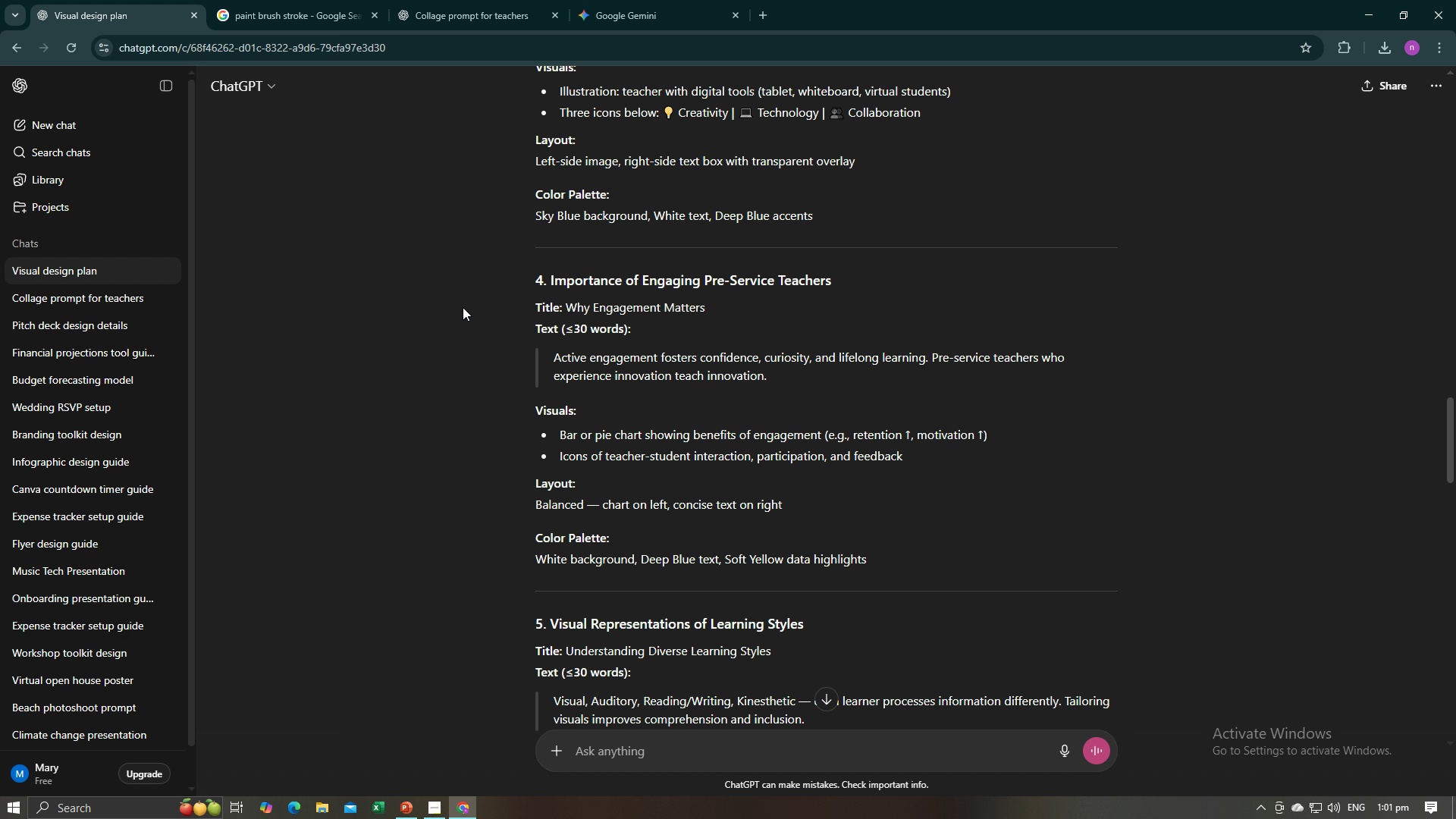 
key(Alt+AltLeft)
 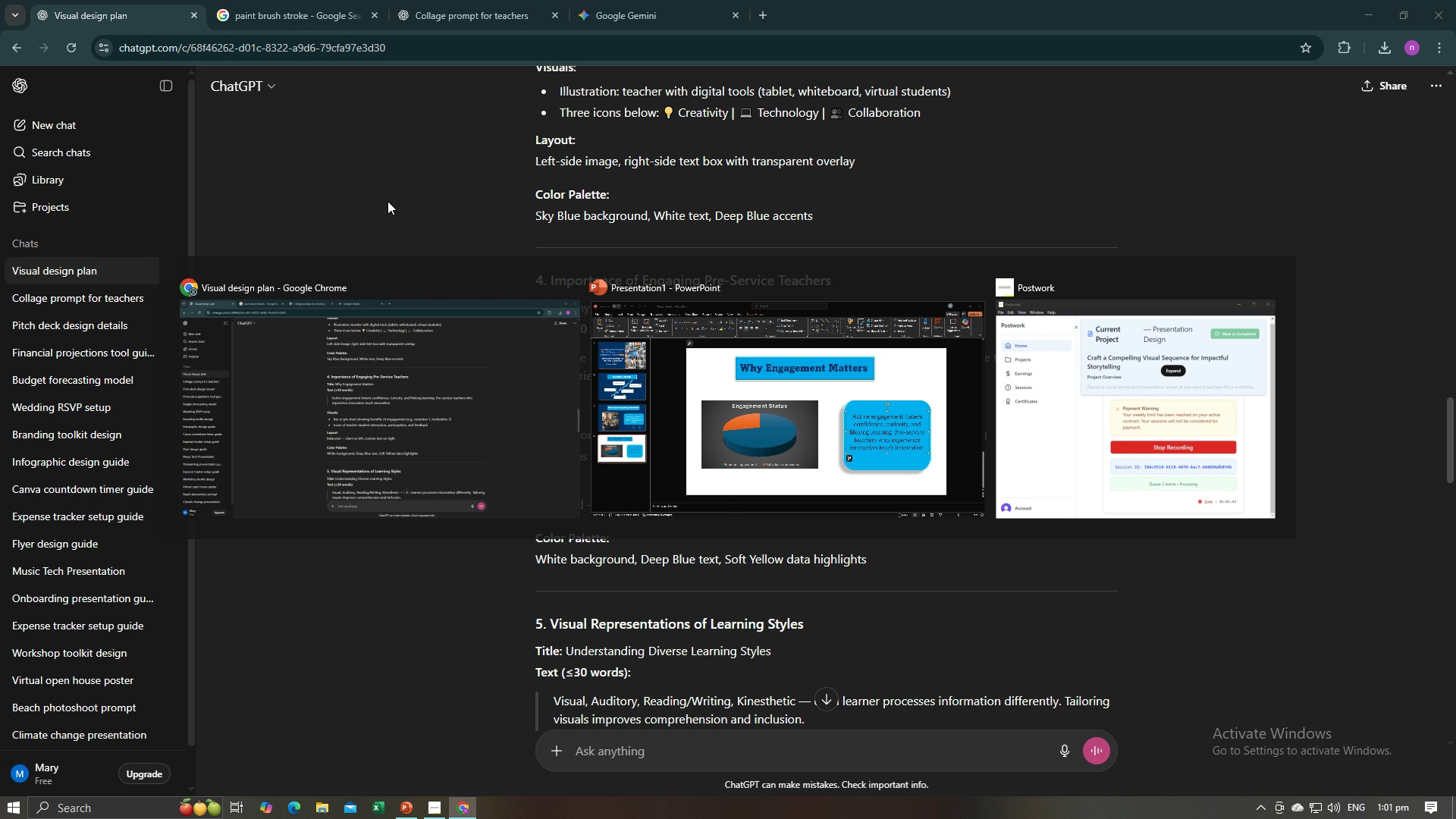 
key(Alt+Tab)
 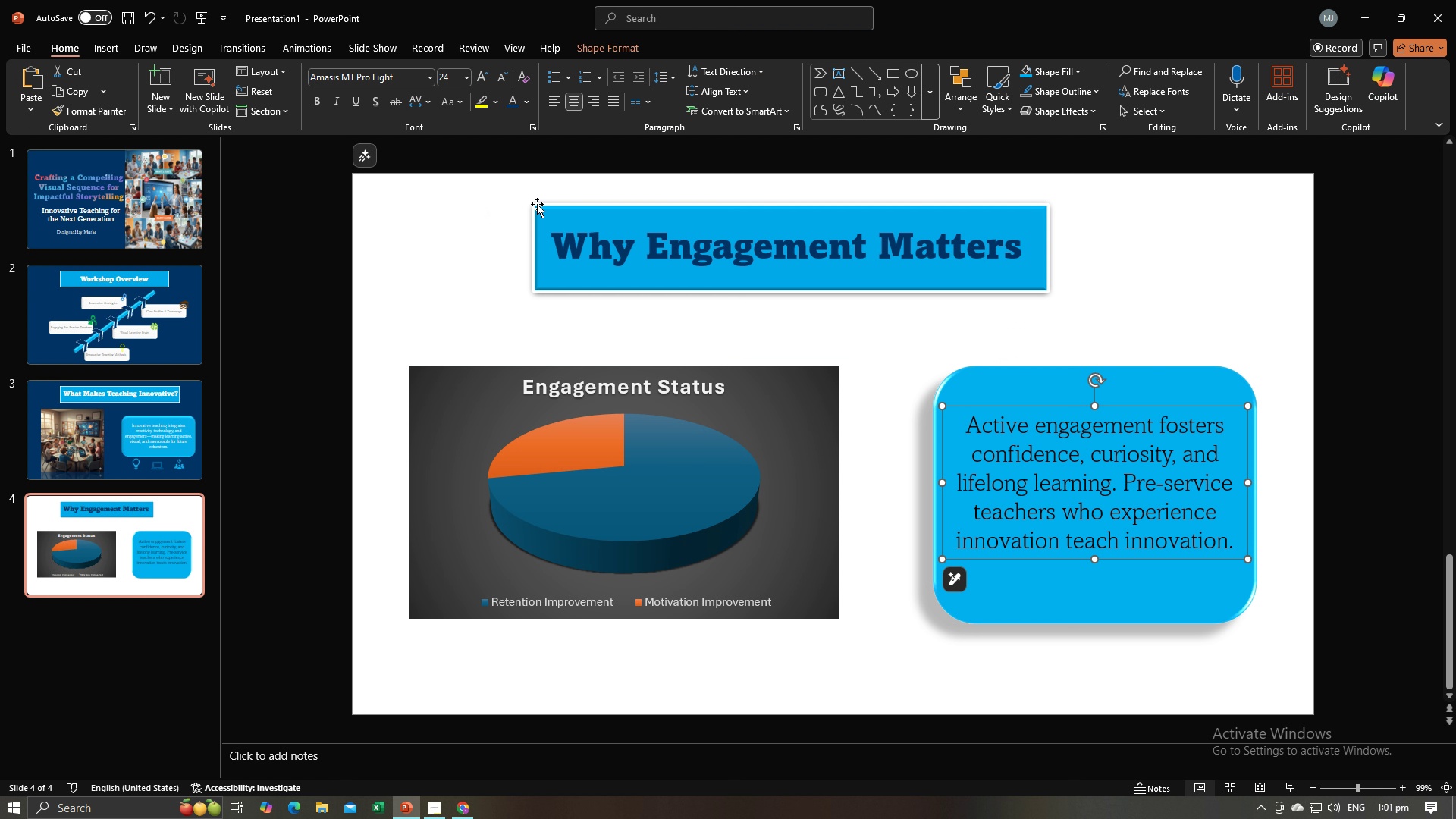 
key(Alt+AltLeft)
 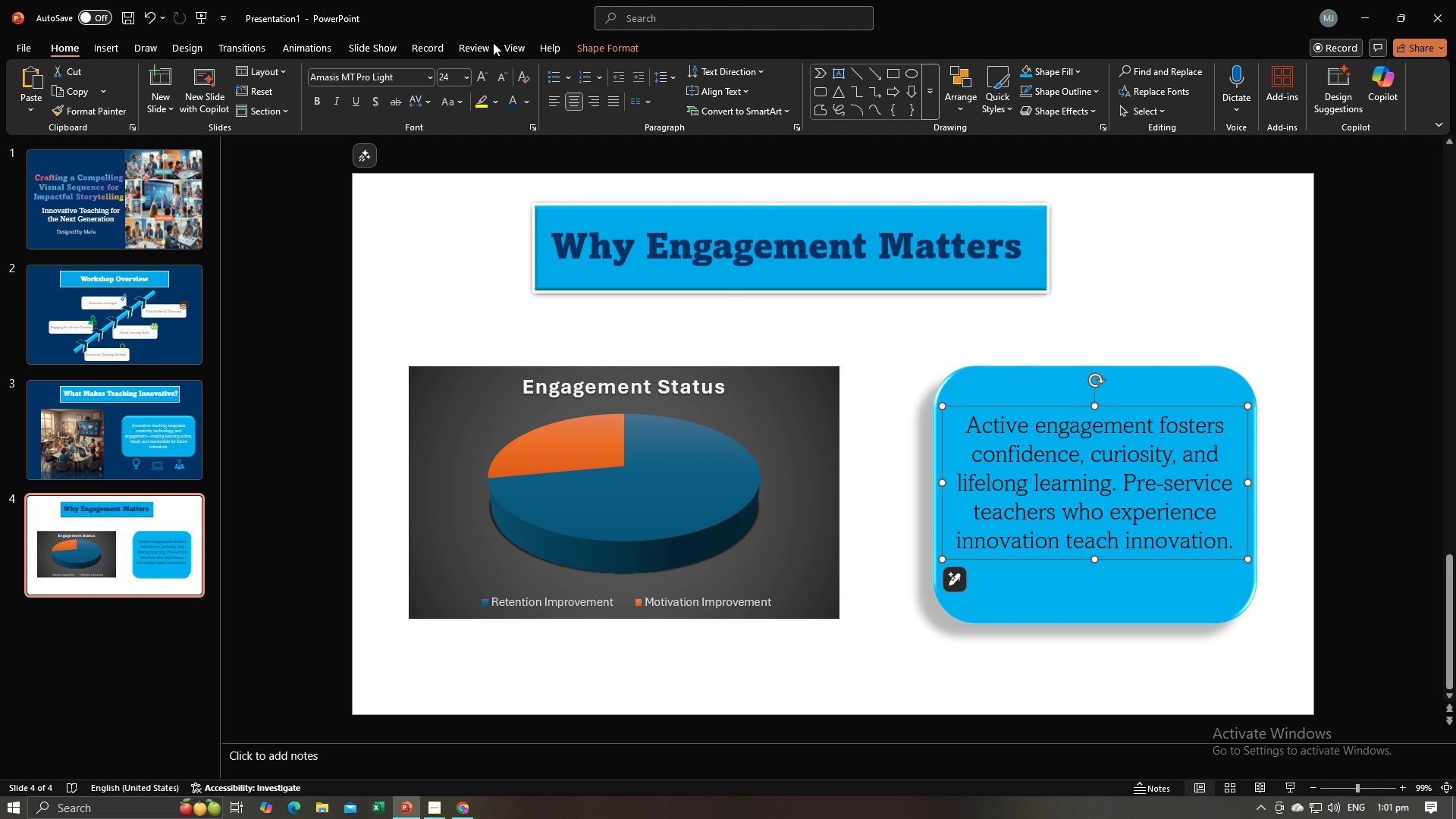 
key(Alt+Tab)
 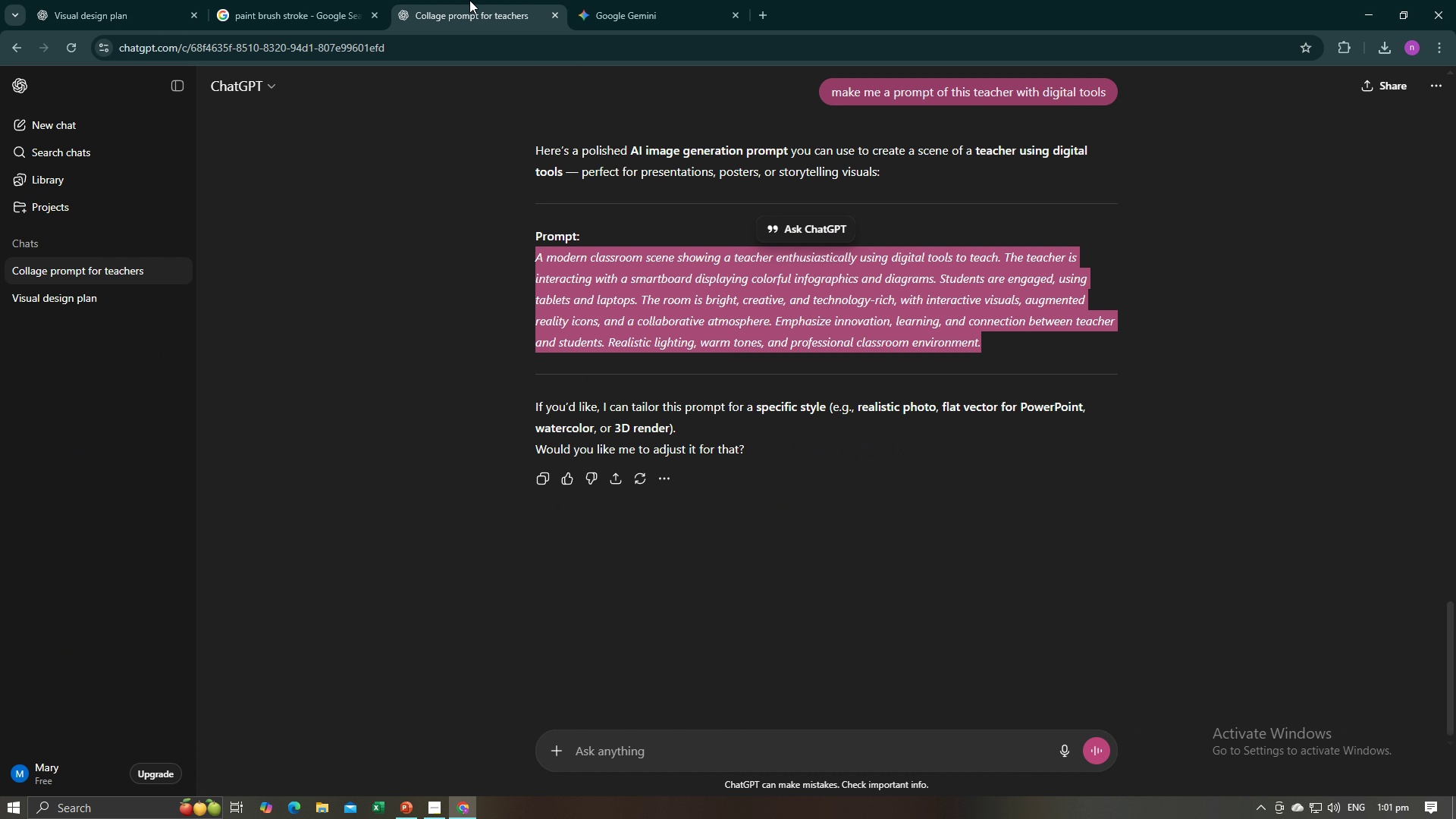 
left_click([469, 0])
 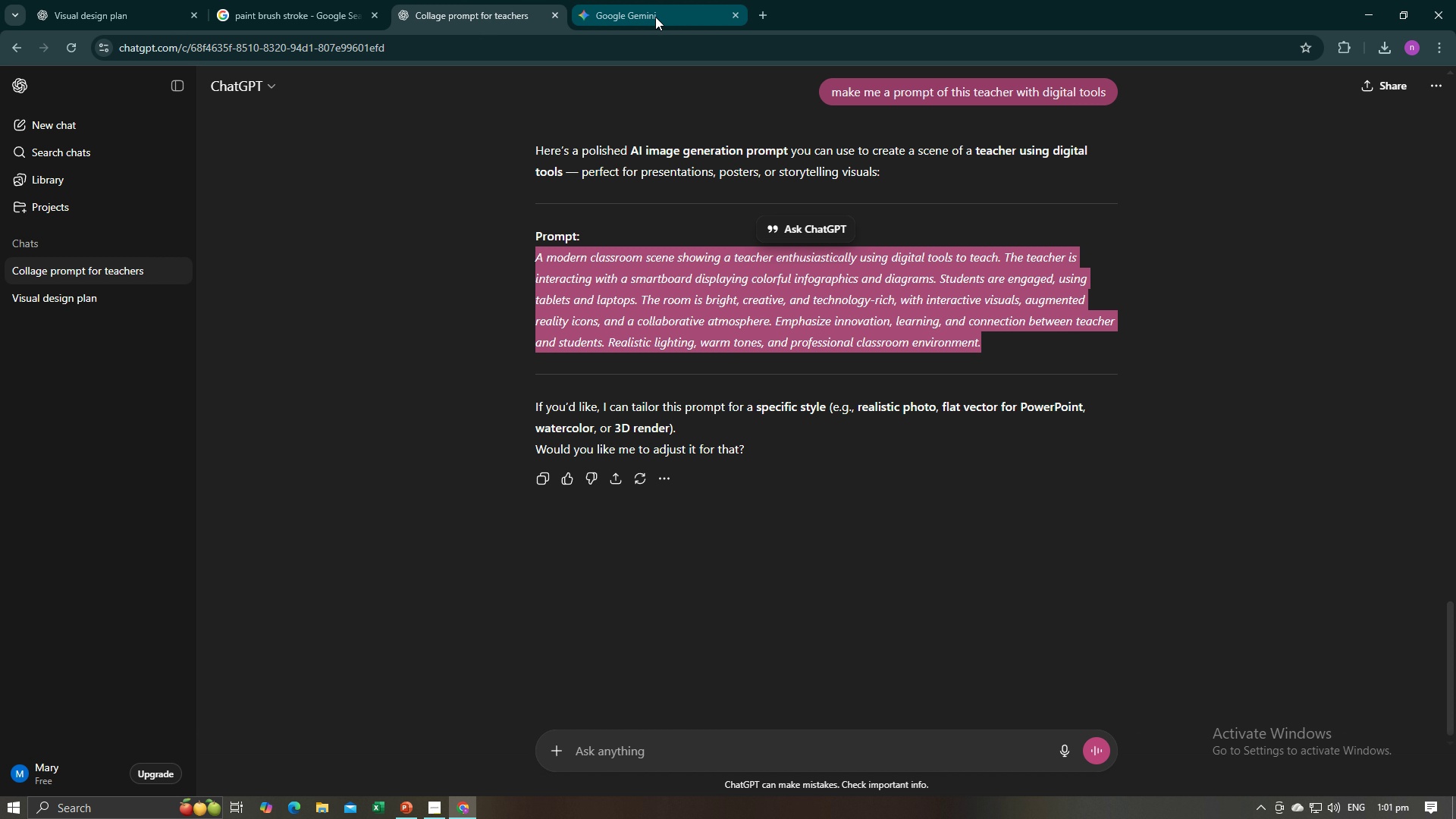 
left_click([655, 17])
 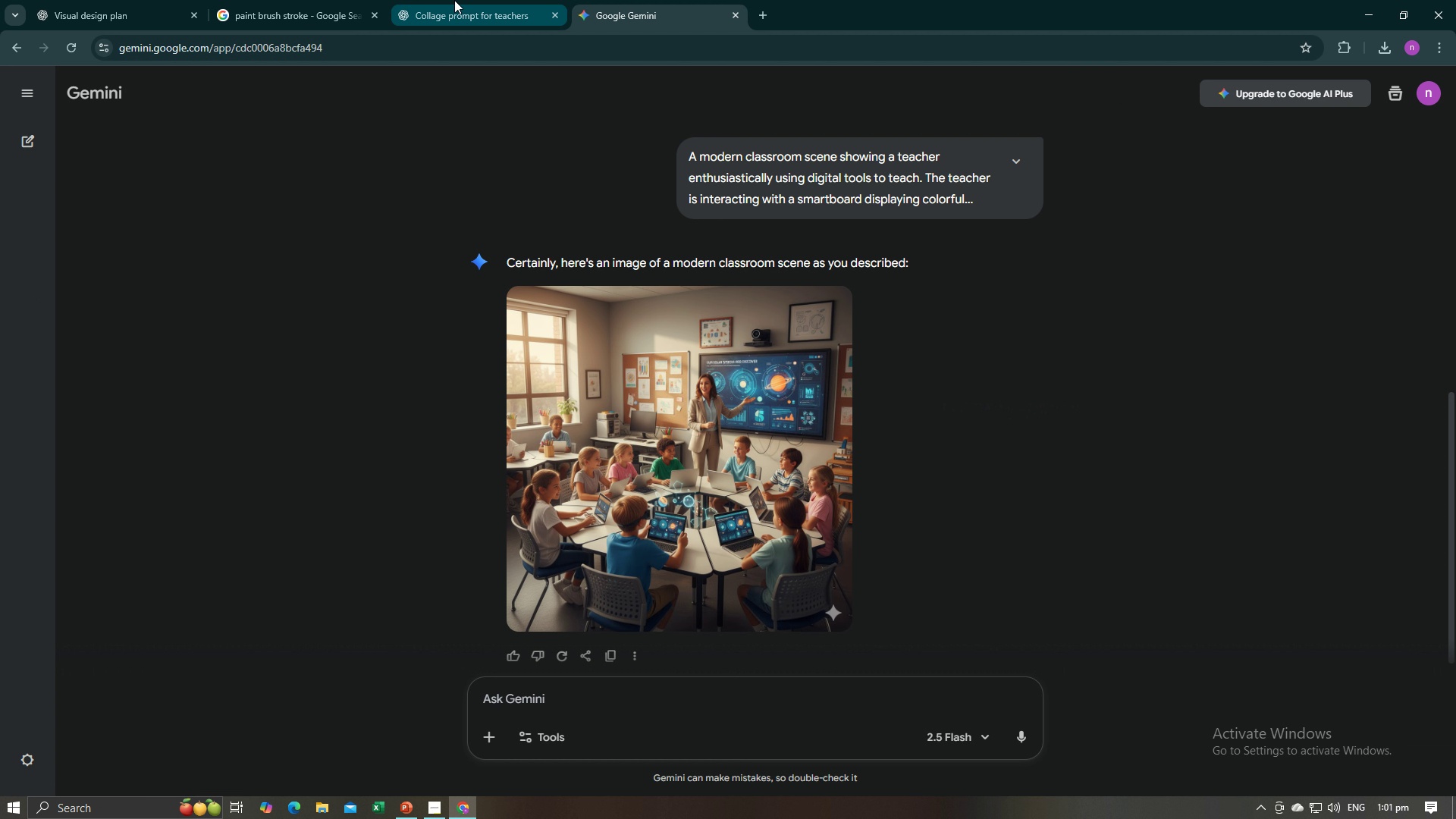 
left_click([455, 0])
 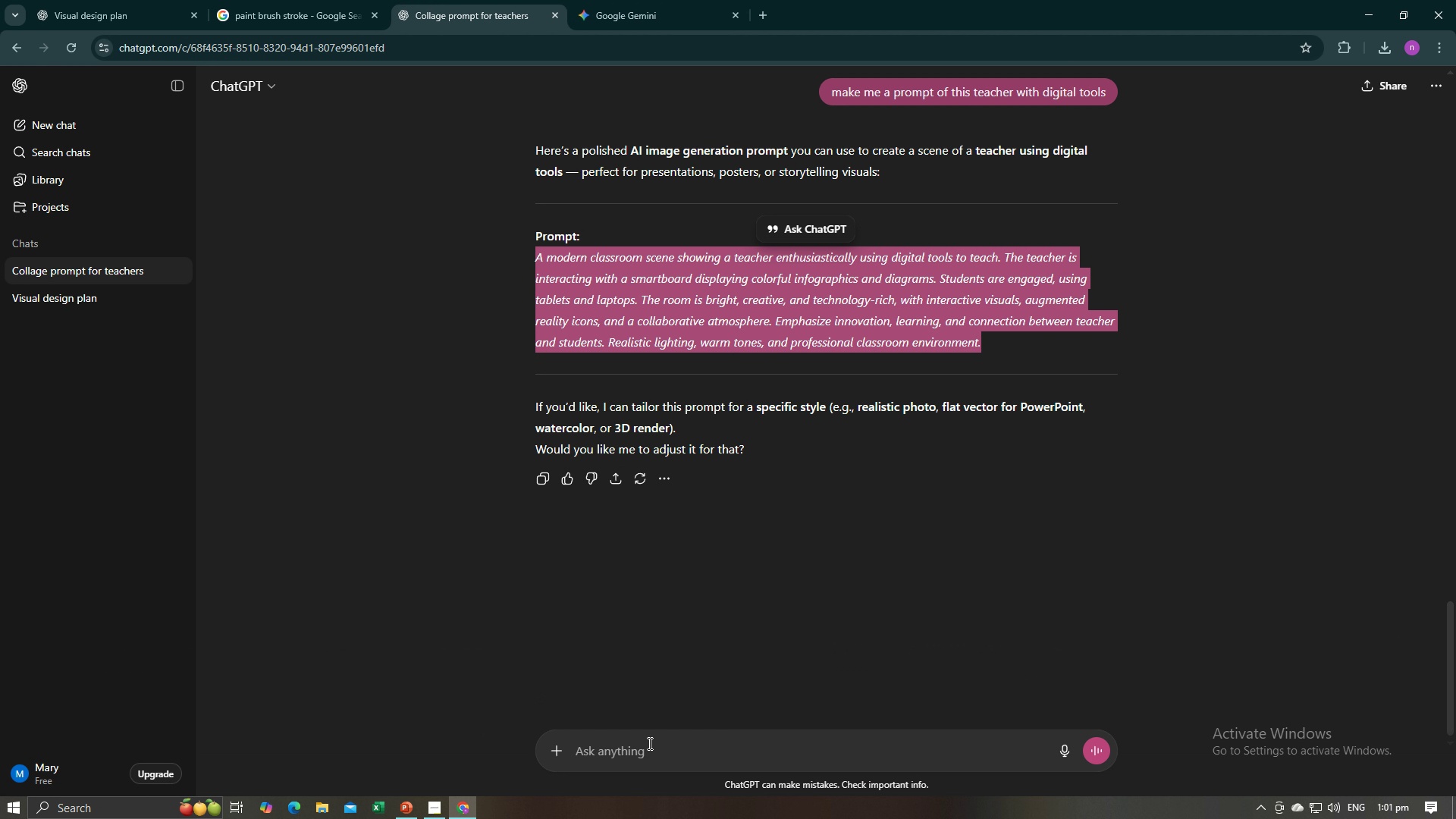 
left_click([648, 744])
 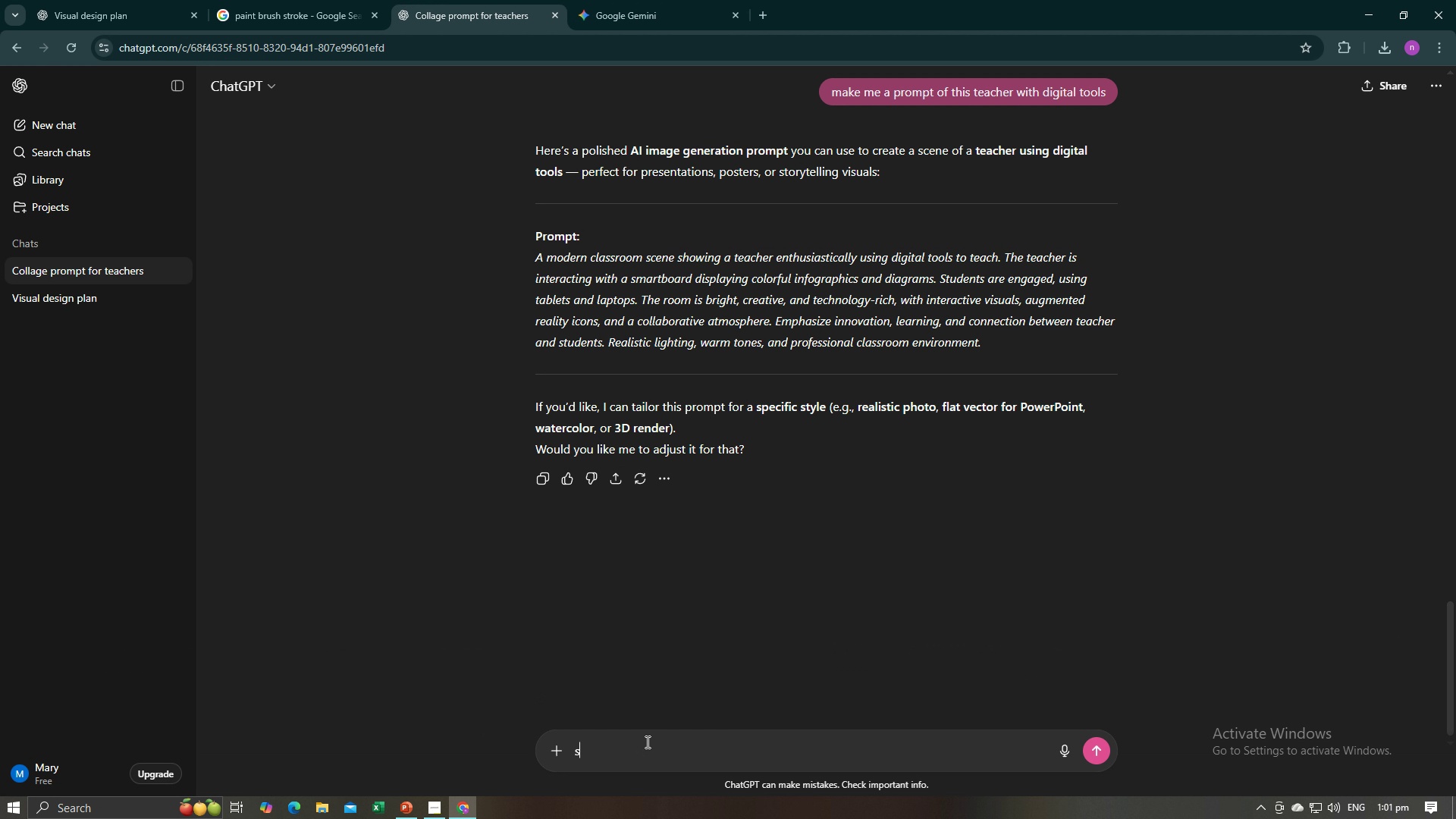 
type(student interaction prompt)
 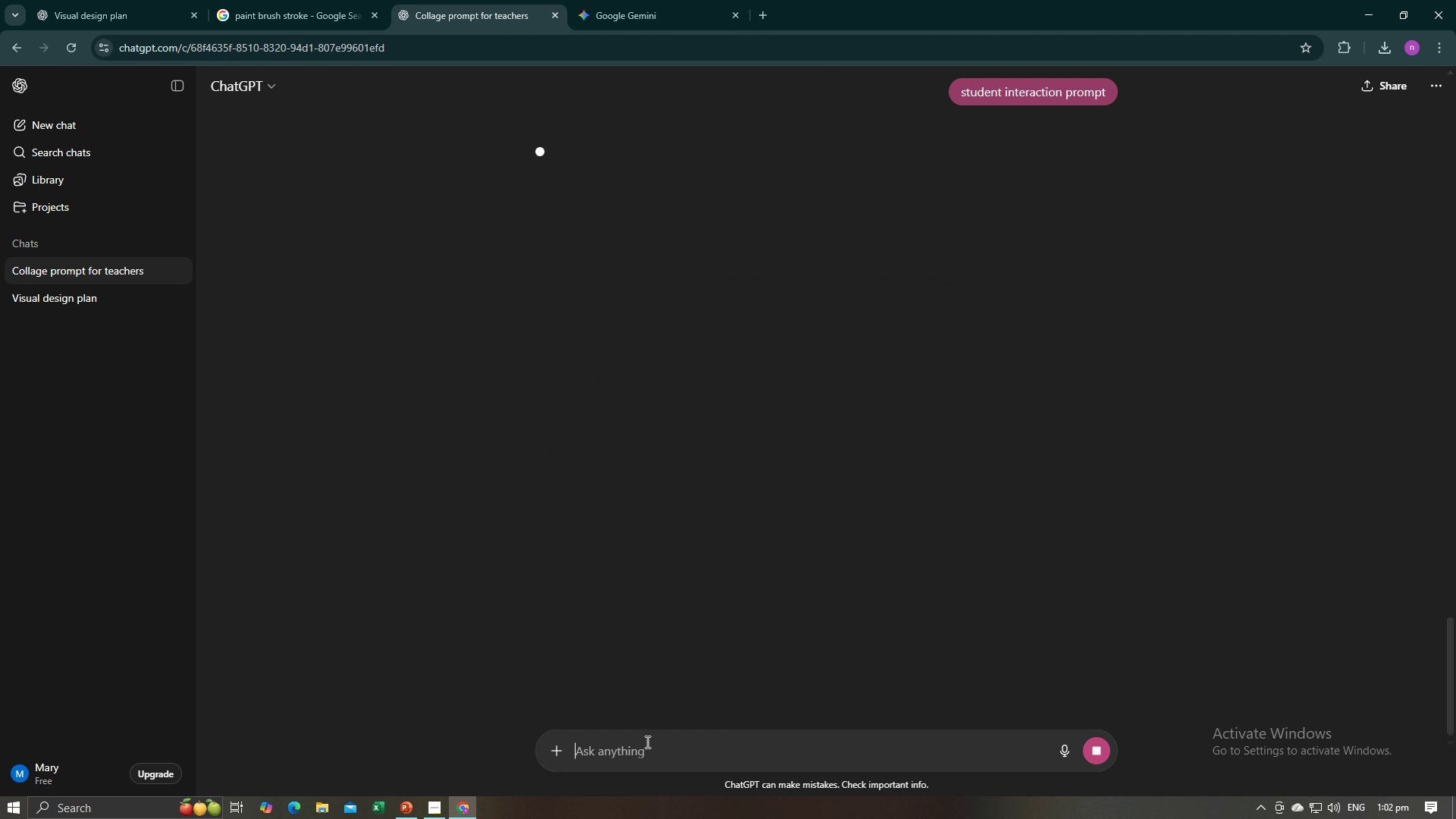 
key(Enter)
 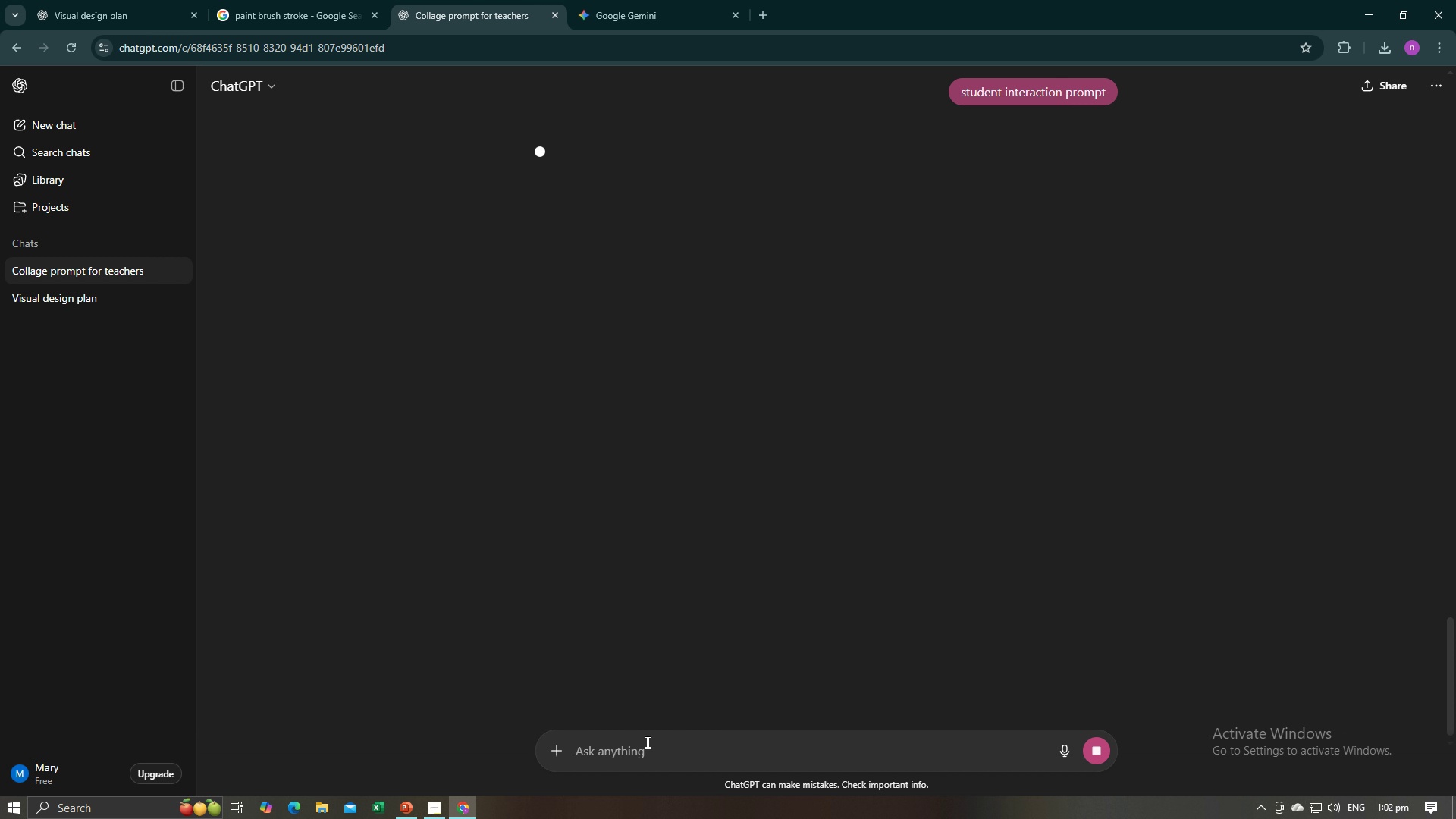 
key(Alt+AltLeft)
 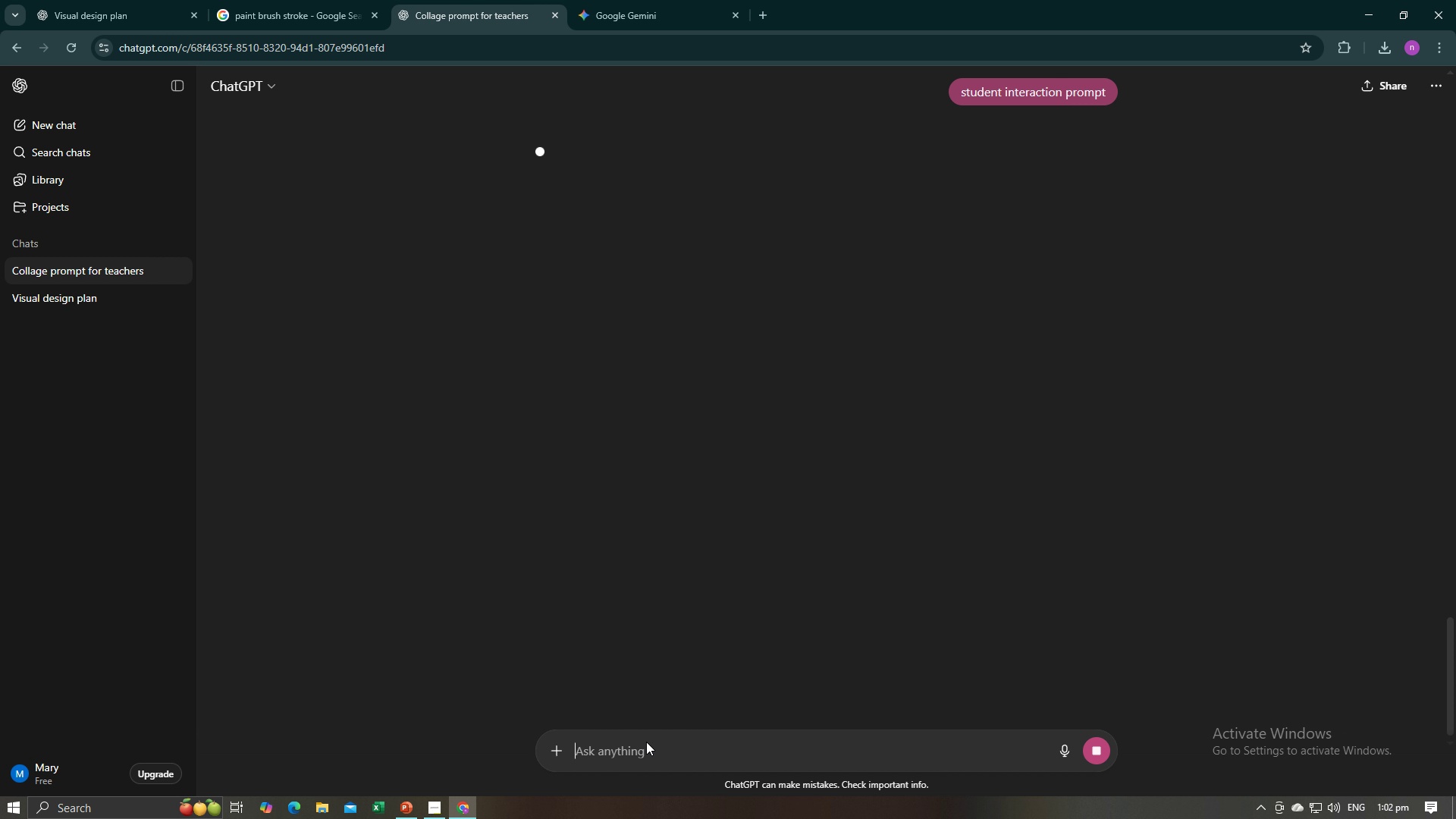 
key(Alt+Tab)
 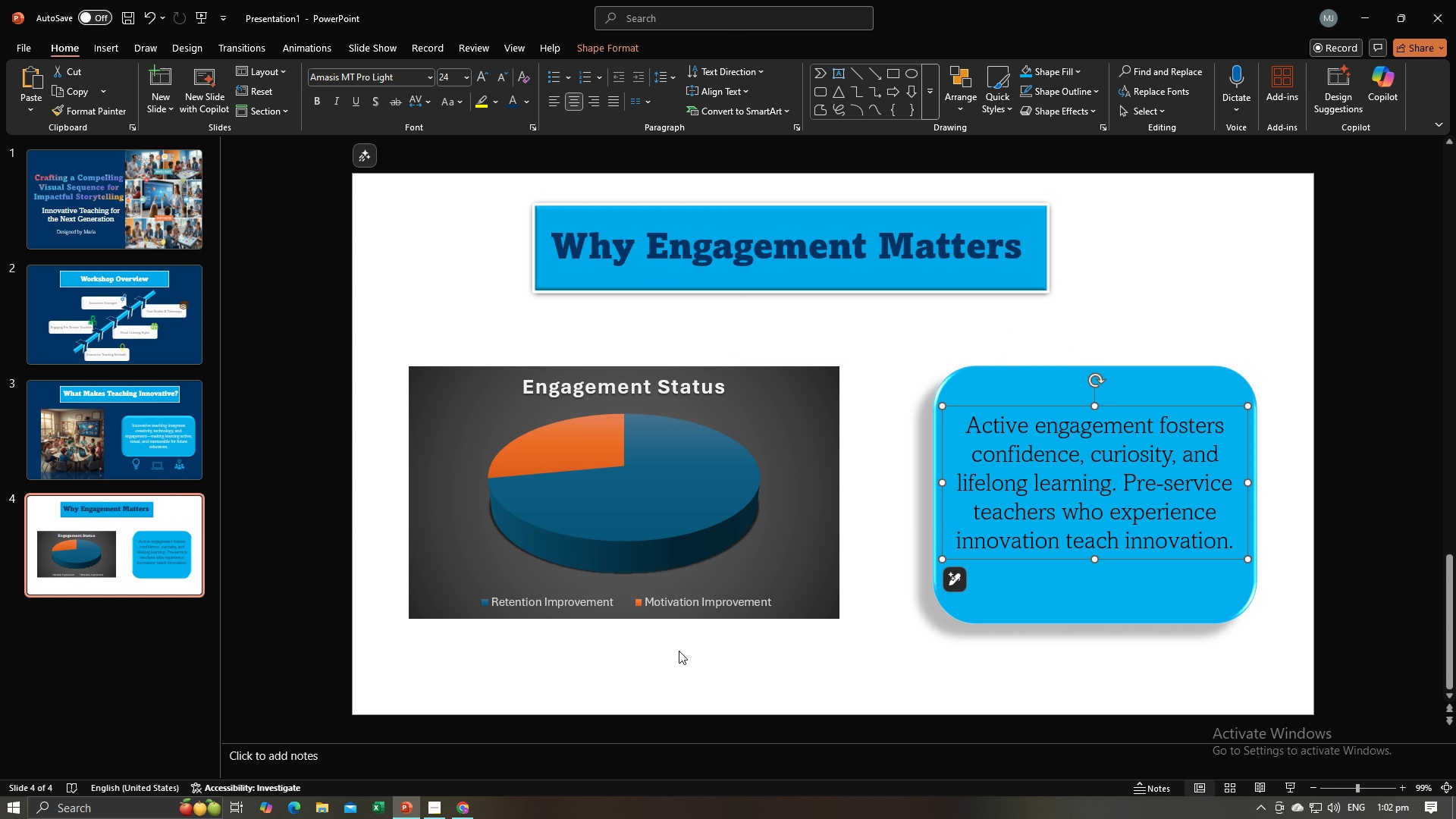 
key(Alt+AltLeft)
 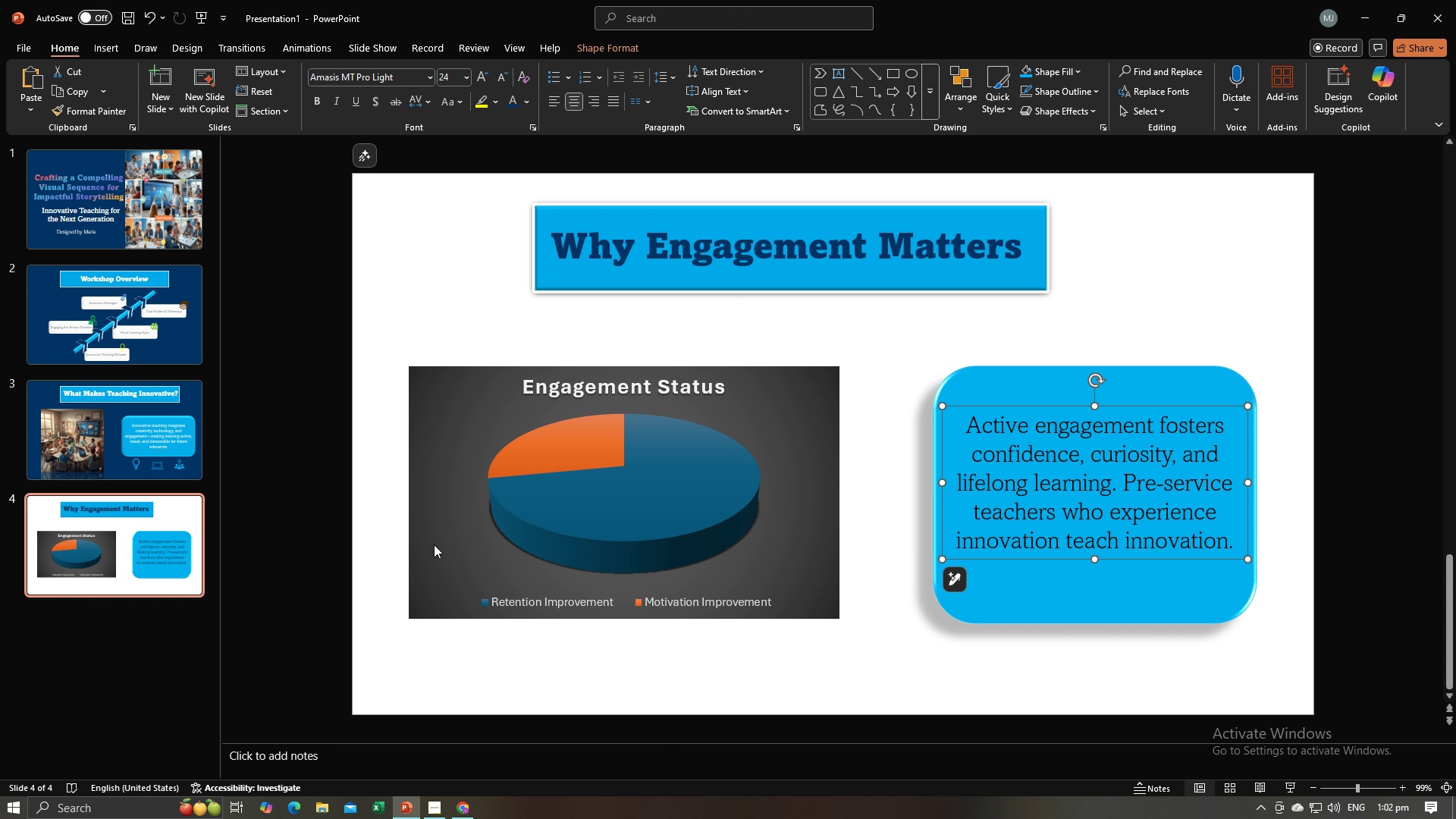 
key(Alt+Tab)
 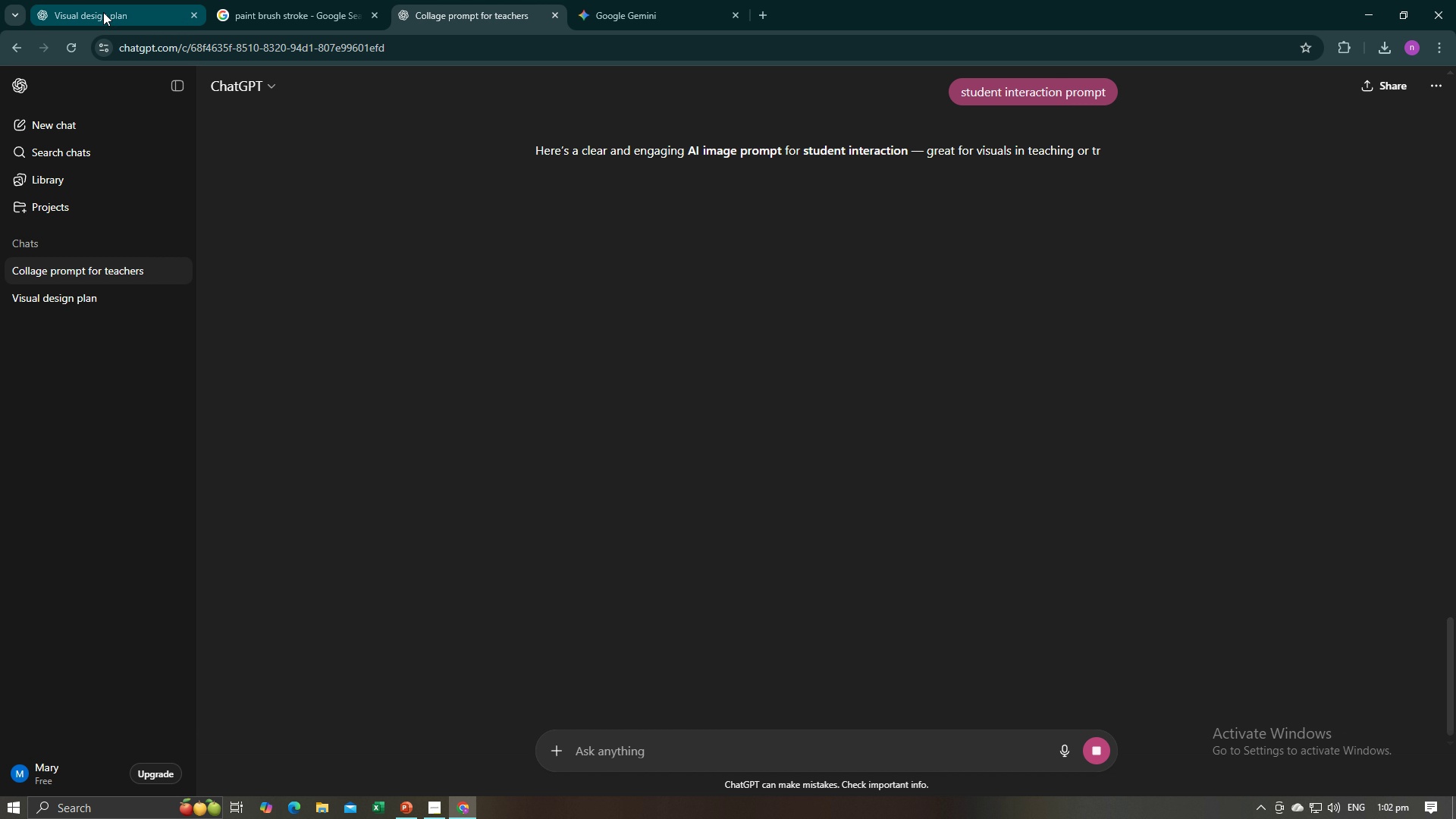 
left_click([102, 0])
 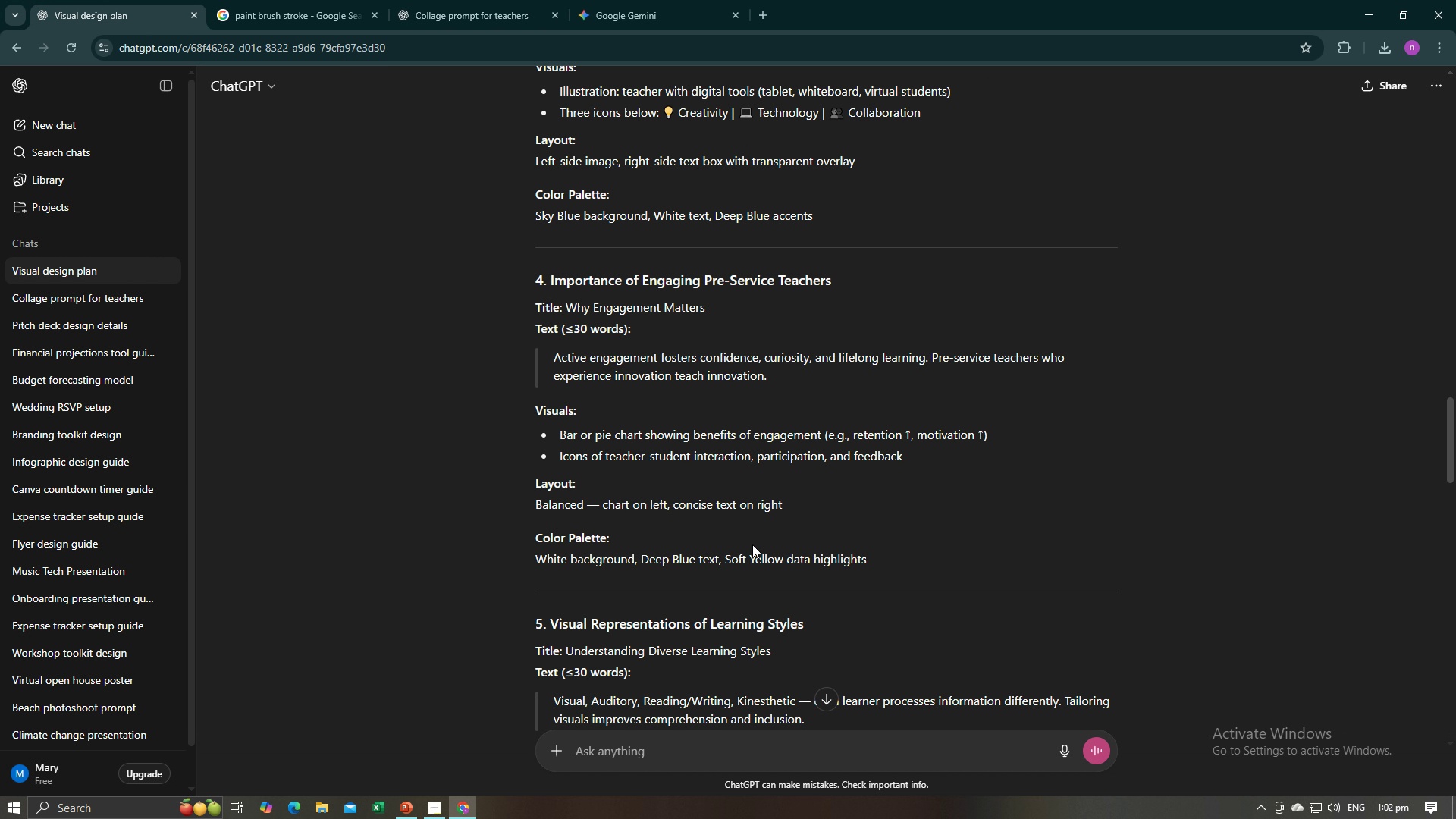 
left_click([695, 0])
 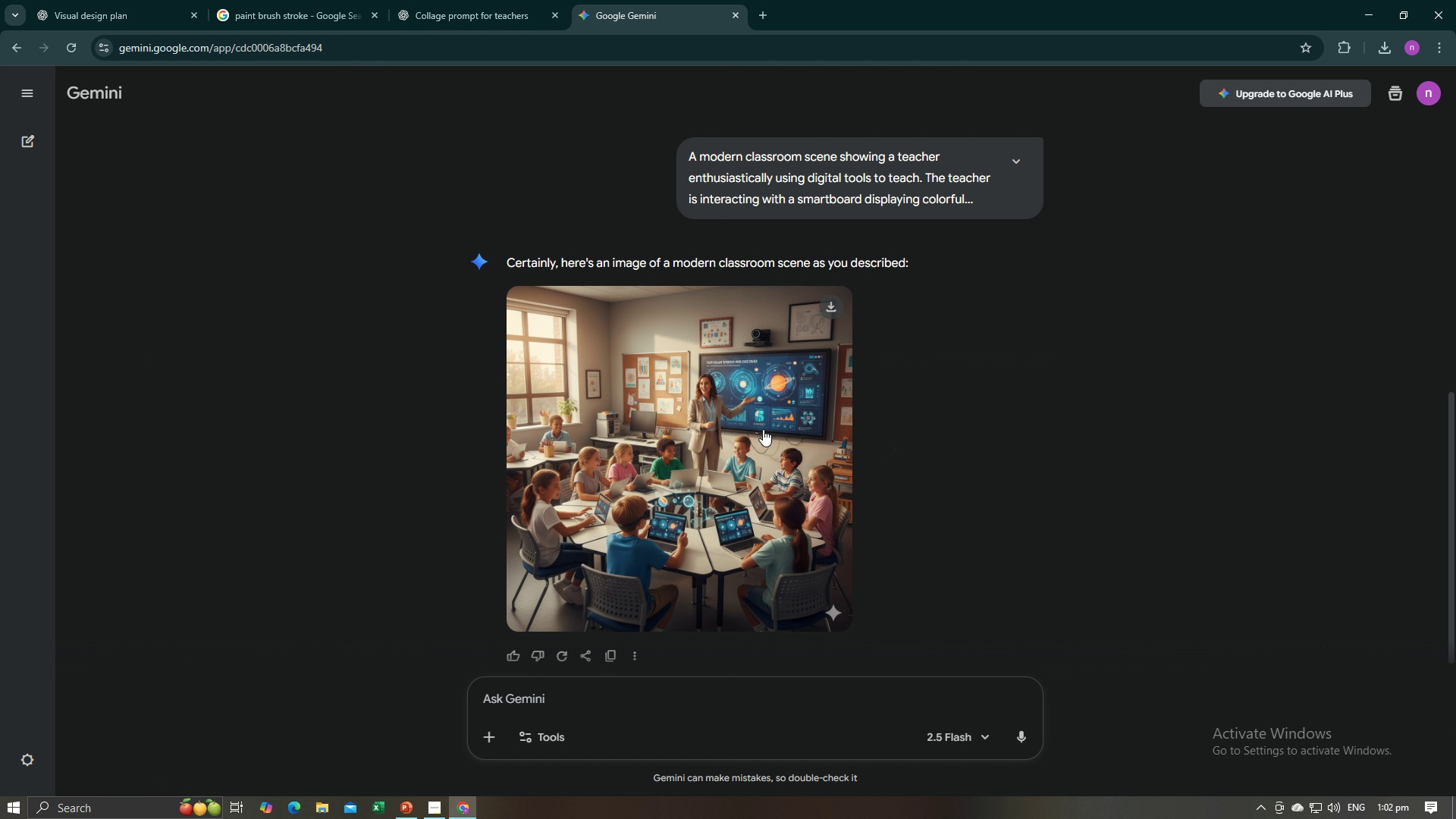 
scroll: coordinate [762, 434], scroll_direction: up, amount: 4.0
 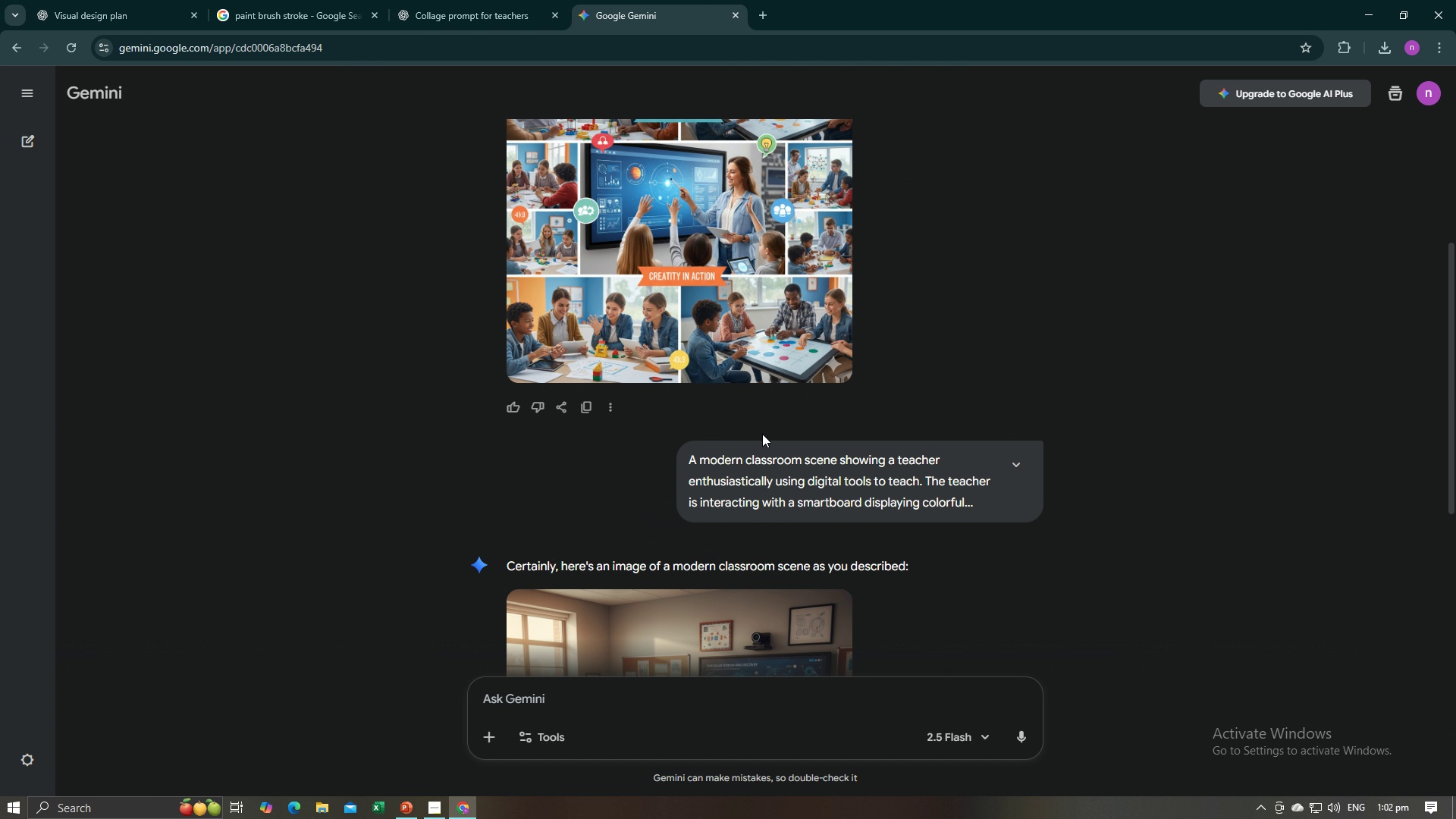 
scroll: coordinate [764, 434], scroll_direction: down, amount: 14.0
 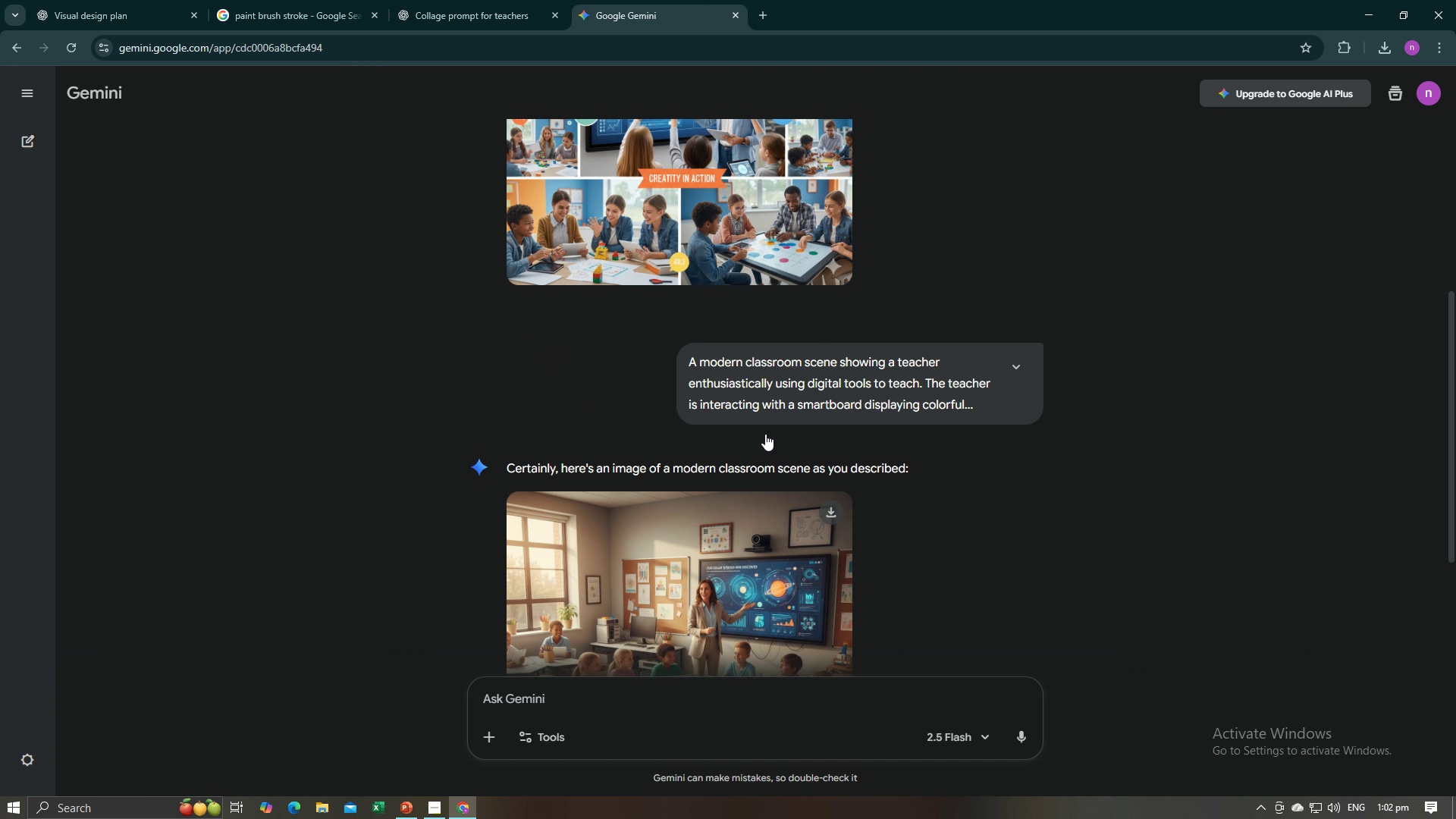 
scroll: coordinate [766, 434], scroll_direction: up, amount: 9.0
 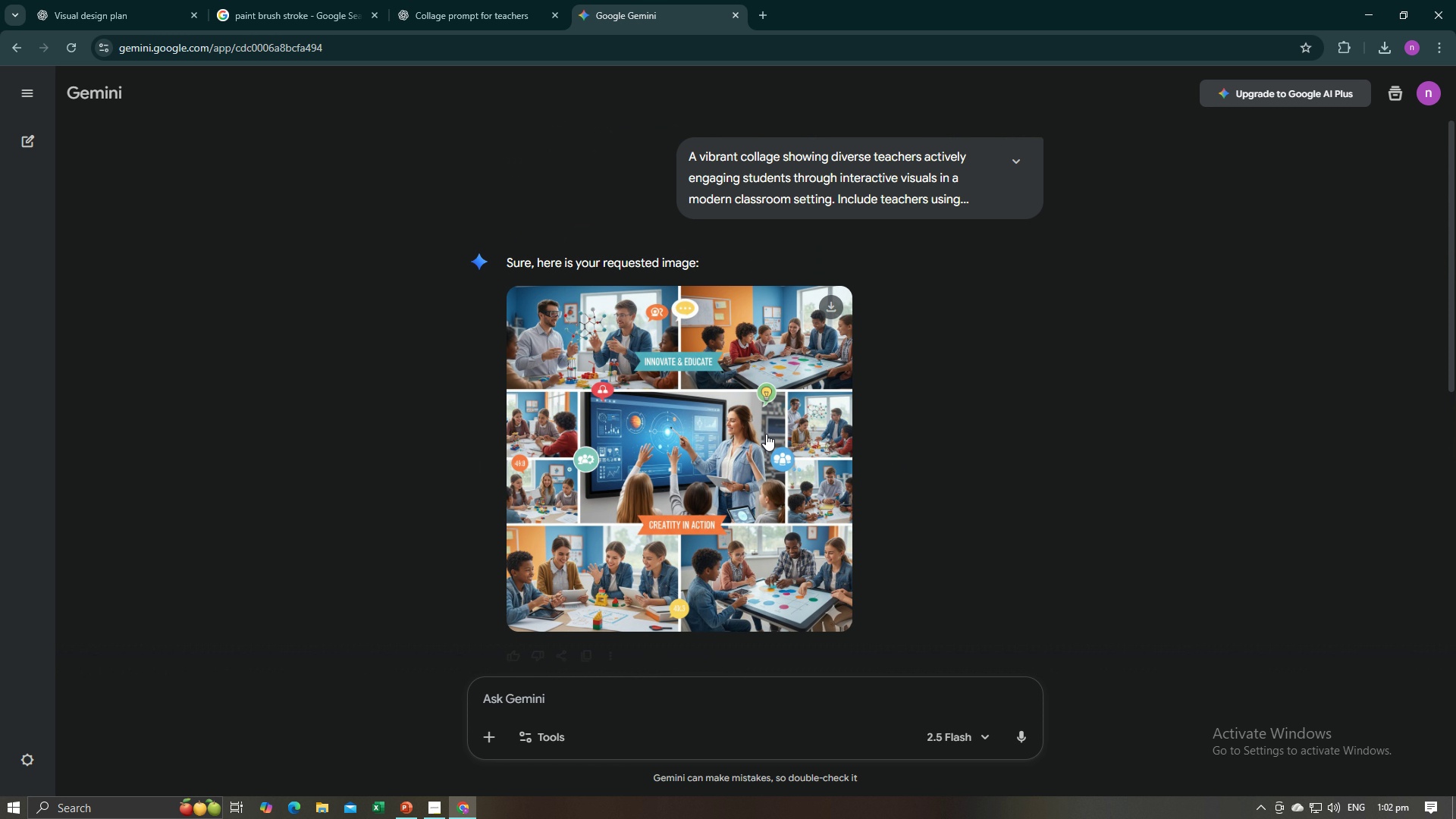 
scroll: coordinate [768, 435], scroll_direction: down, amount: 20.0
 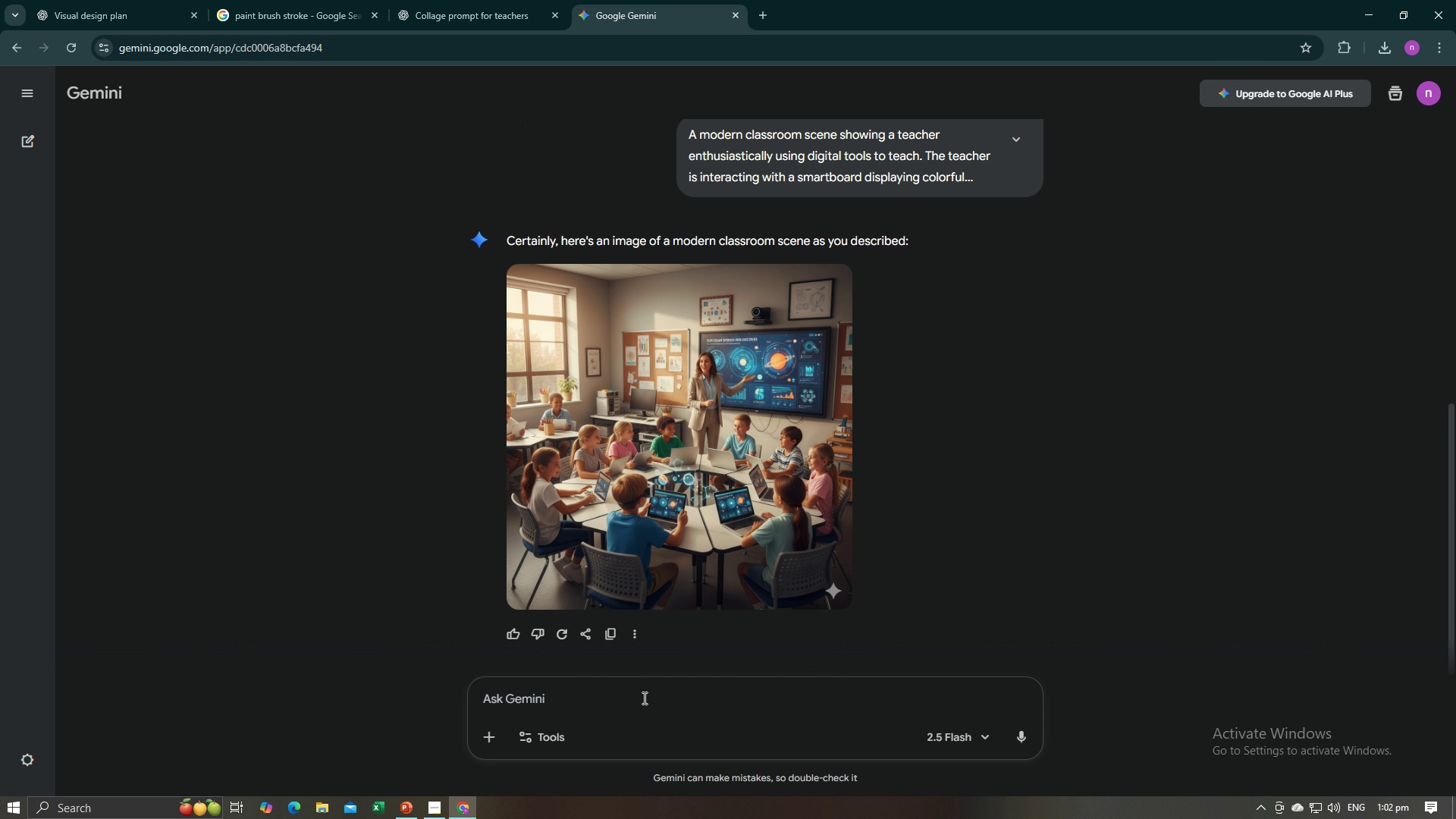 
left_click([643, 698])
 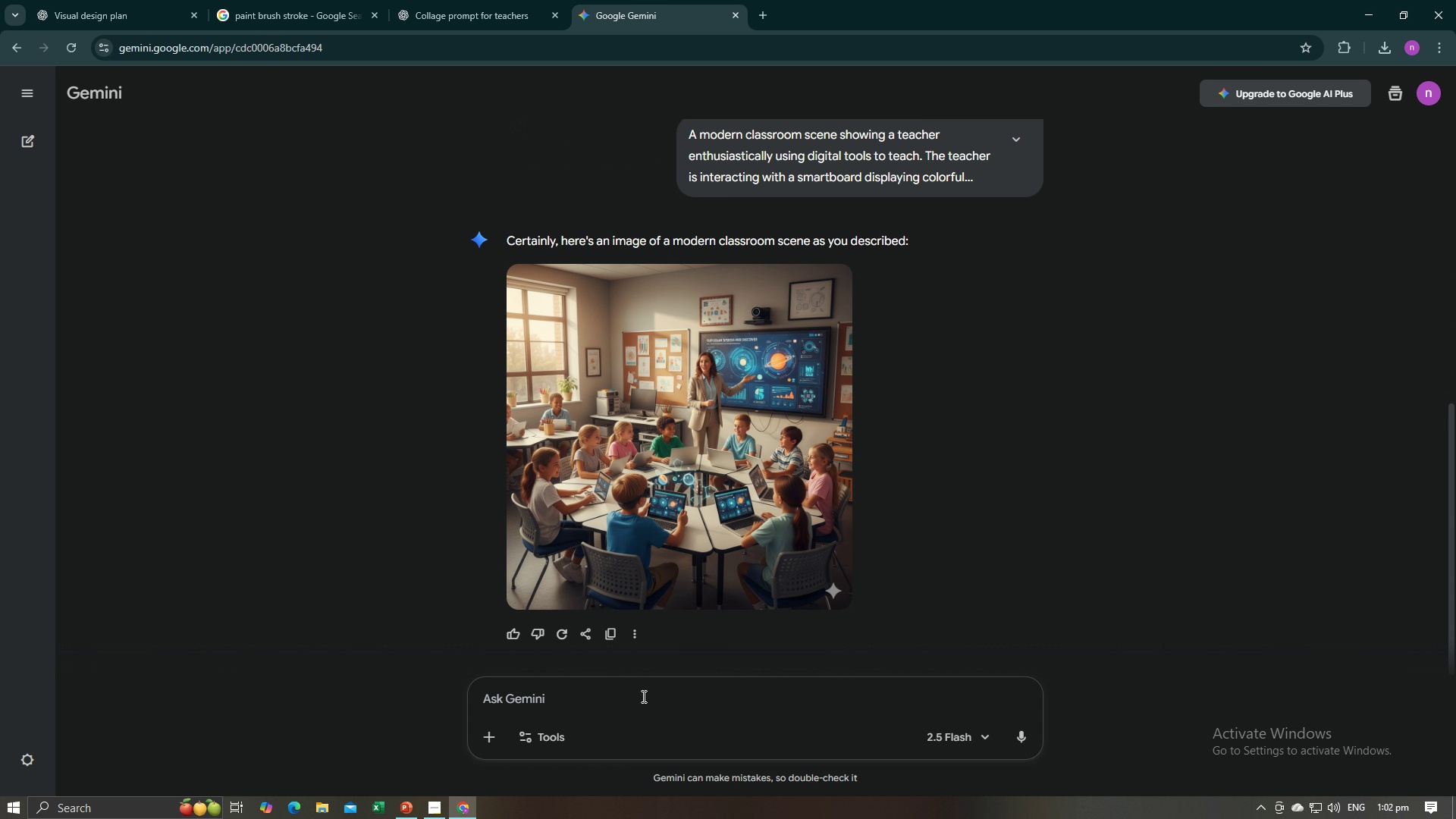 
type(Student )
 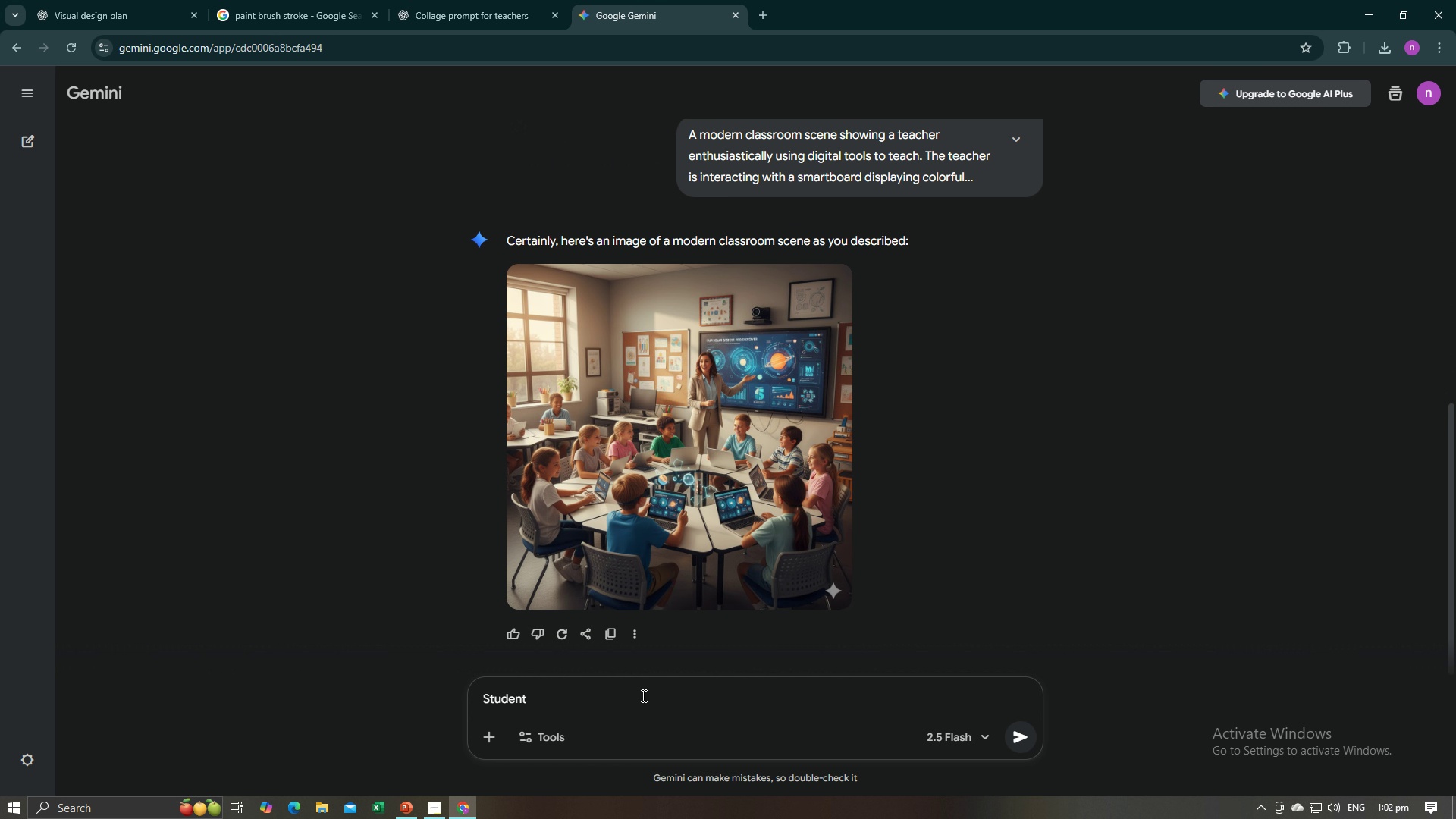 
left_click_drag(start_coordinate=[637, 697], to_coordinate=[466, 694])
 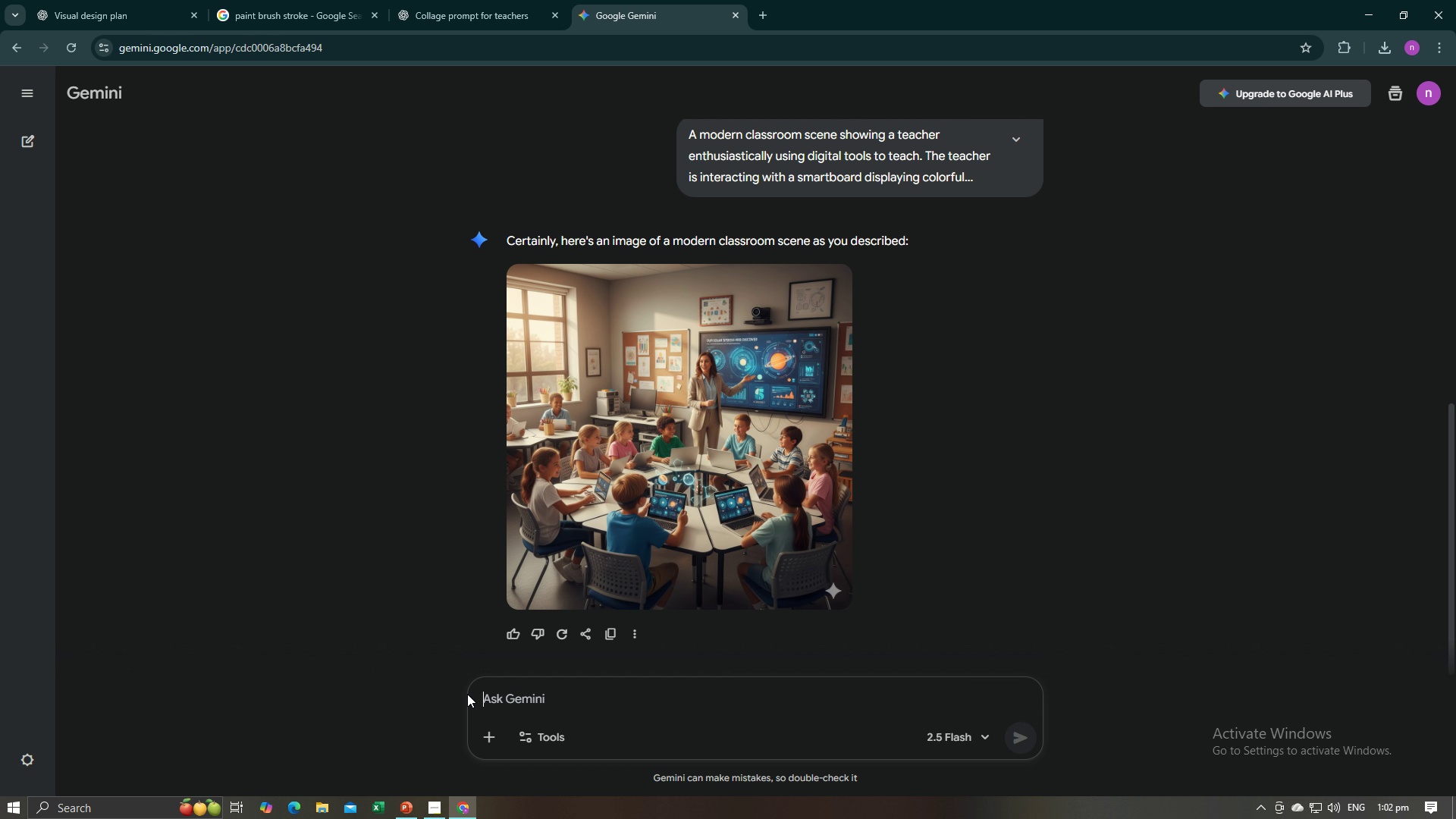 
key(Backspace)
 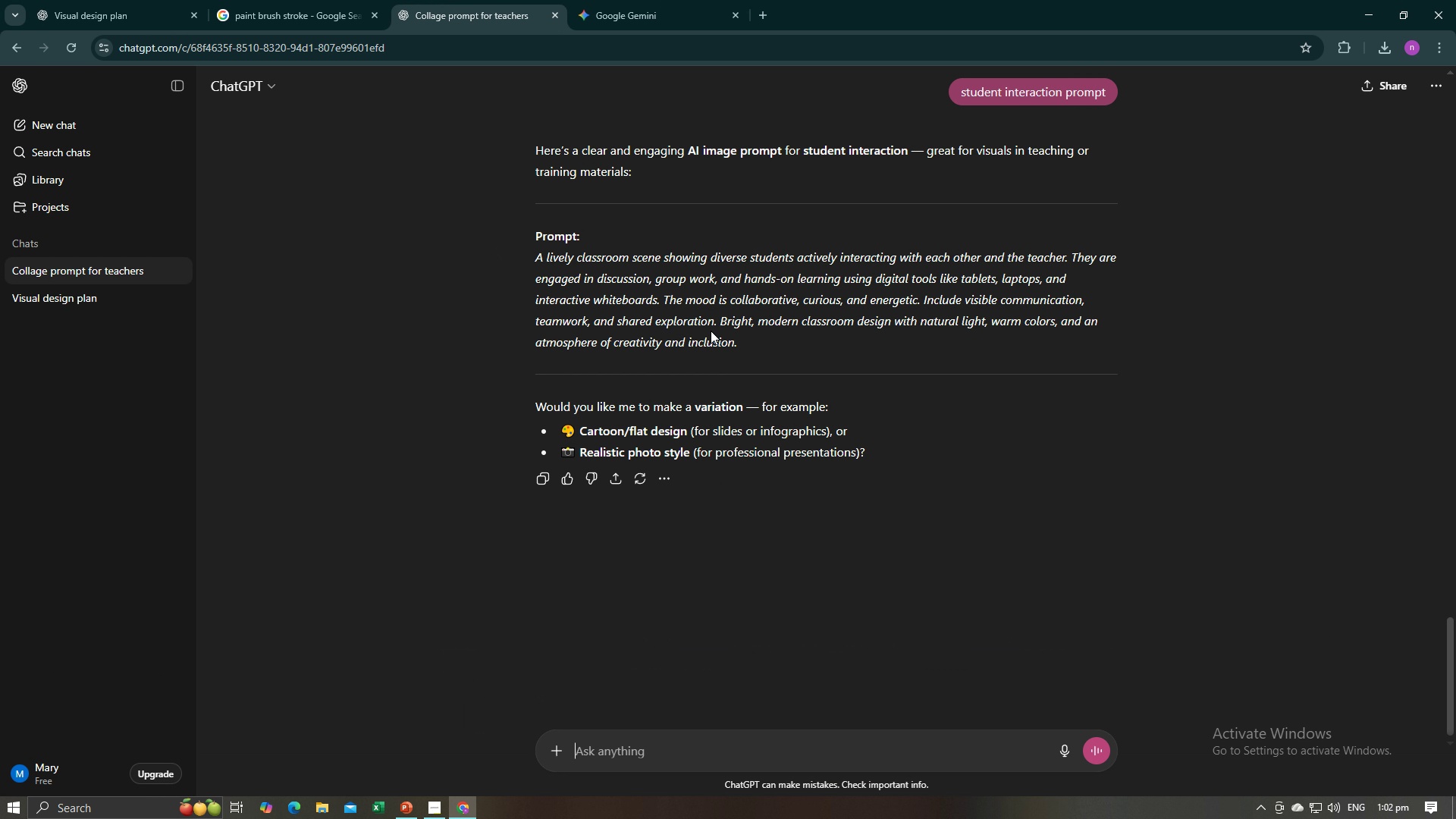 
left_click_drag(start_coordinate=[745, 342], to_coordinate=[533, 265])
 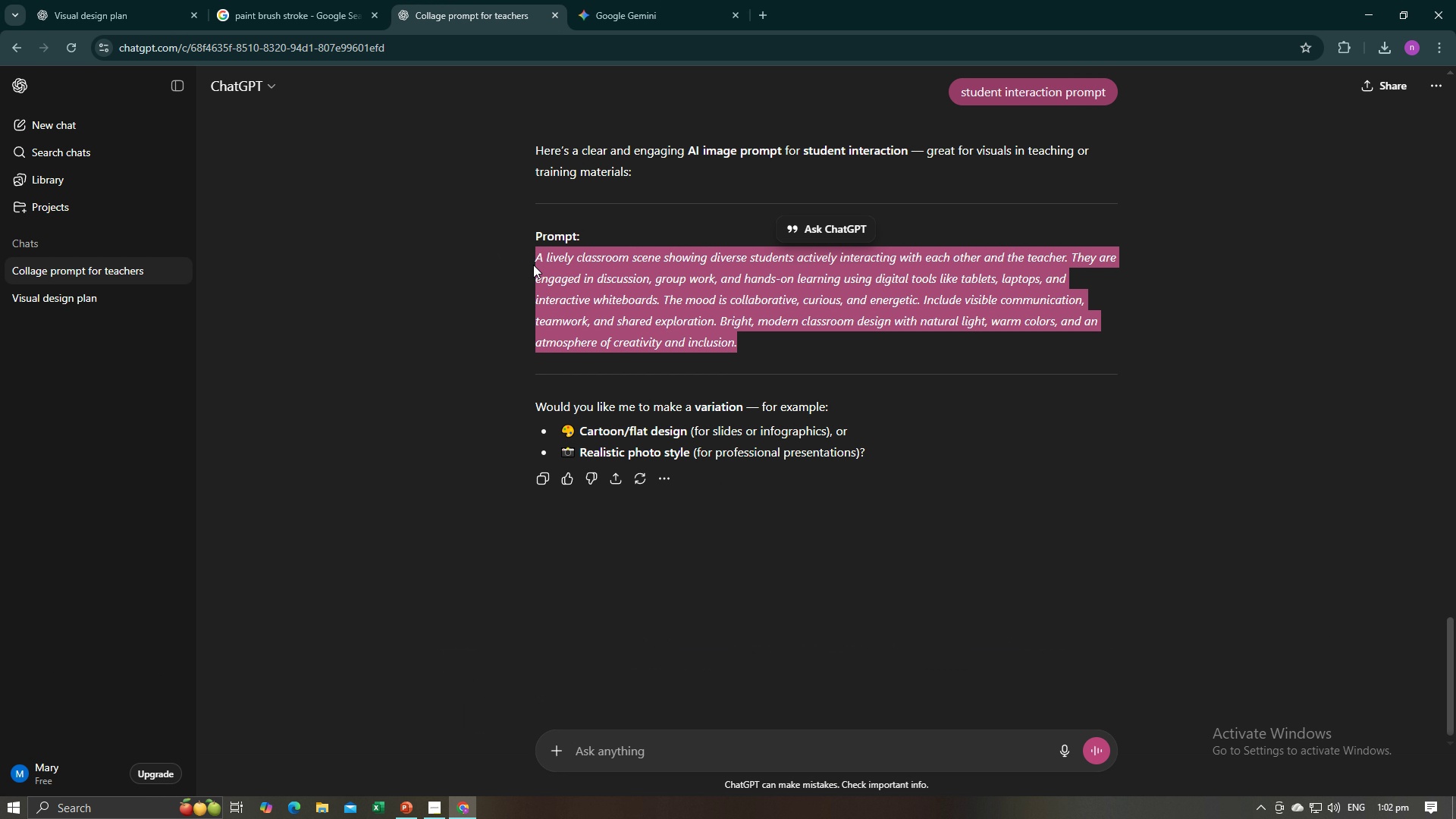 
key(Control+C)
 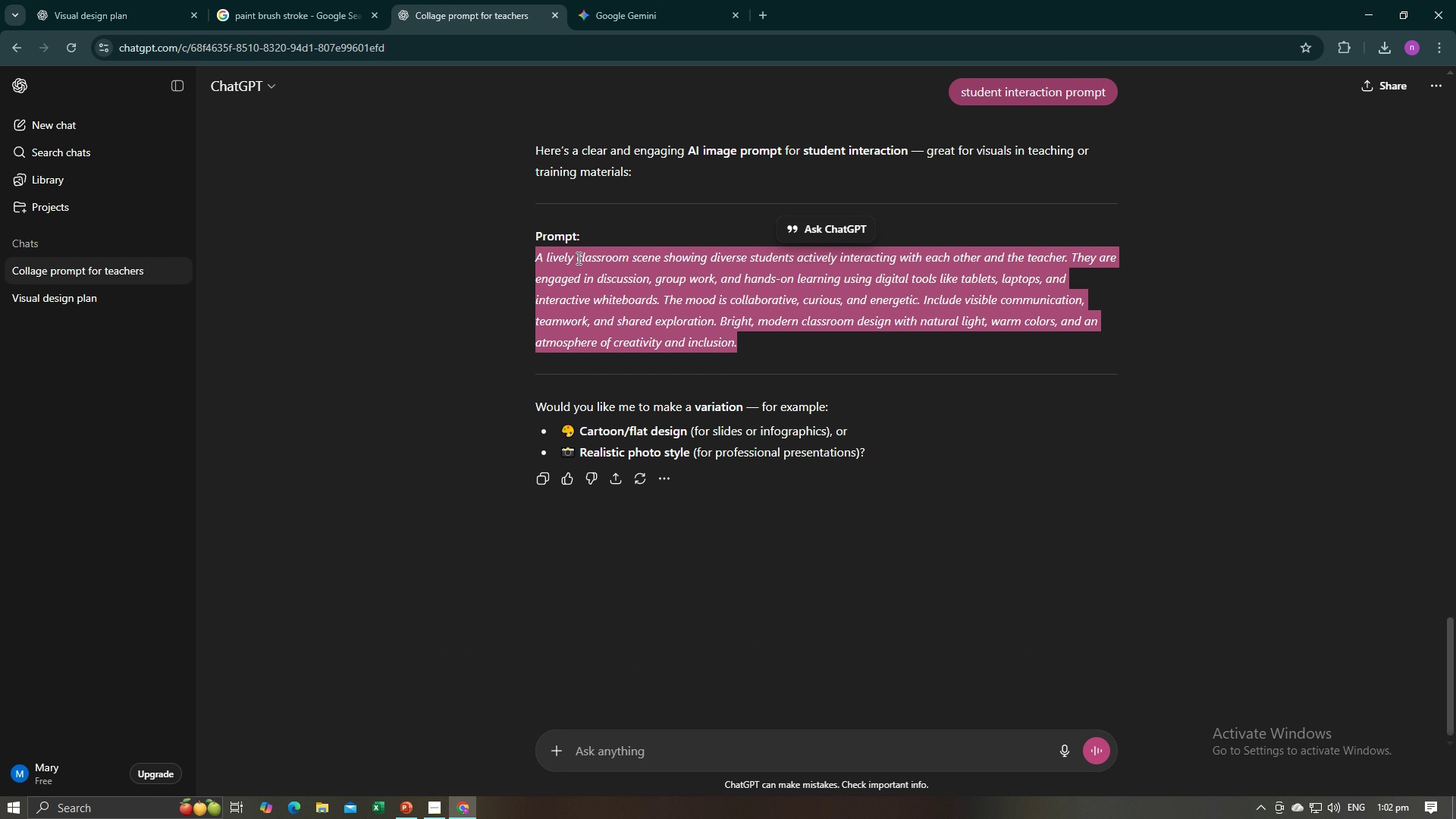 
key(Control+C)
 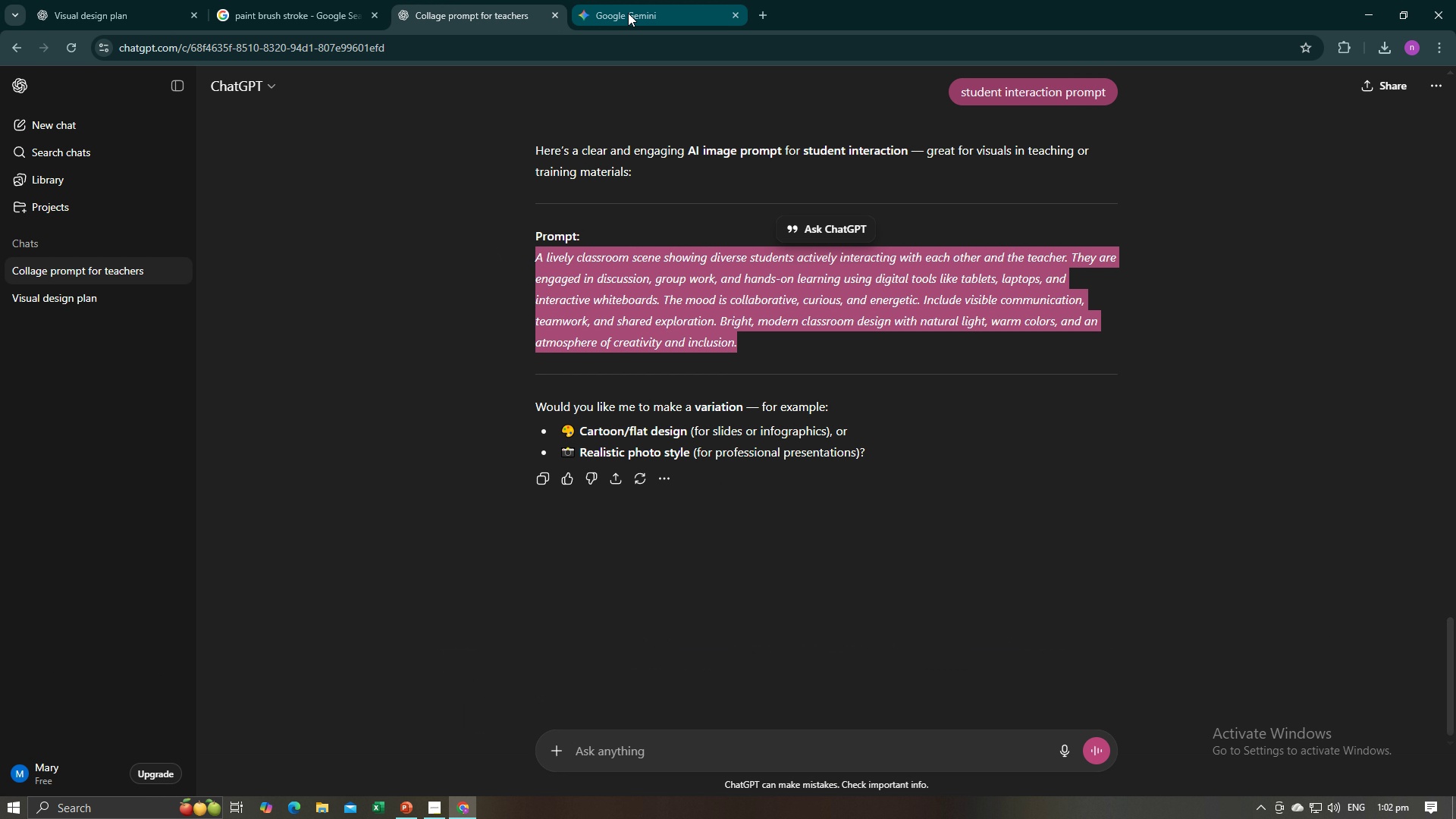 
left_click([628, 13])
 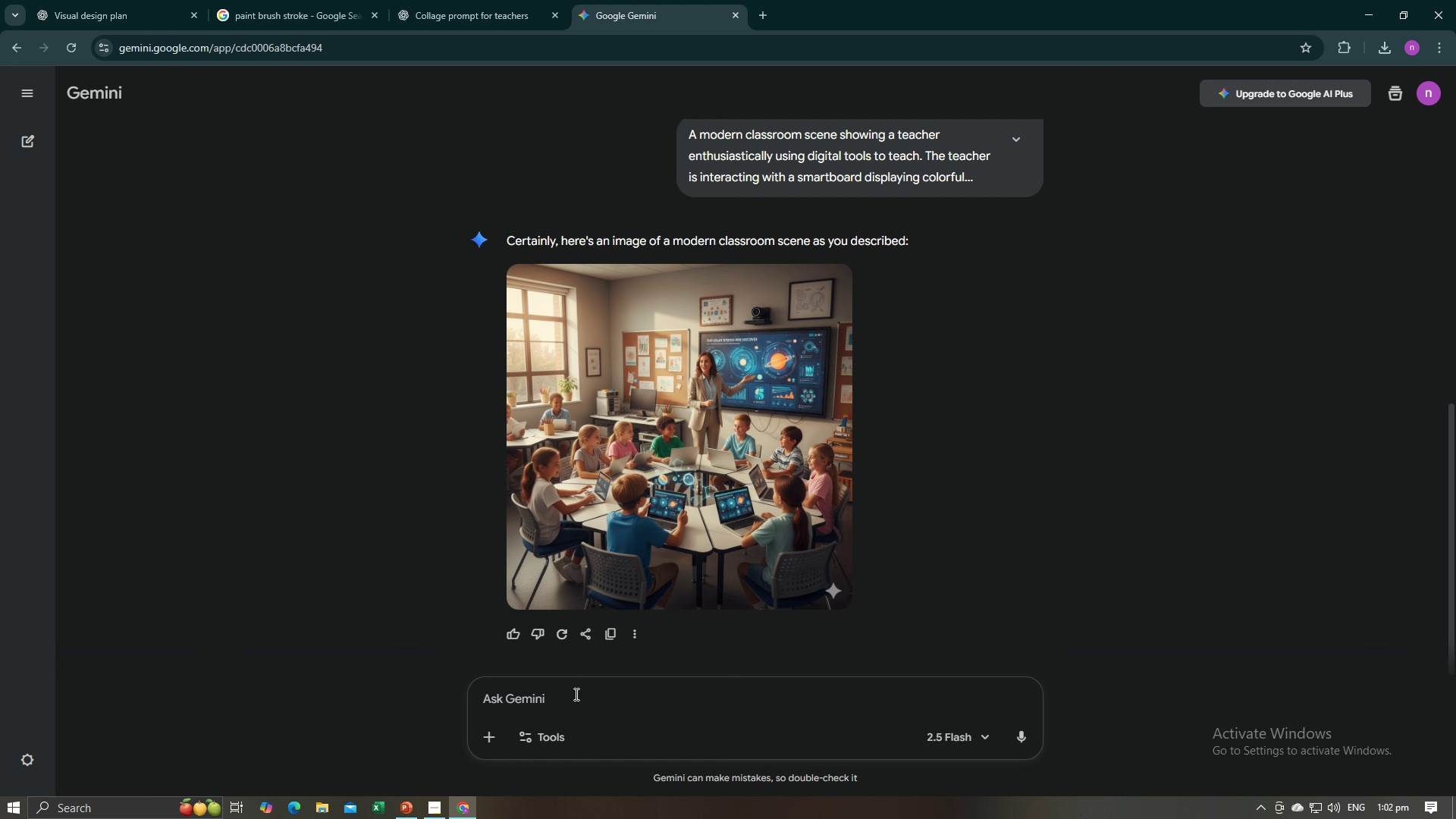 
left_click([575, 694])
 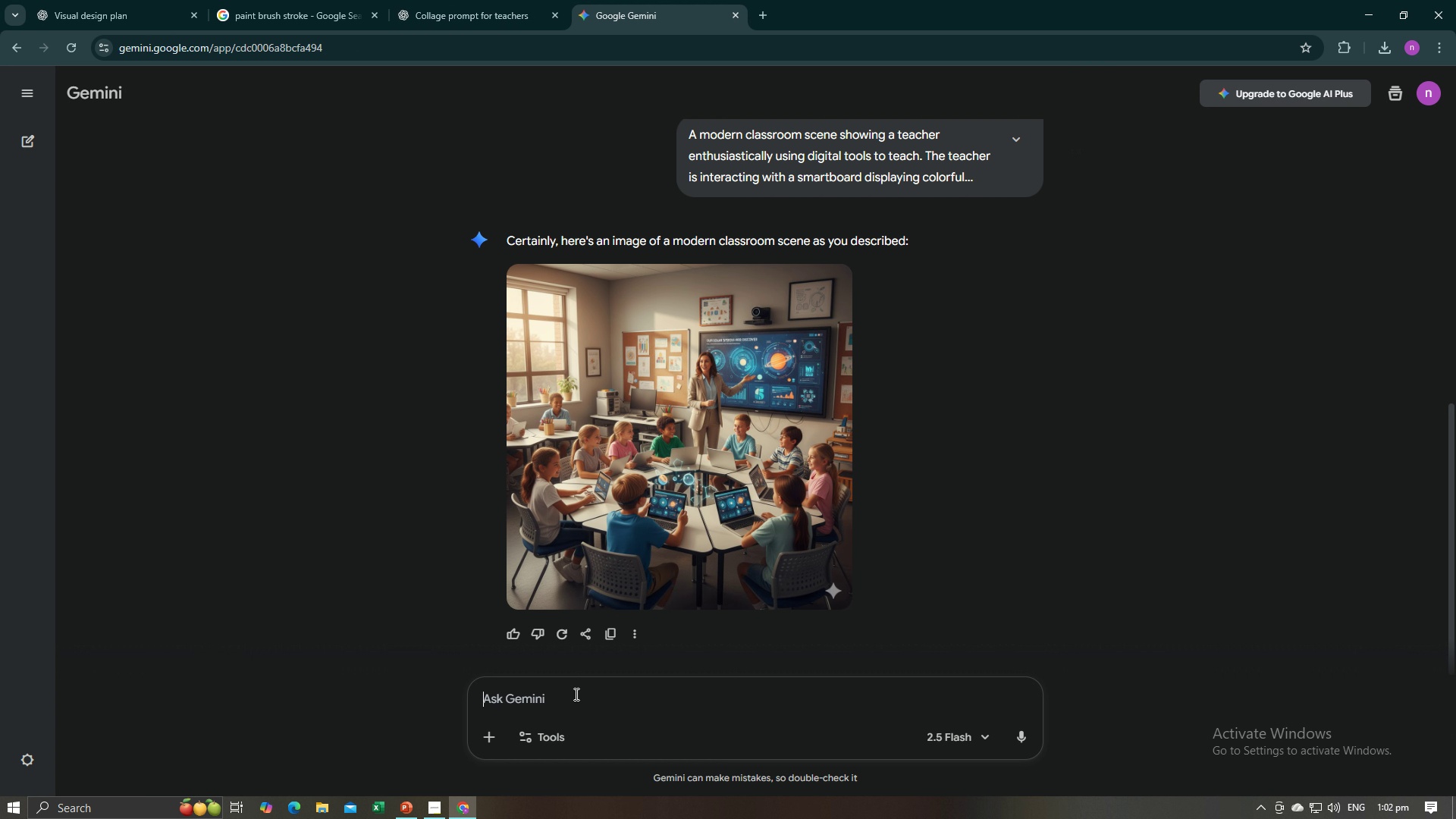 
key(Control+V)
 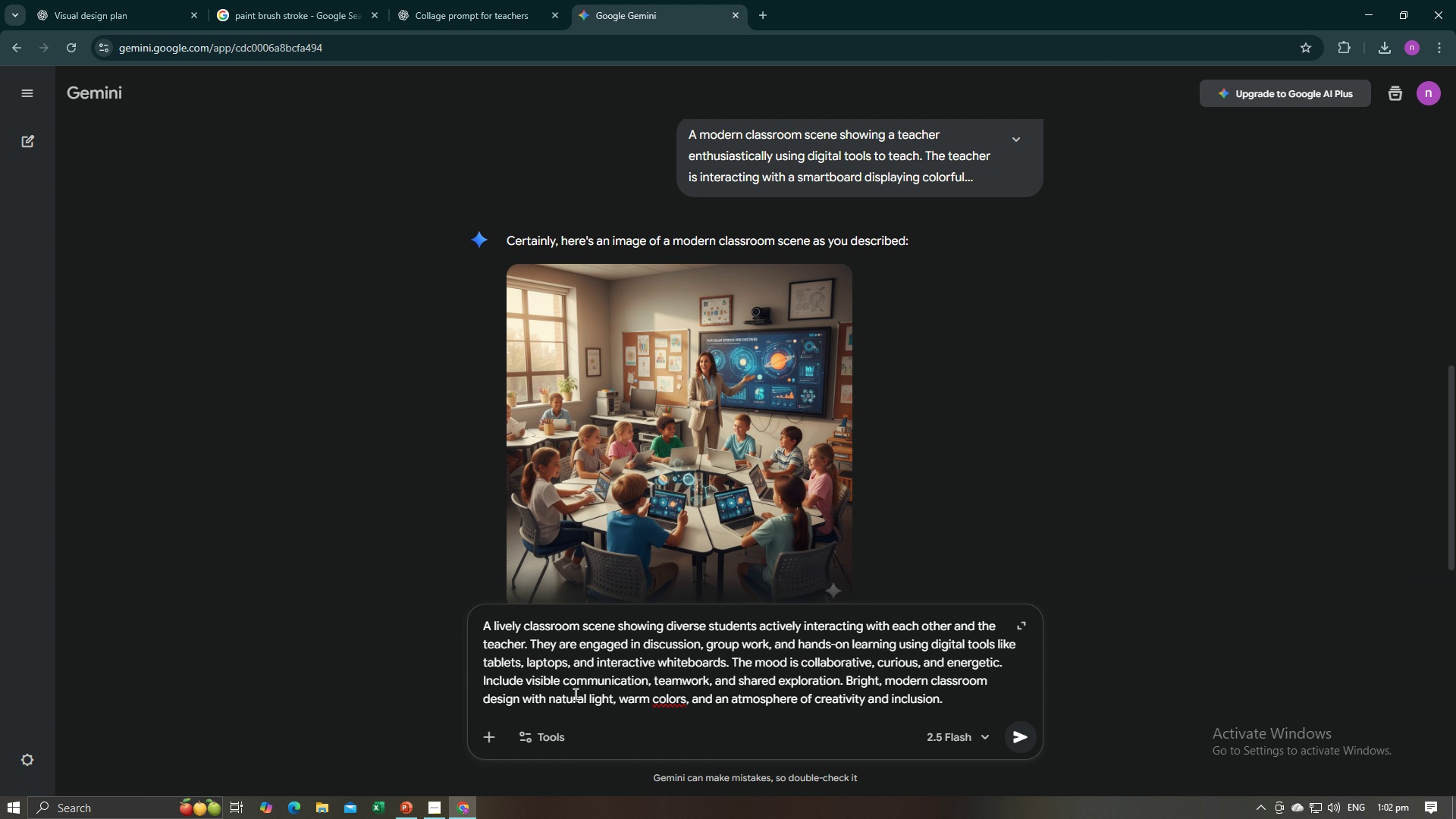 
key(Enter)
 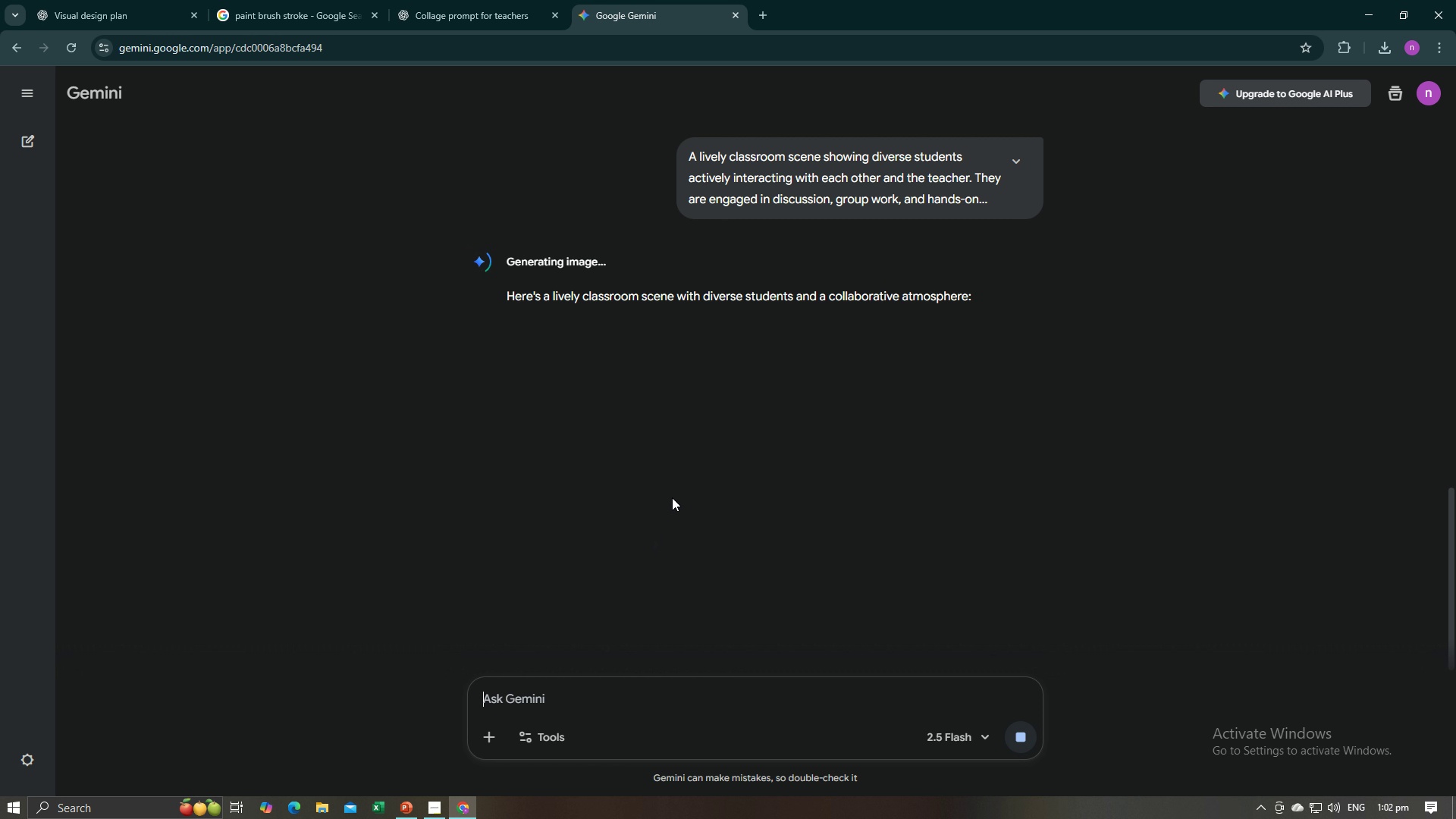 
wait(15.7)
 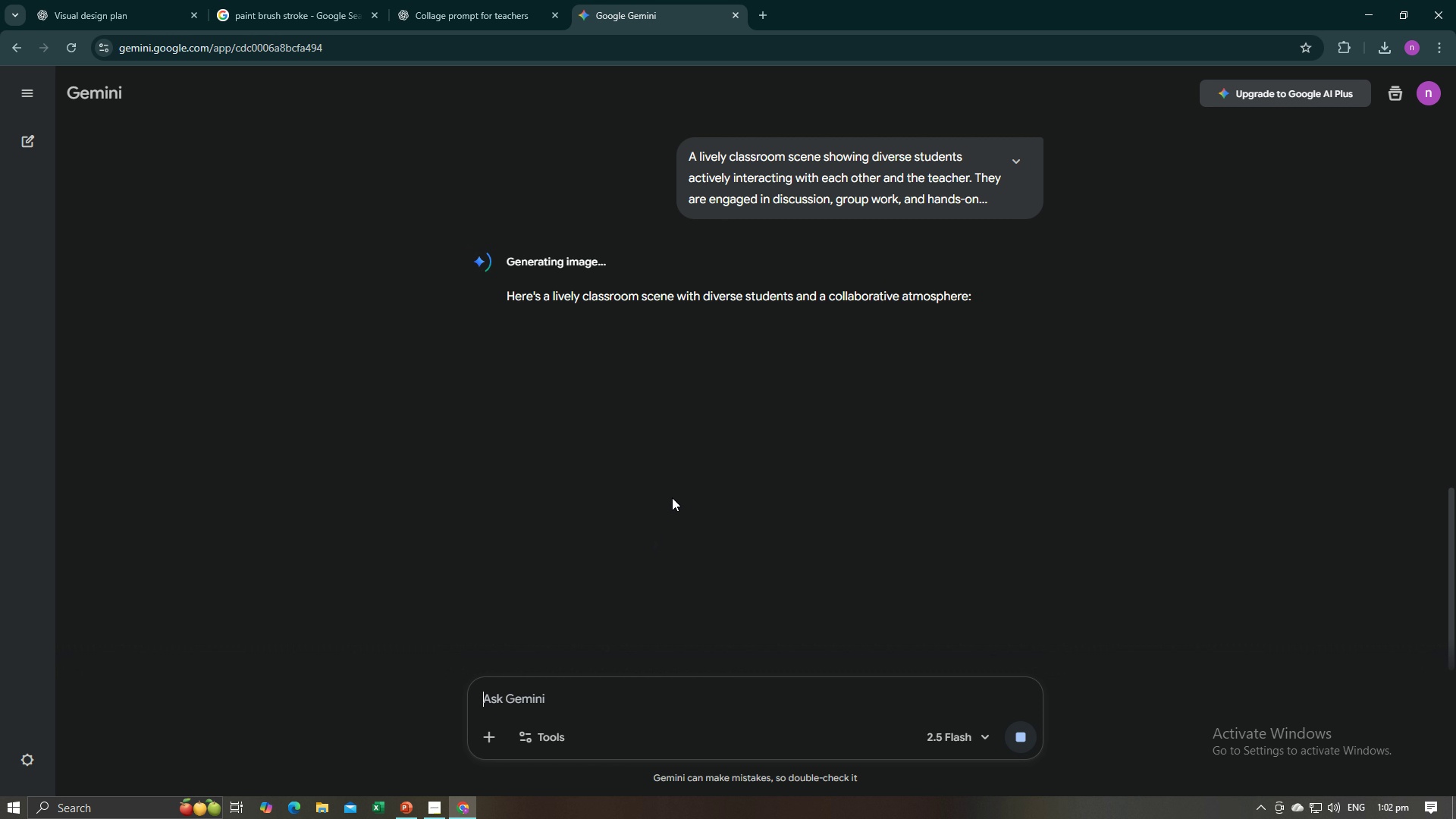 
left_click([832, 311])
 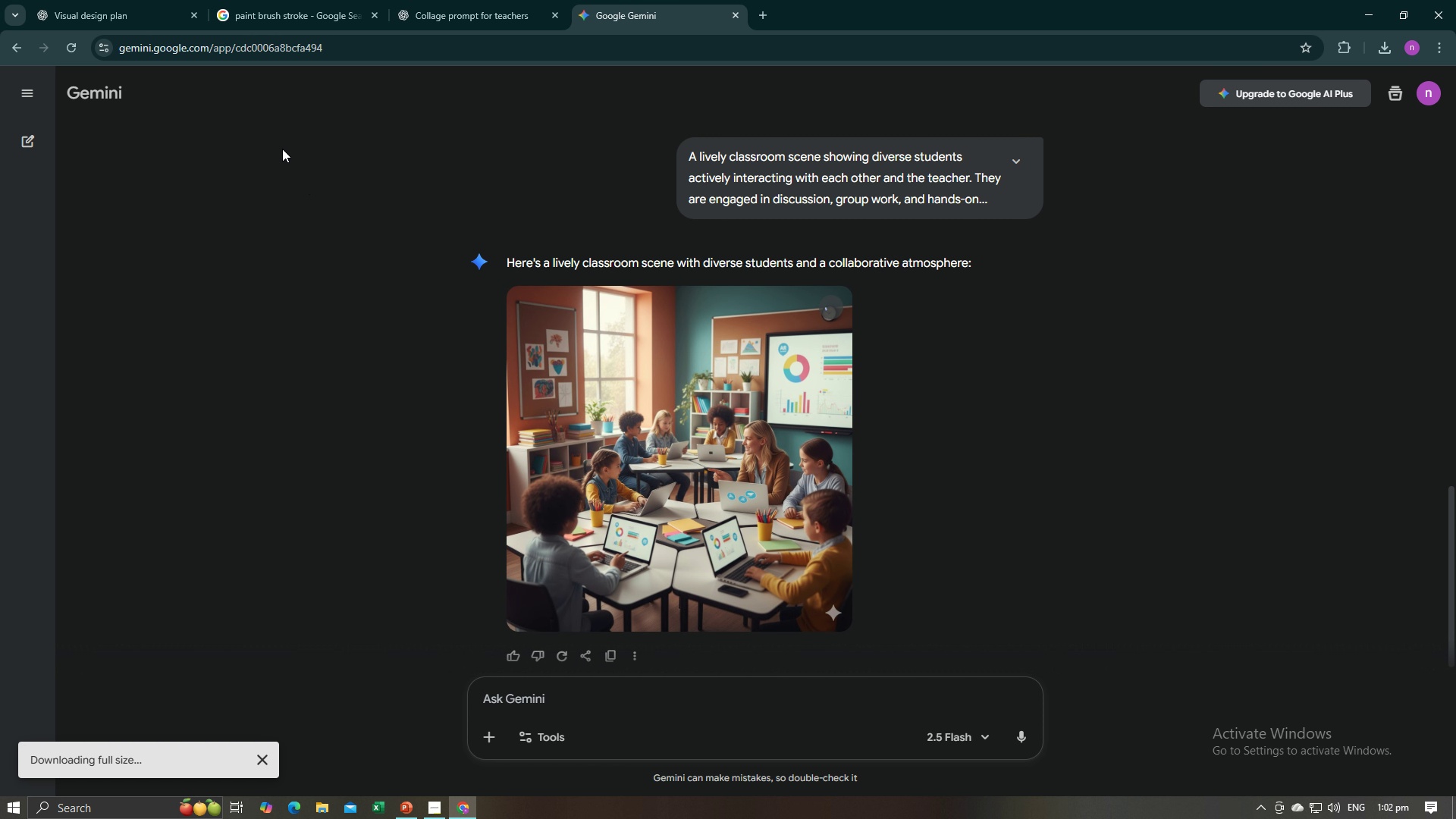 
key(Alt+AltLeft)
 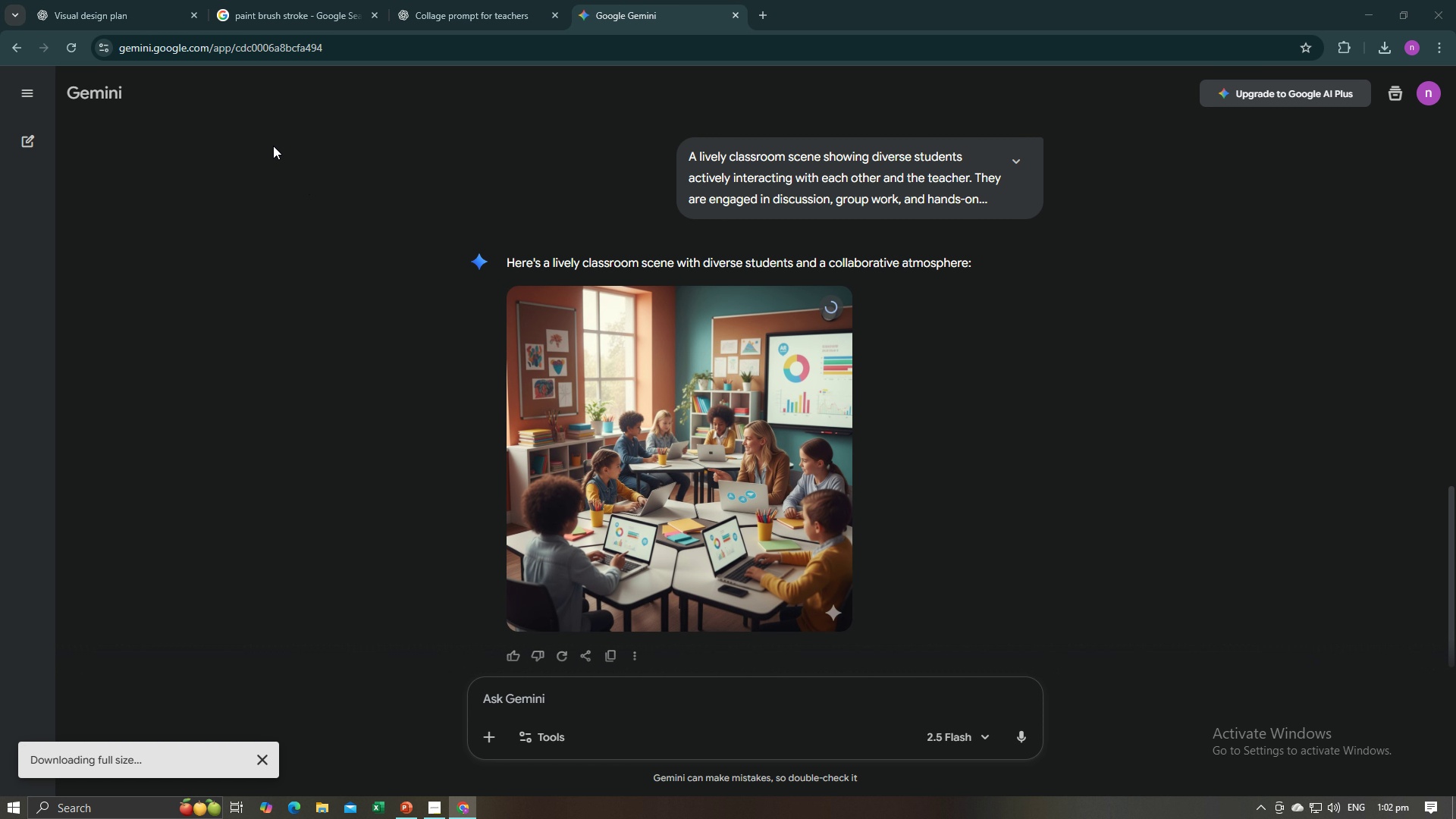 
key(Alt+Tab)
 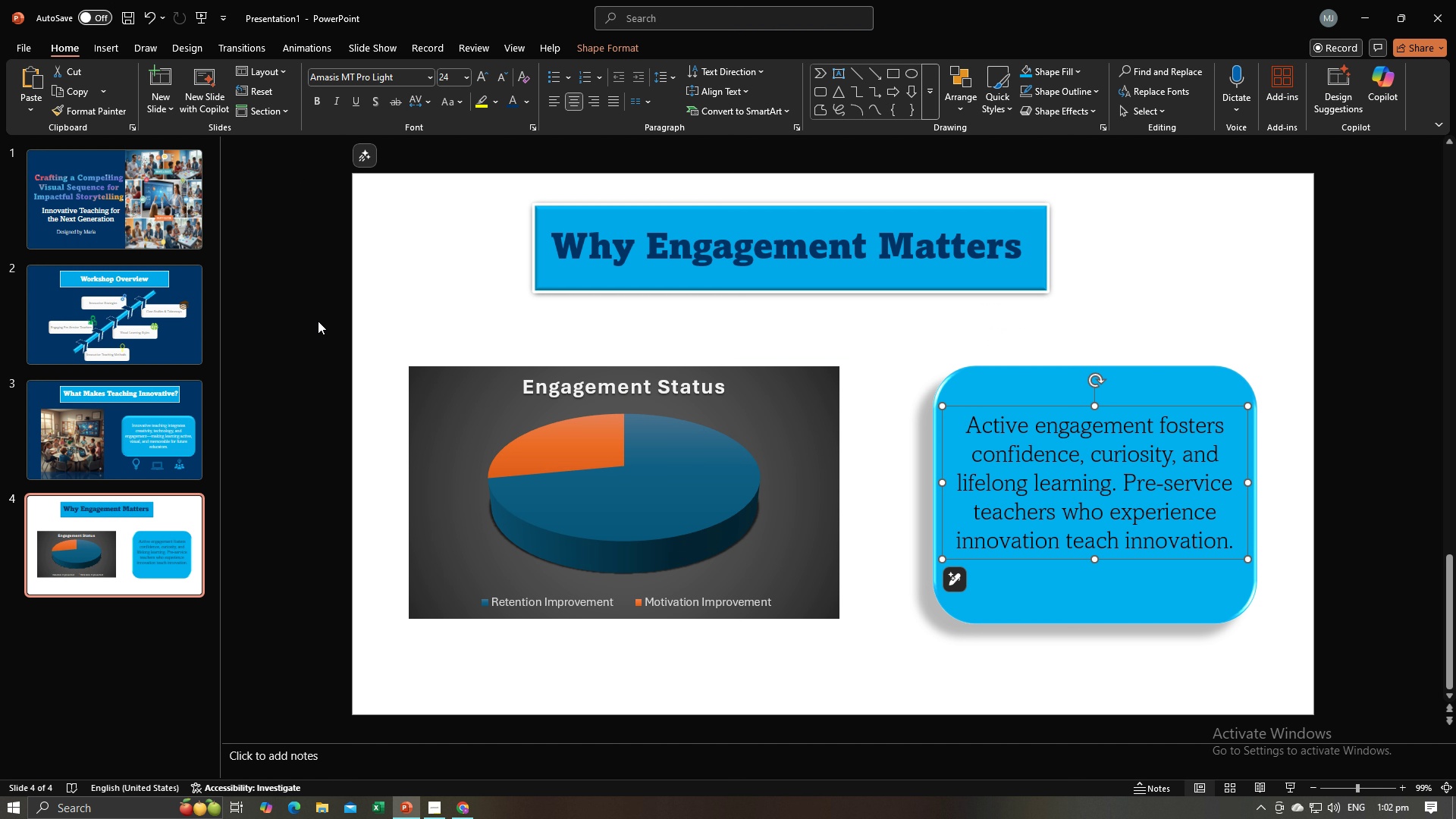 
left_click([304, 327])
 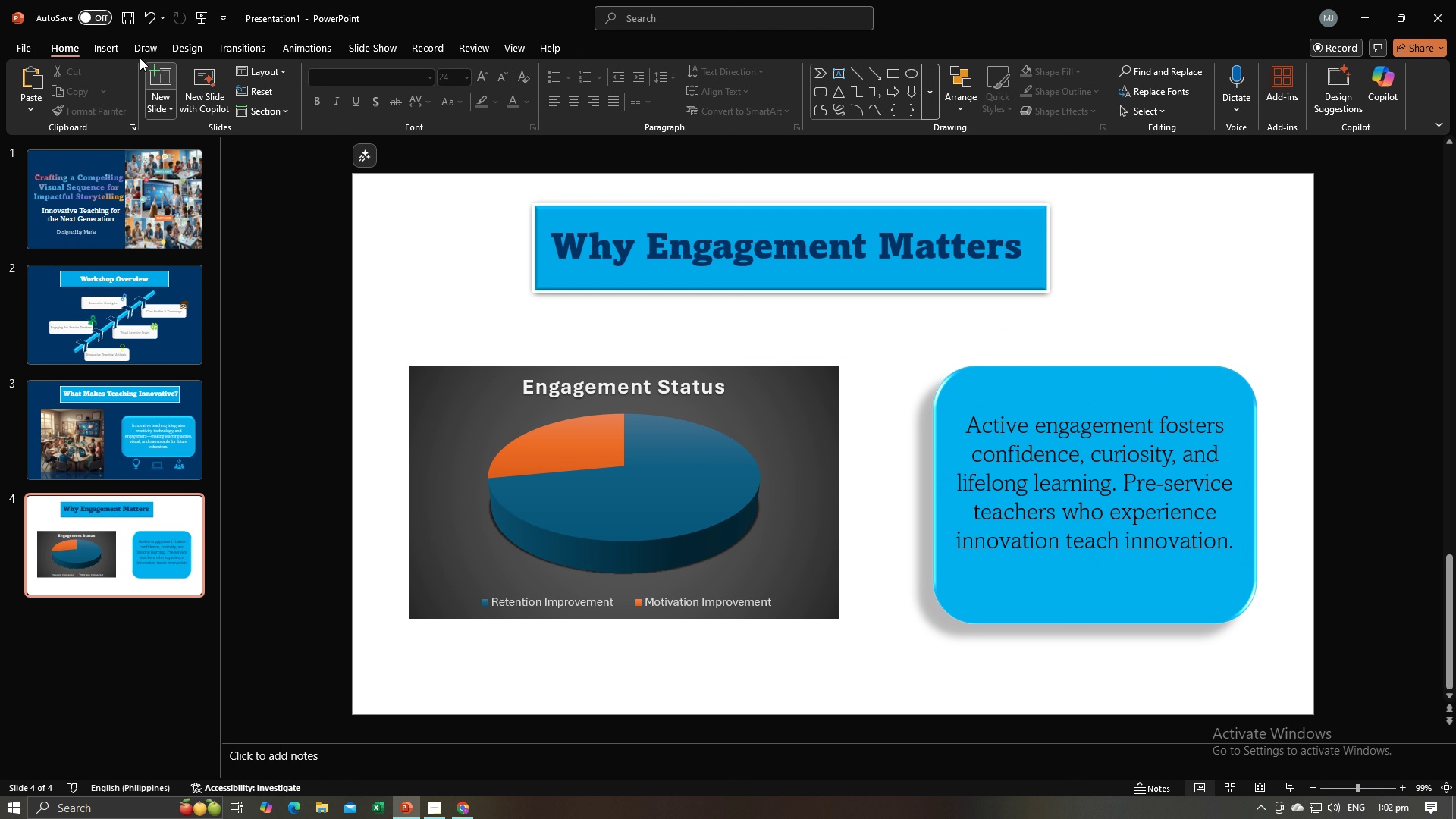 
left_click([116, 45])
 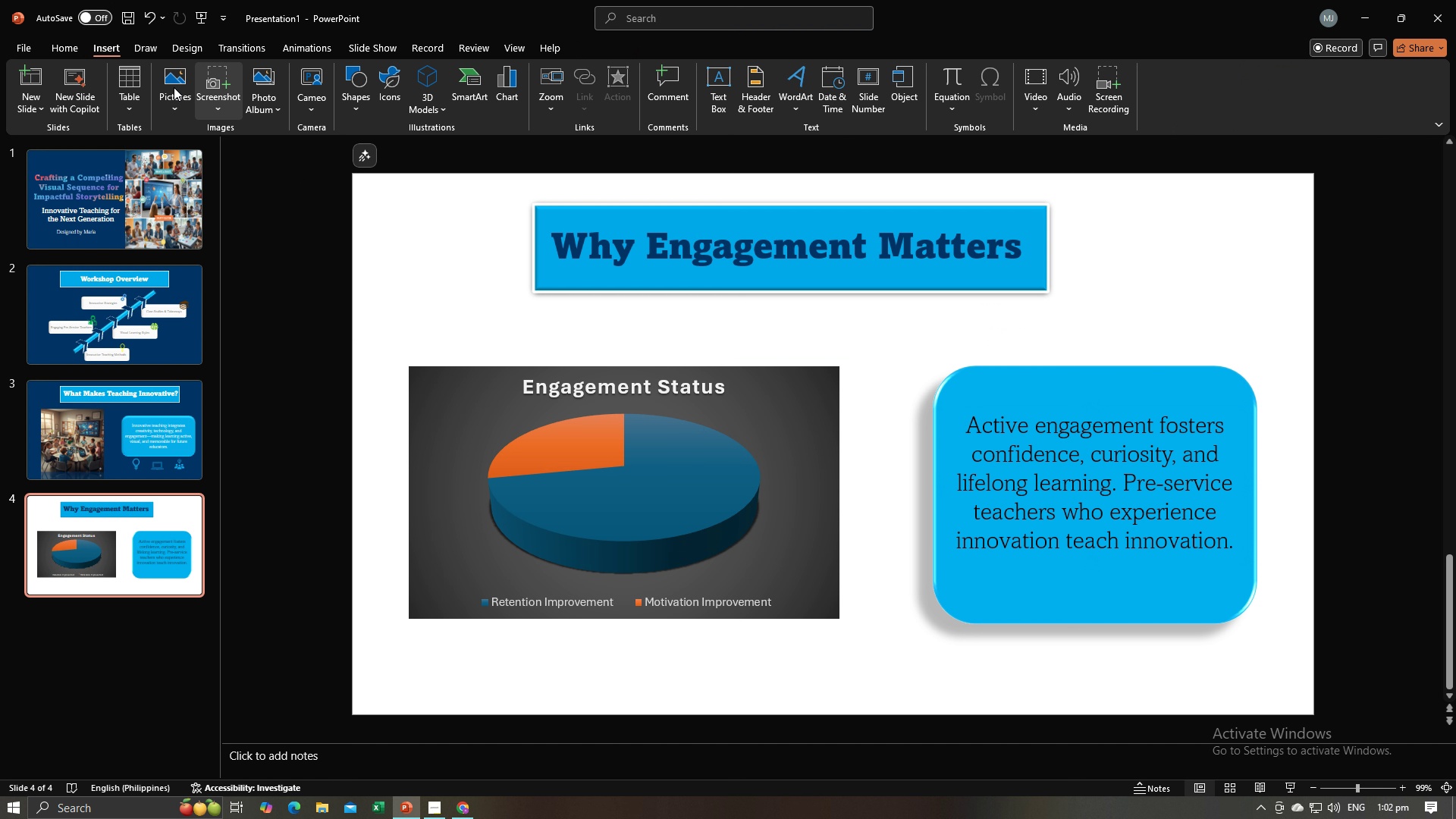 
left_click([168, 87])
 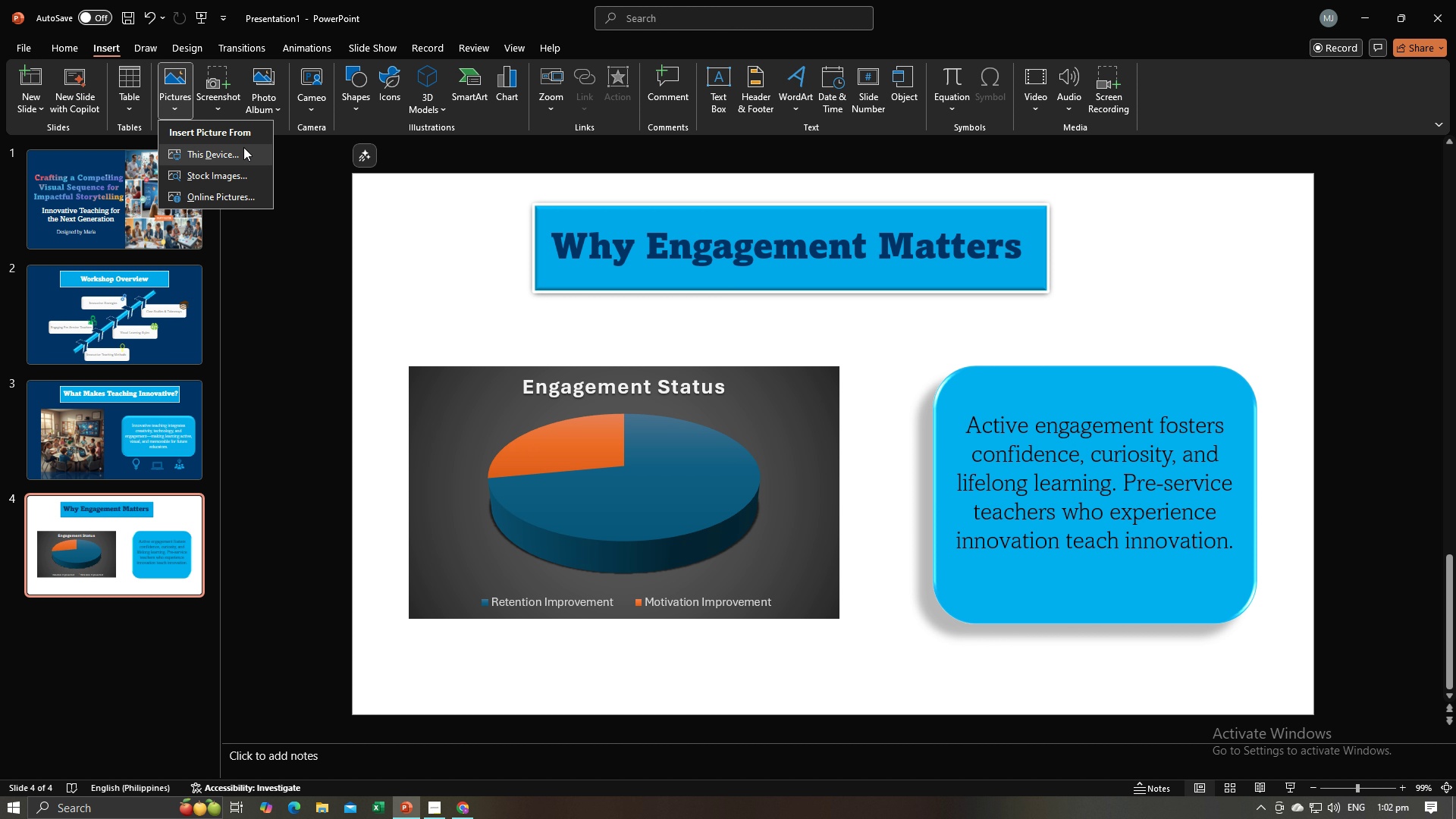 
left_click([243, 147])
 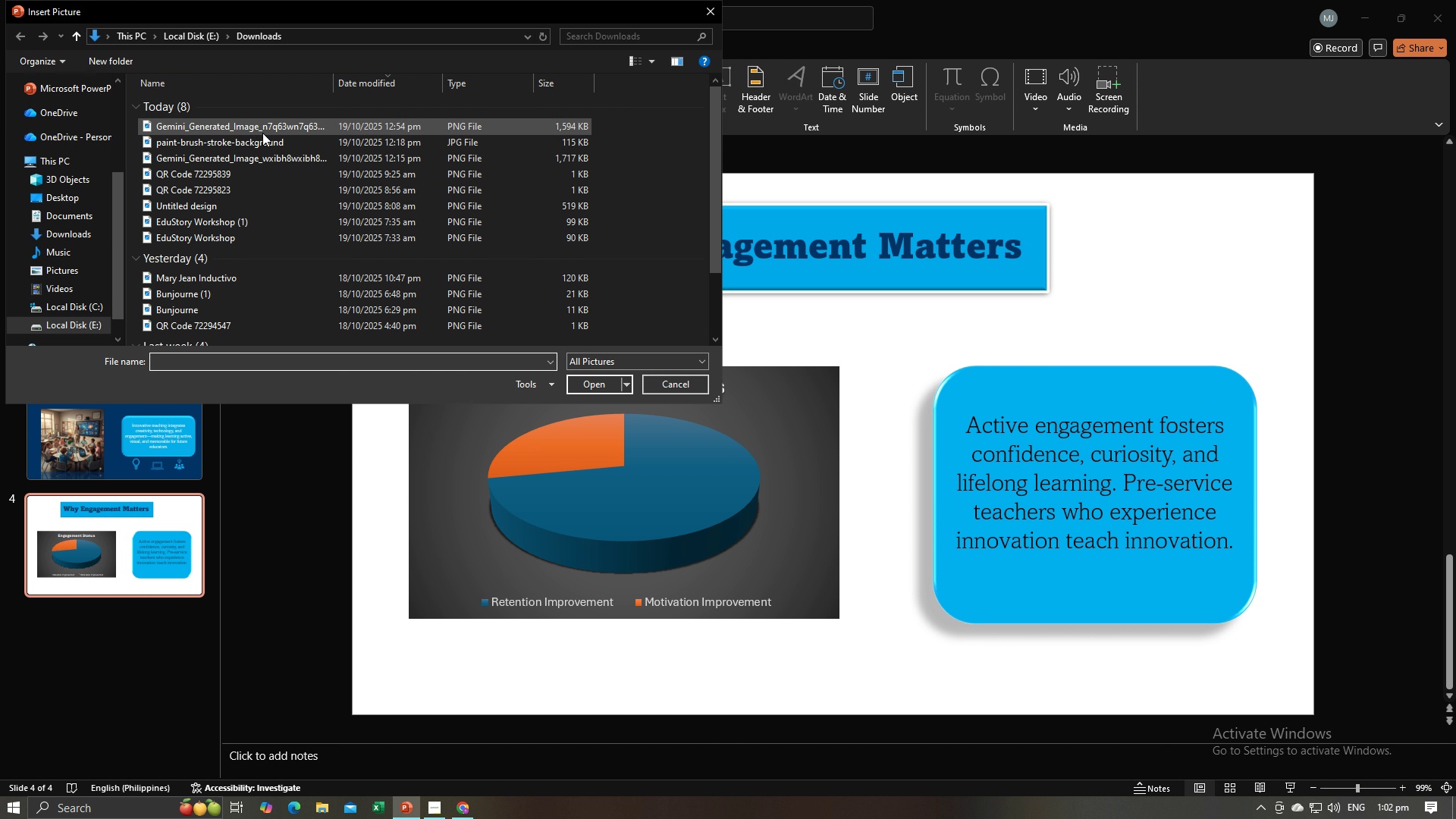 
left_click([262, 128])
 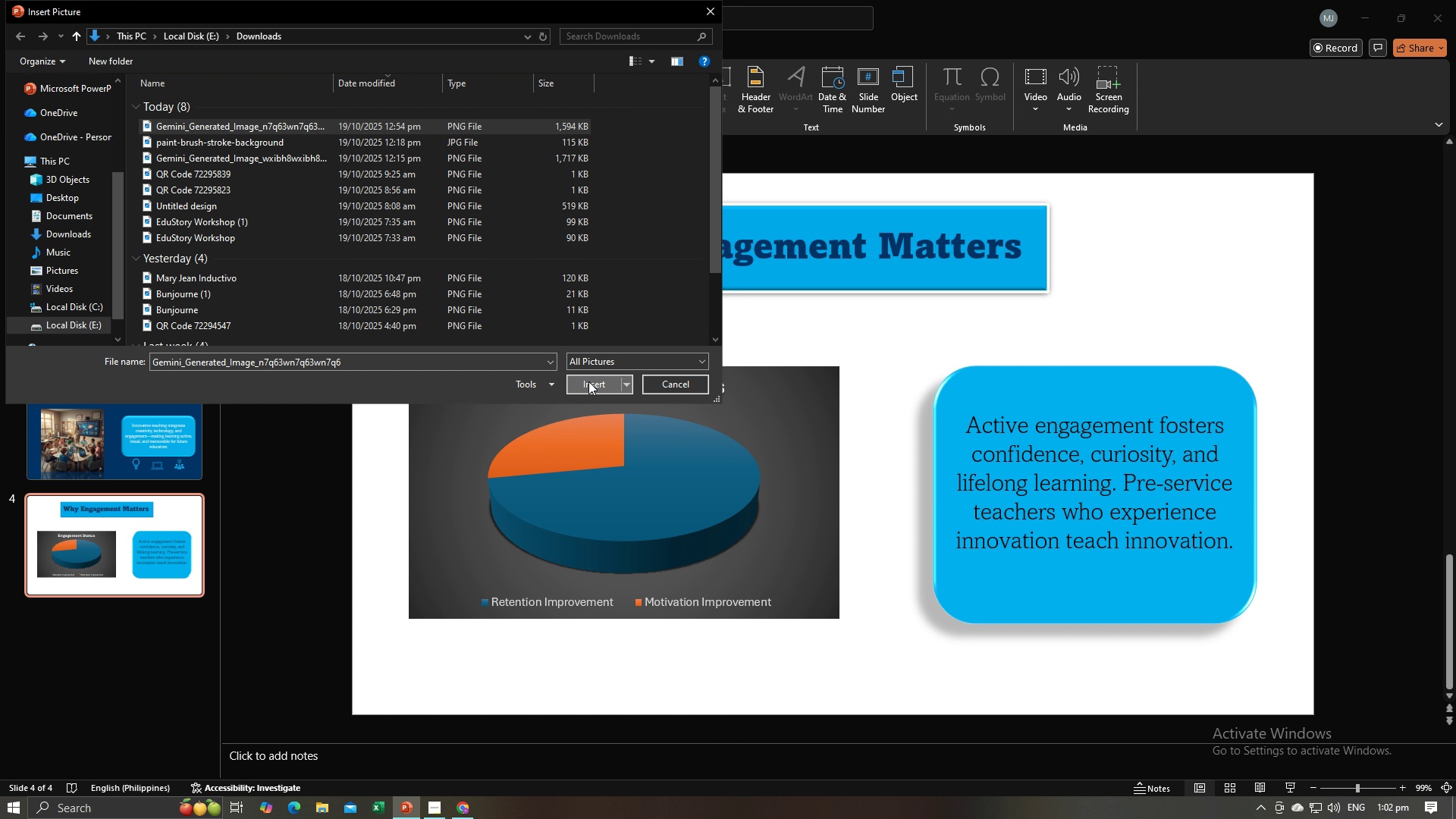 
left_click([588, 381])
 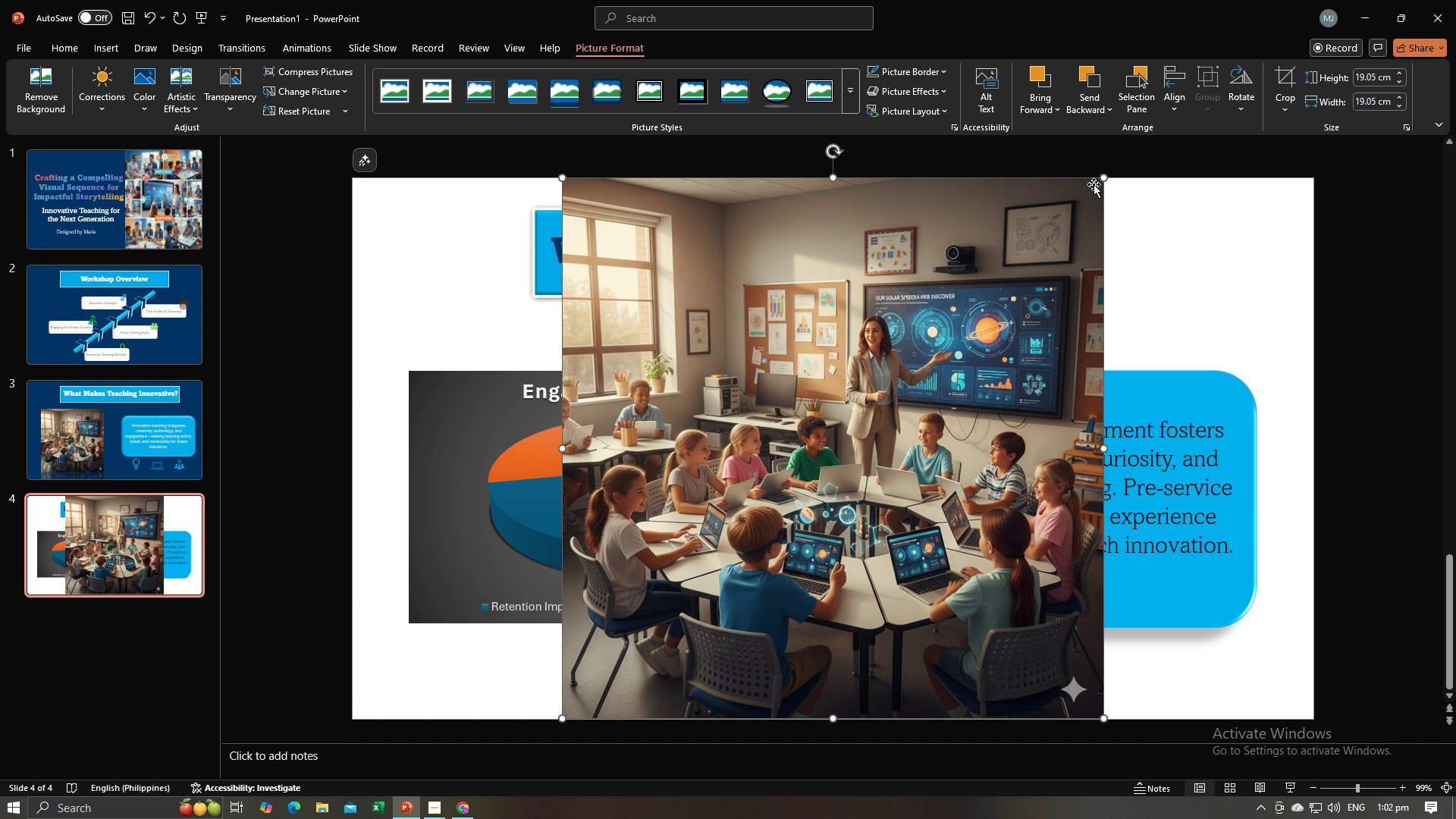 
left_click_drag(start_coordinate=[1100, 180], to_coordinate=[689, 657])
 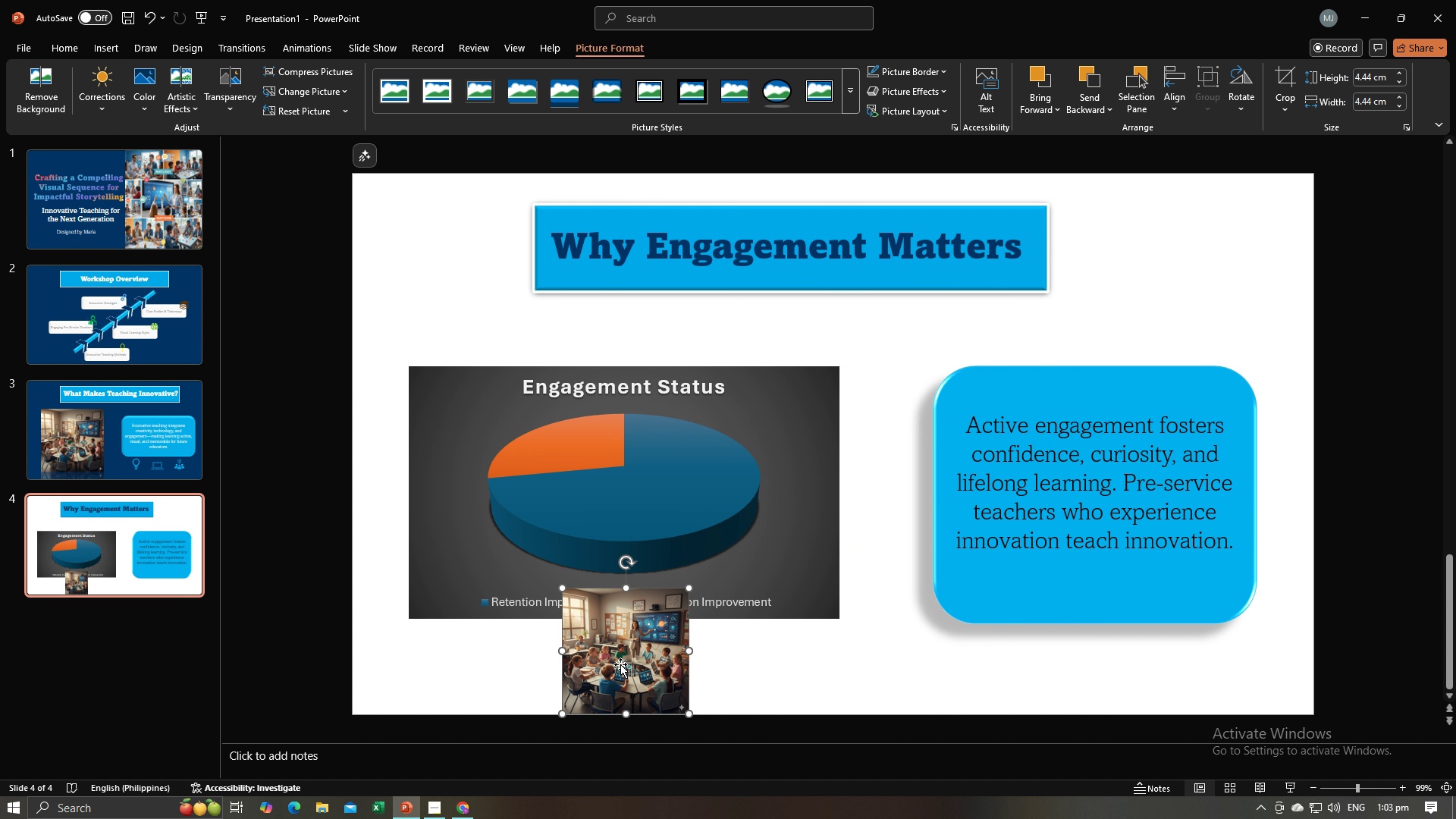 
left_click_drag(start_coordinate=[620, 664], to_coordinate=[827, 621])
 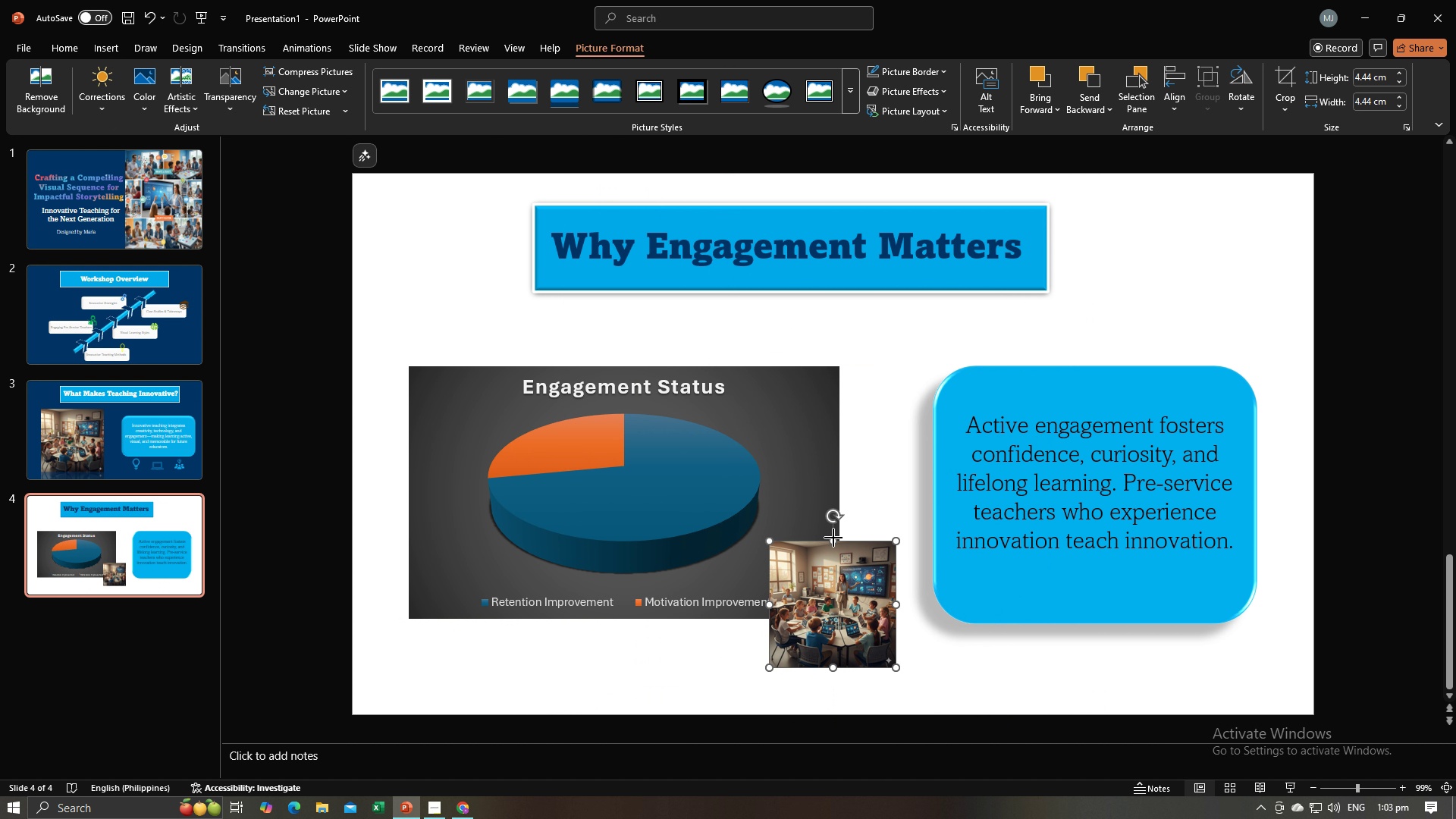 
left_click_drag(start_coordinate=[833, 537], to_coordinate=[829, 596])
 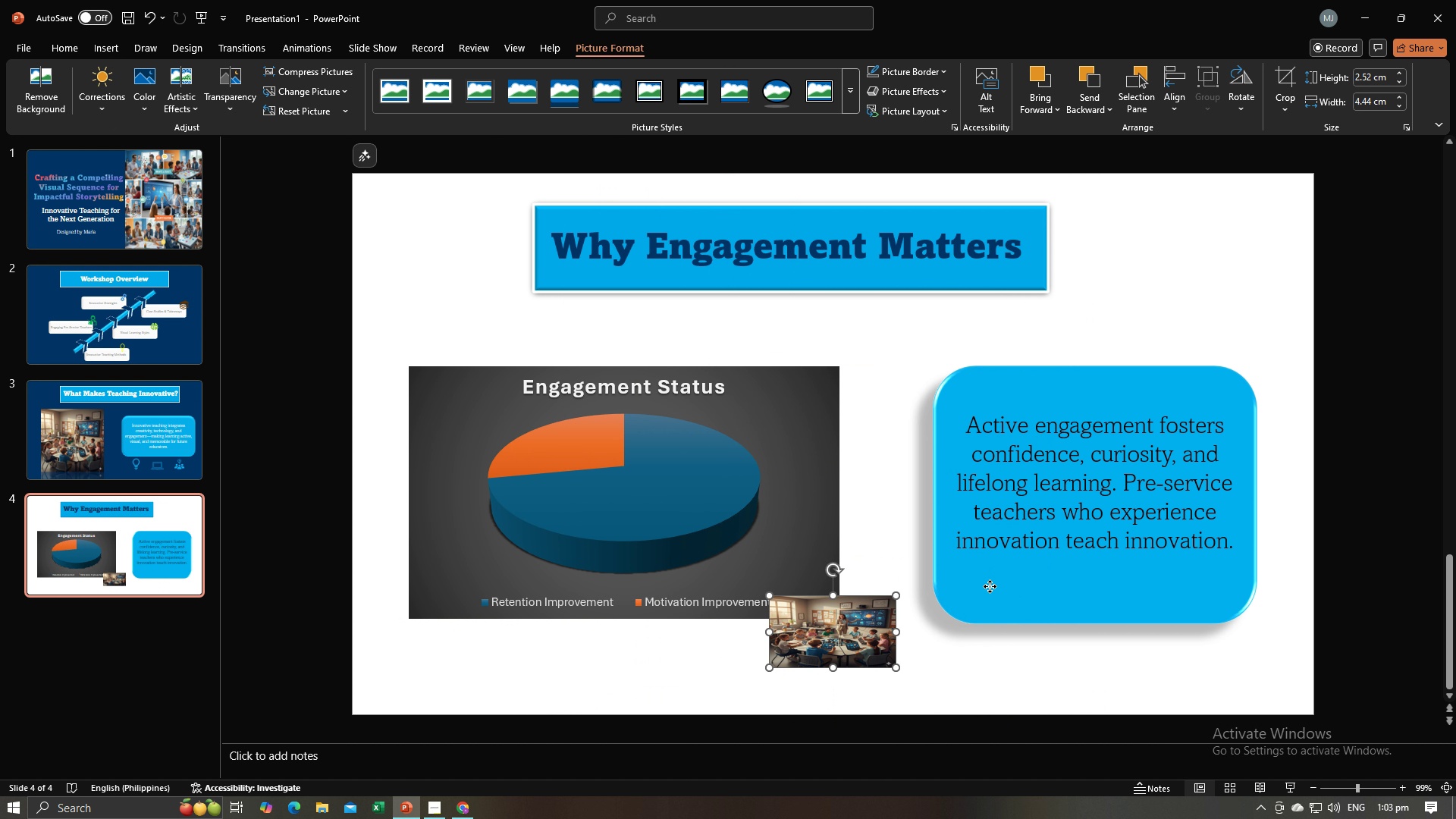 
left_click([990, 586])
 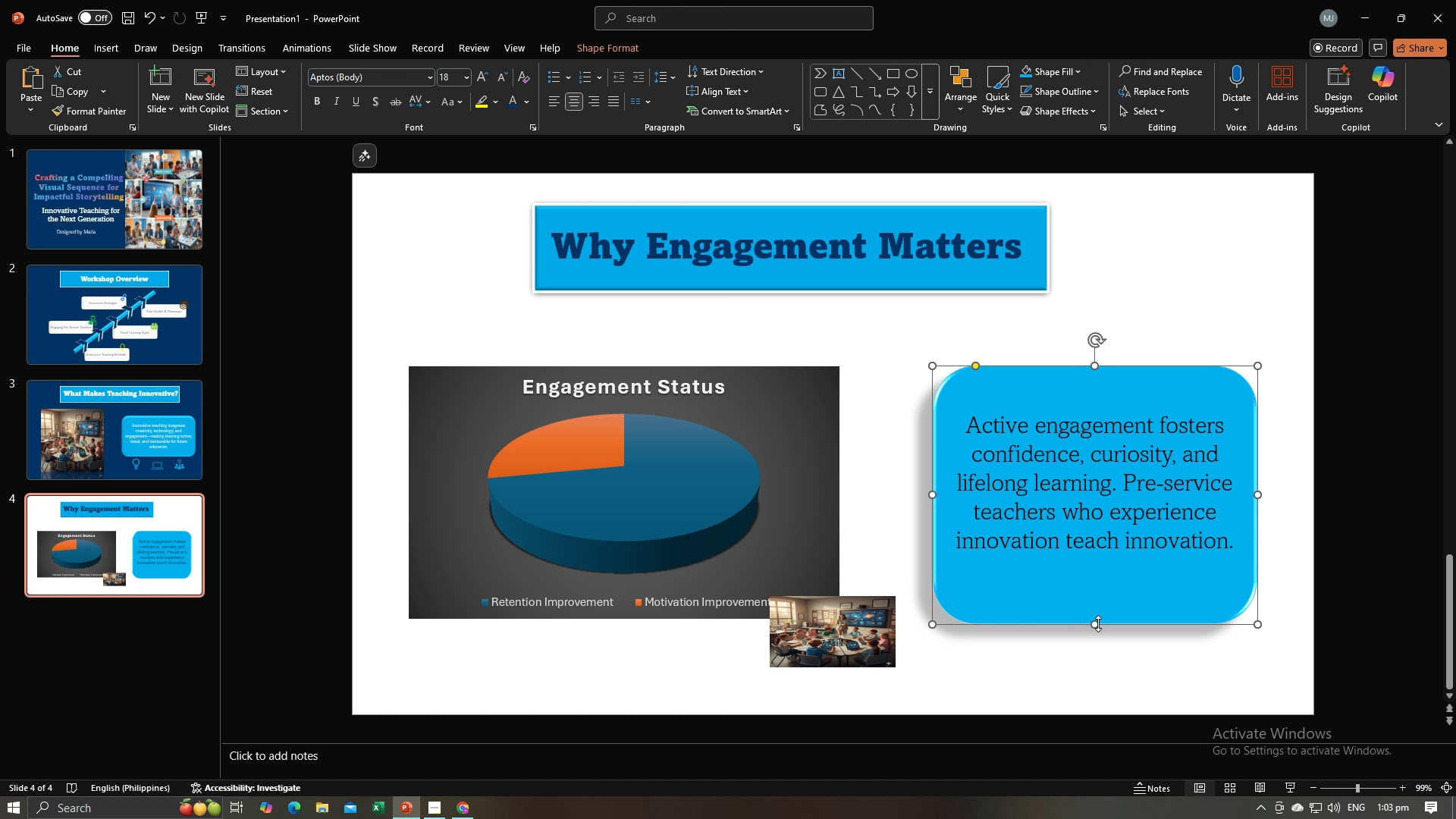 
left_click_drag(start_coordinate=[1096, 622], to_coordinate=[1087, 576])
 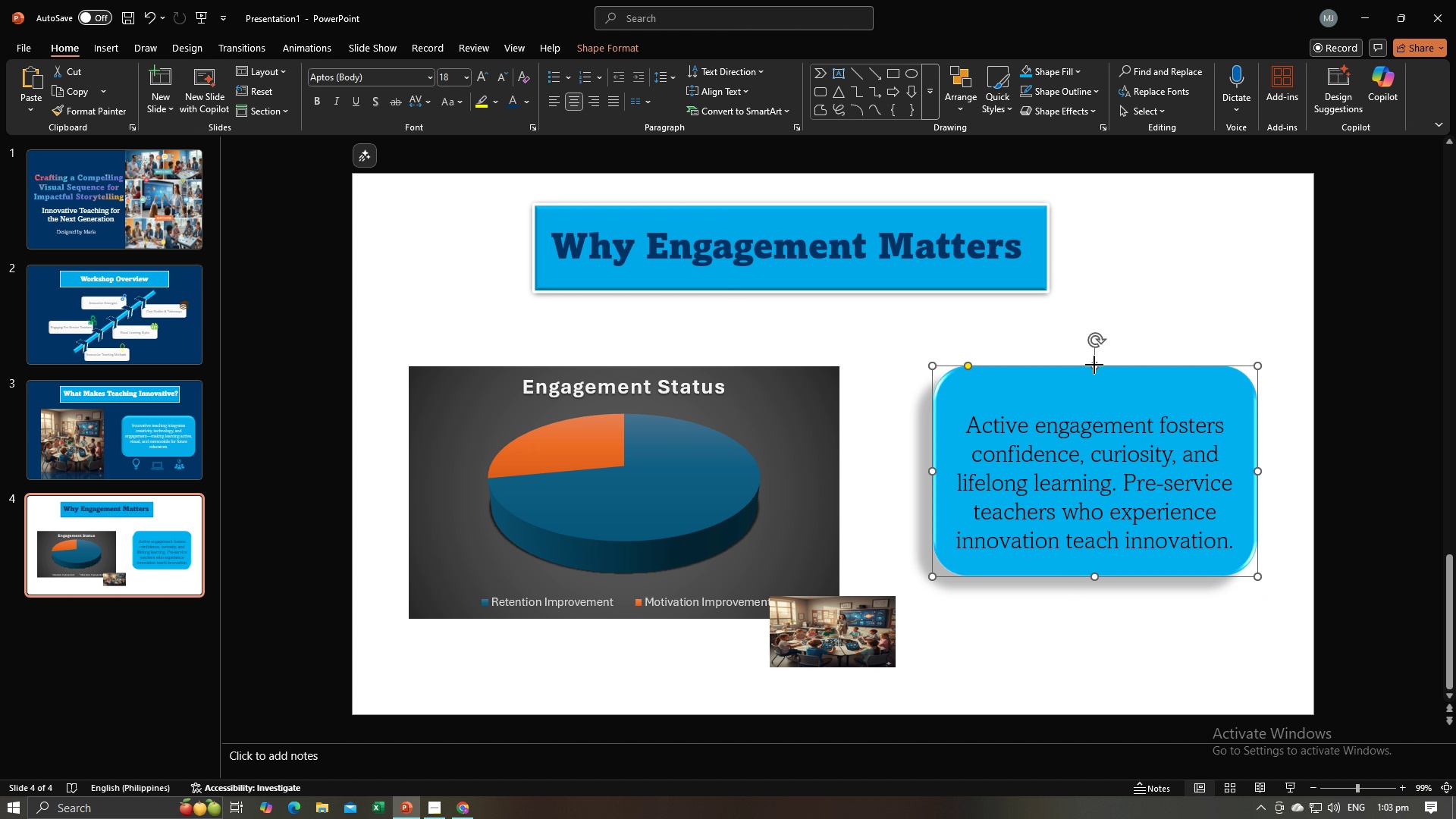 
left_click_drag(start_coordinate=[1094, 365], to_coordinate=[1095, 391])
 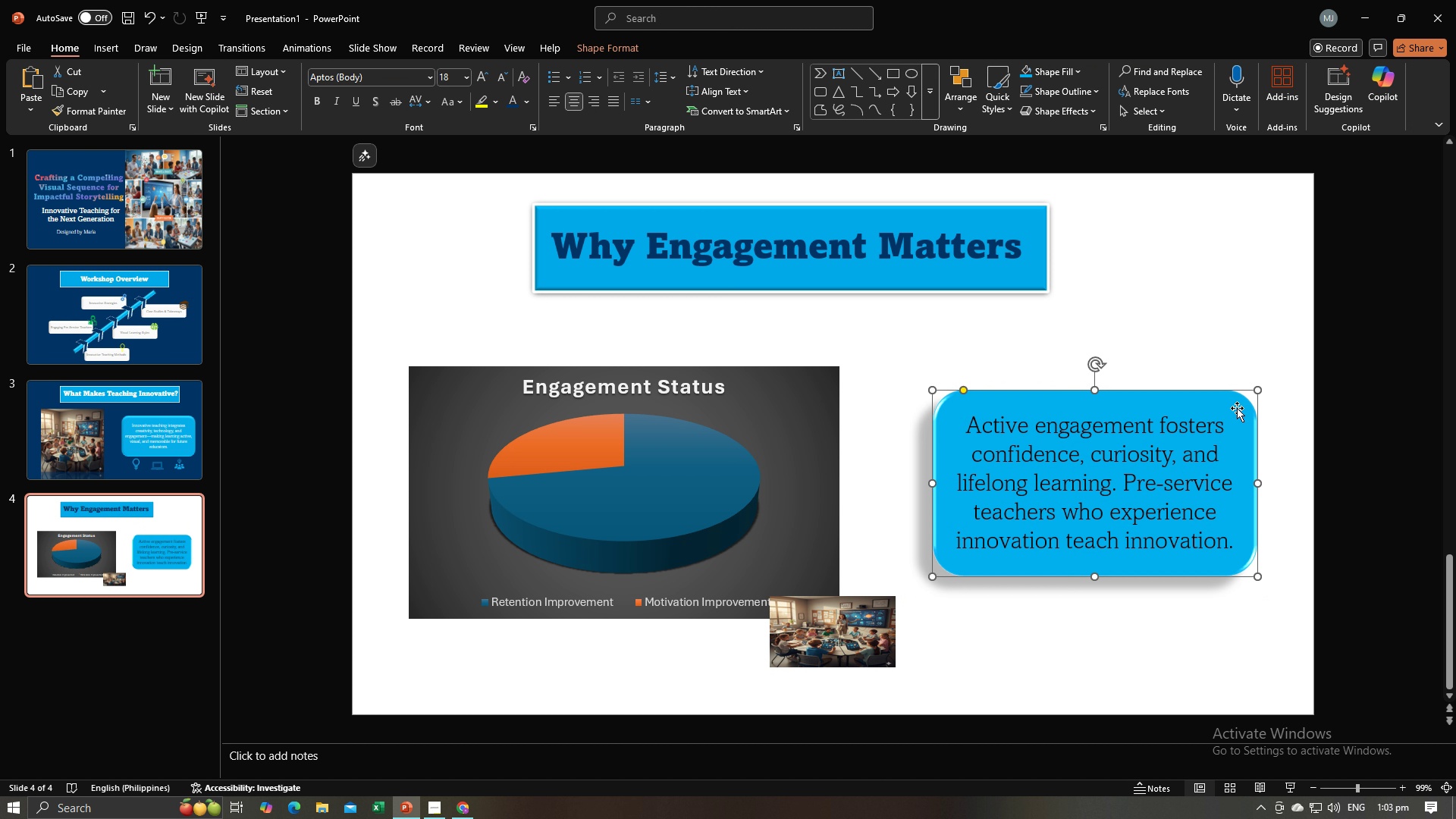 
left_click([1237, 408])
 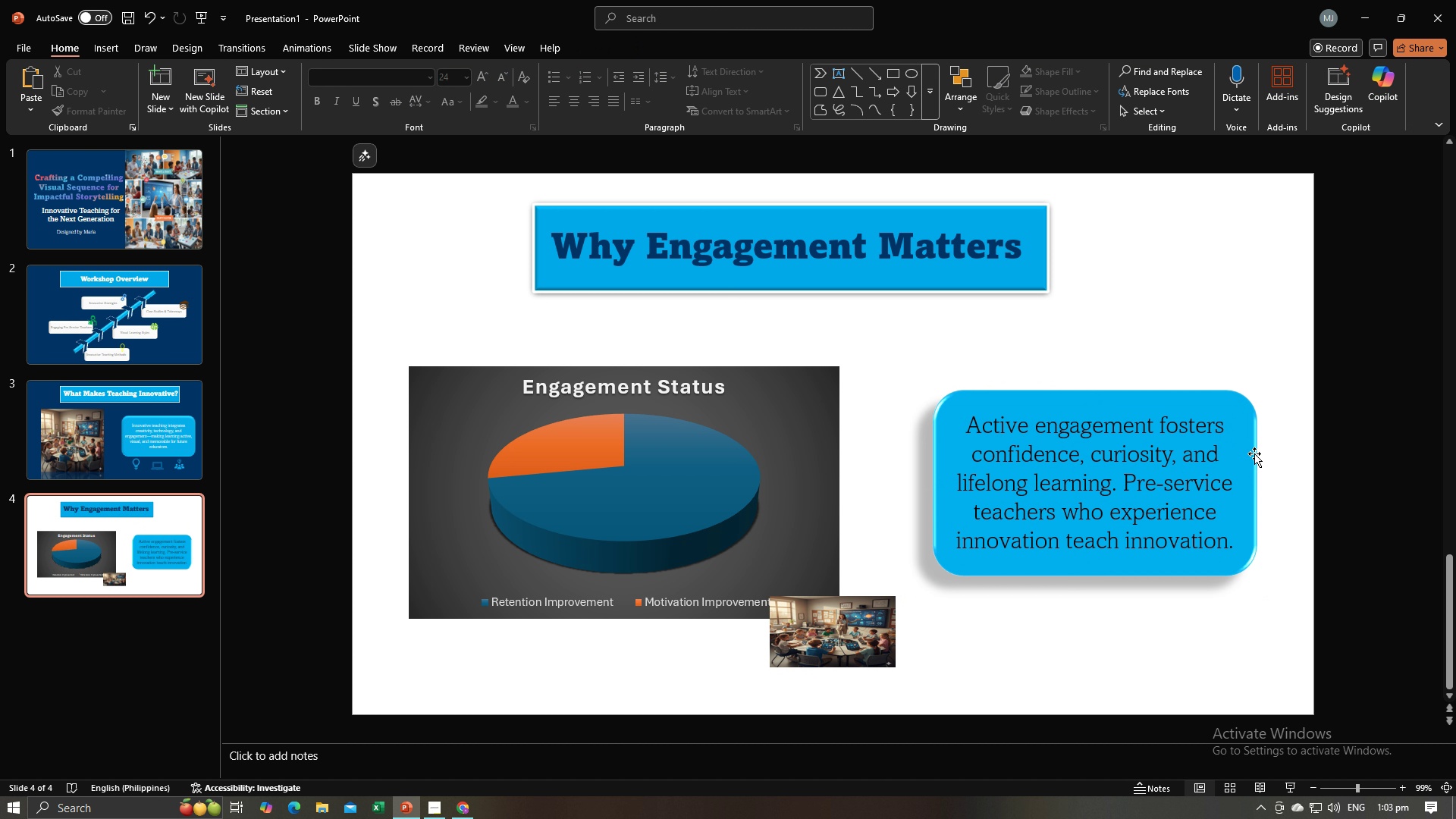 
double_click([1254, 454])
 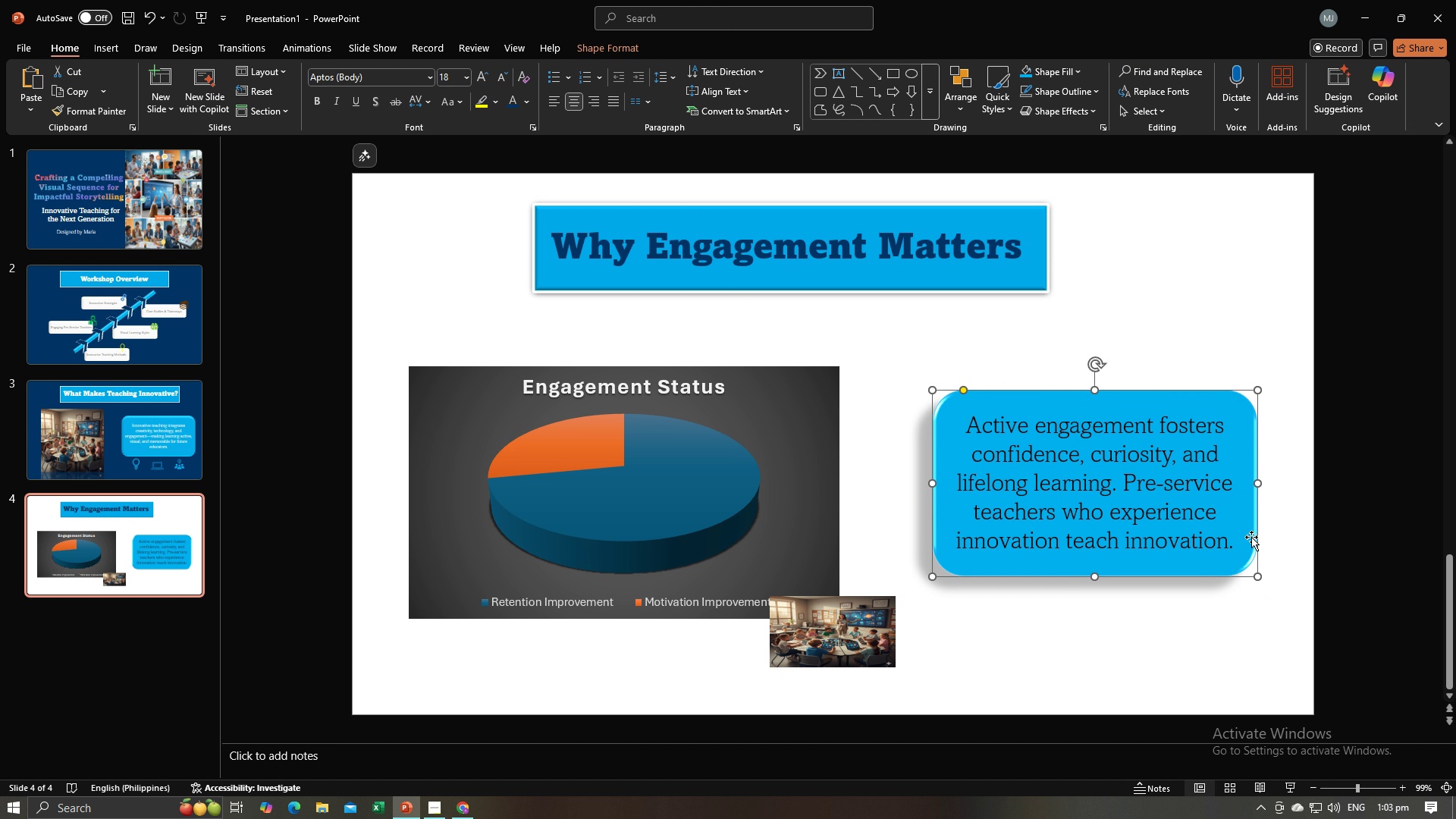 
left_click_drag(start_coordinate=[1251, 538], to_coordinate=[1242, 507])
 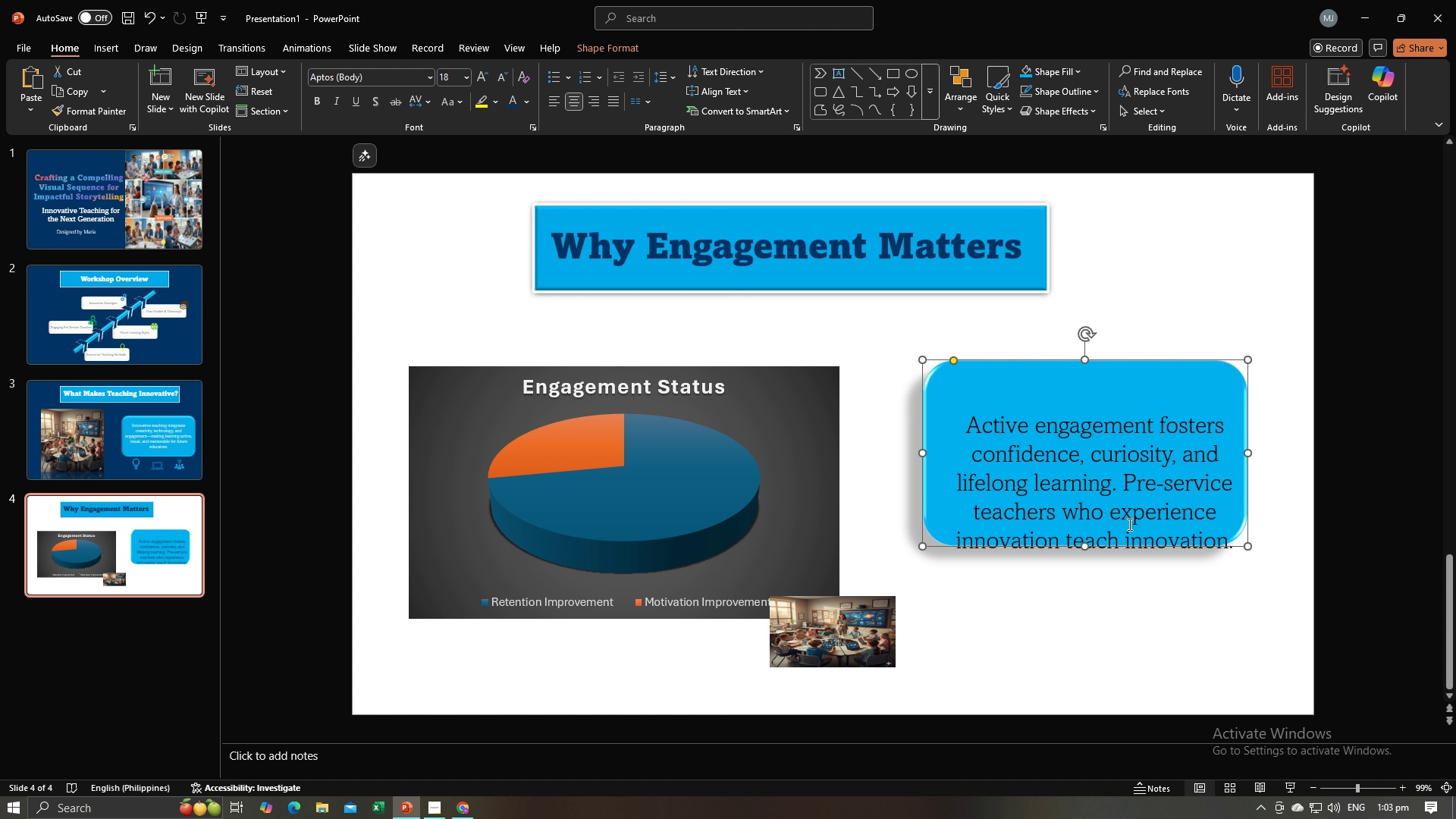 
key(Control+Z)
 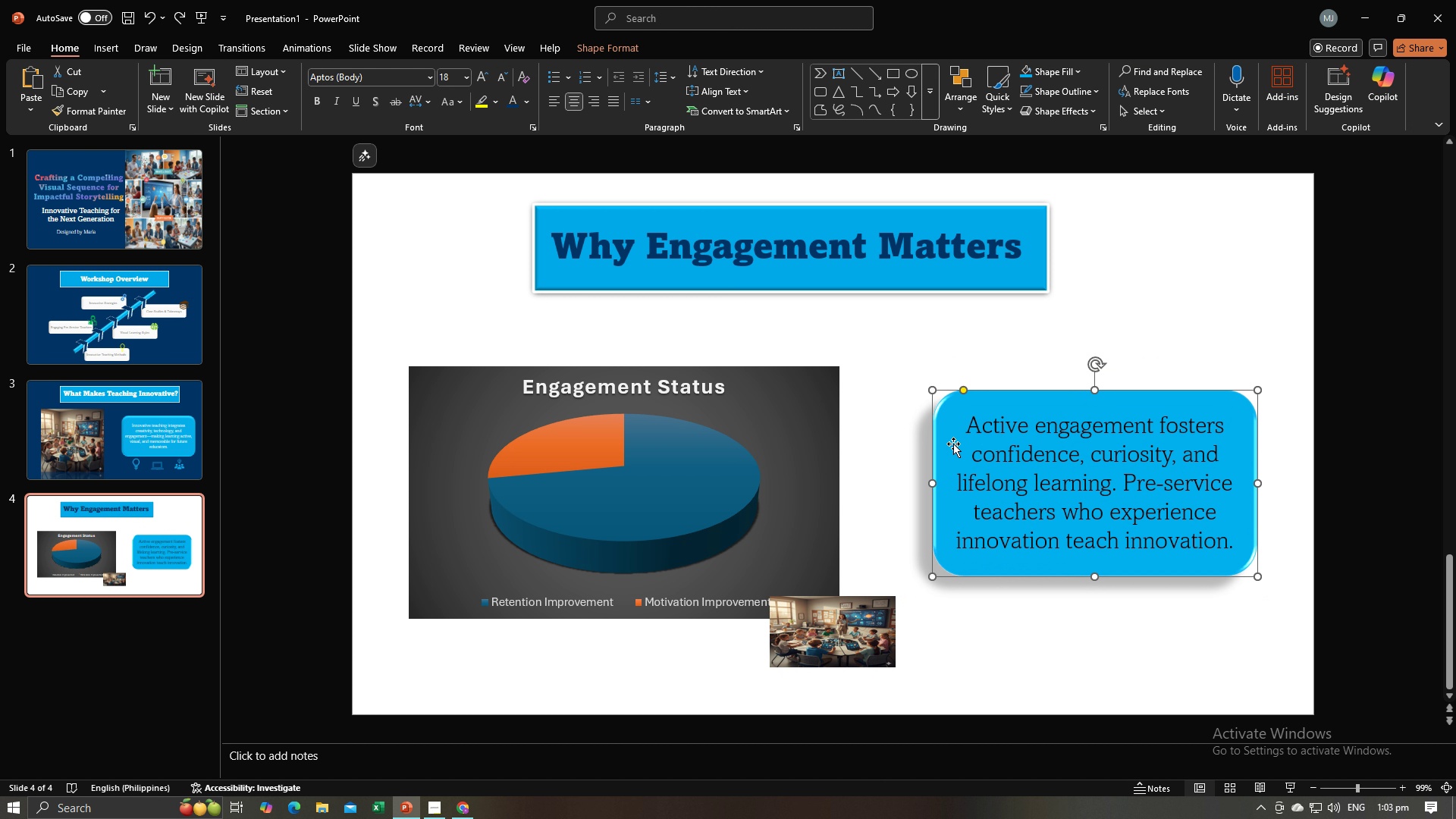 
hold_key(key=ControlLeft, duration=1.09)
left_click([955, 449])
 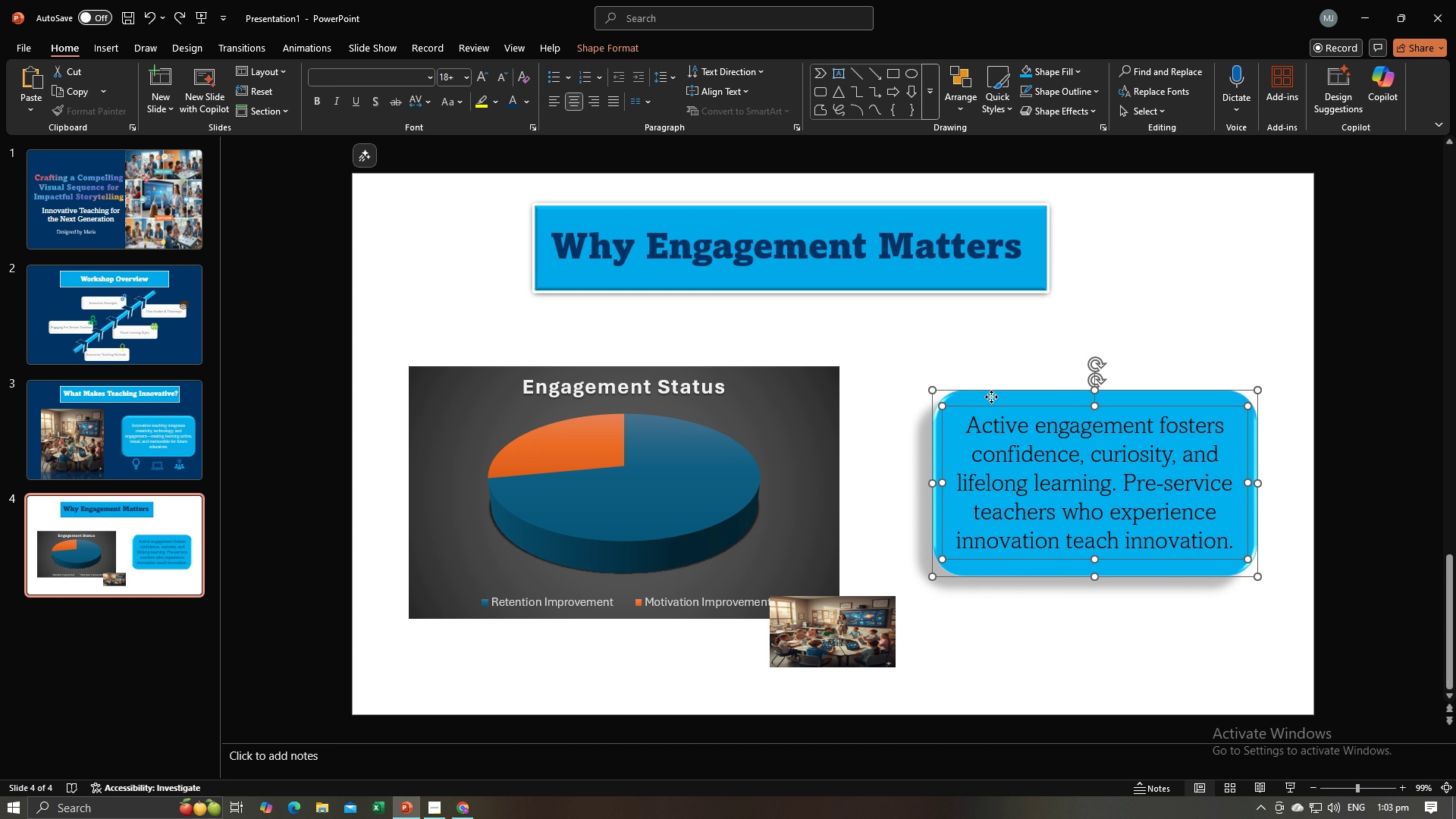 
right_click([991, 397])
 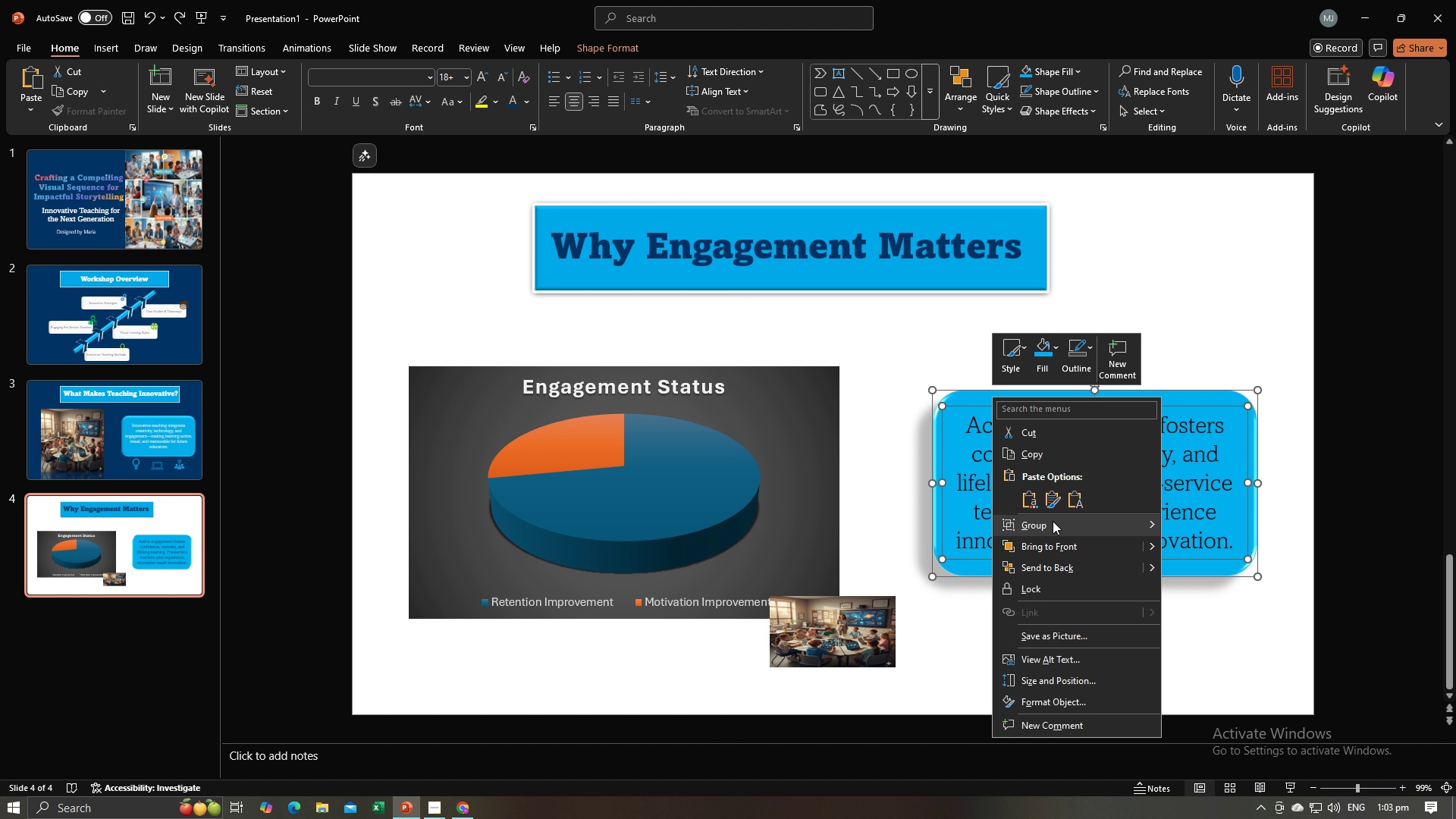 
left_click([1053, 521])
 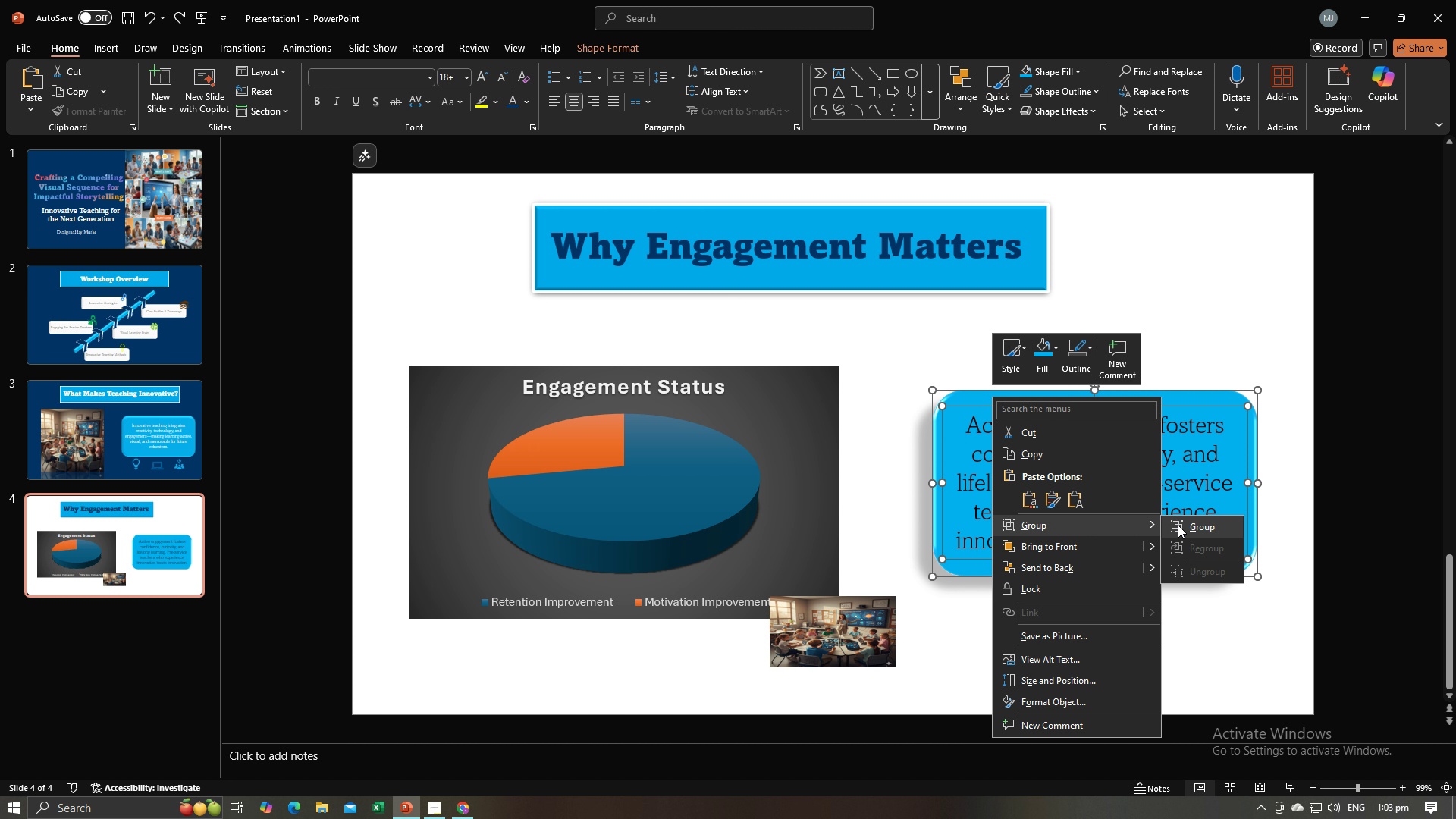 
left_click([1178, 525])
 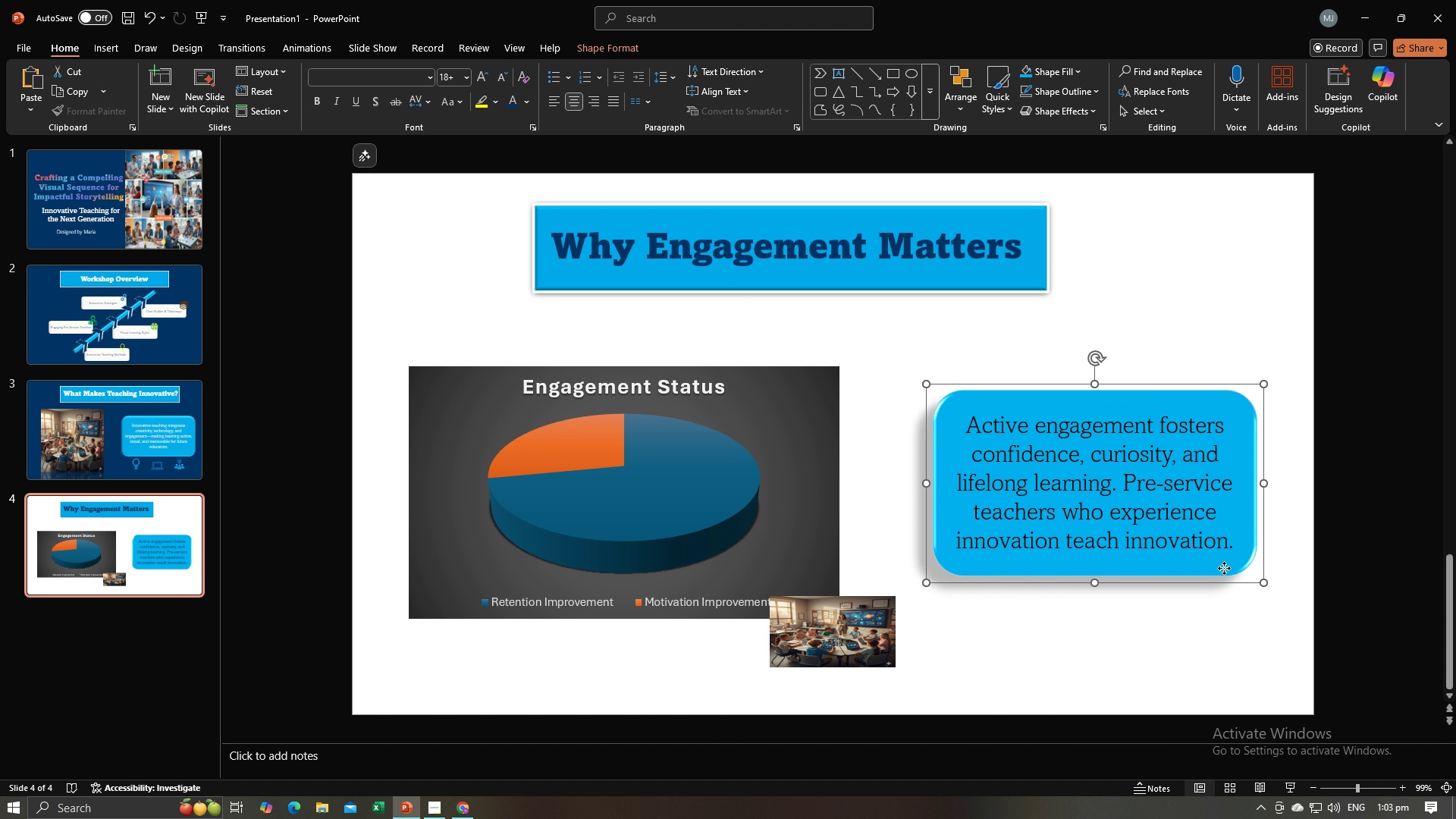 
left_click_drag(start_coordinate=[1224, 568], to_coordinate=[1212, 534])
 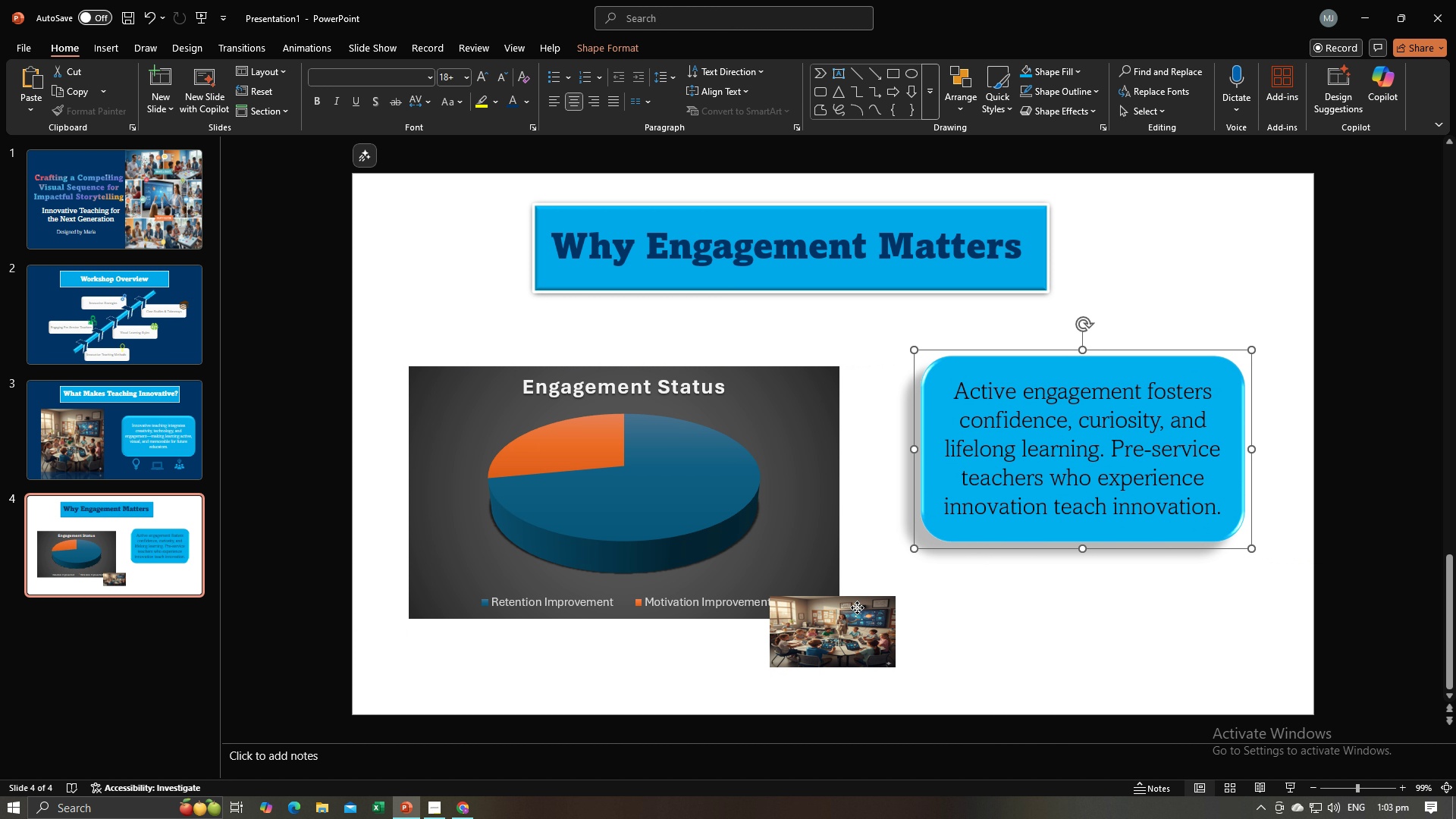 
left_click([857, 607])
 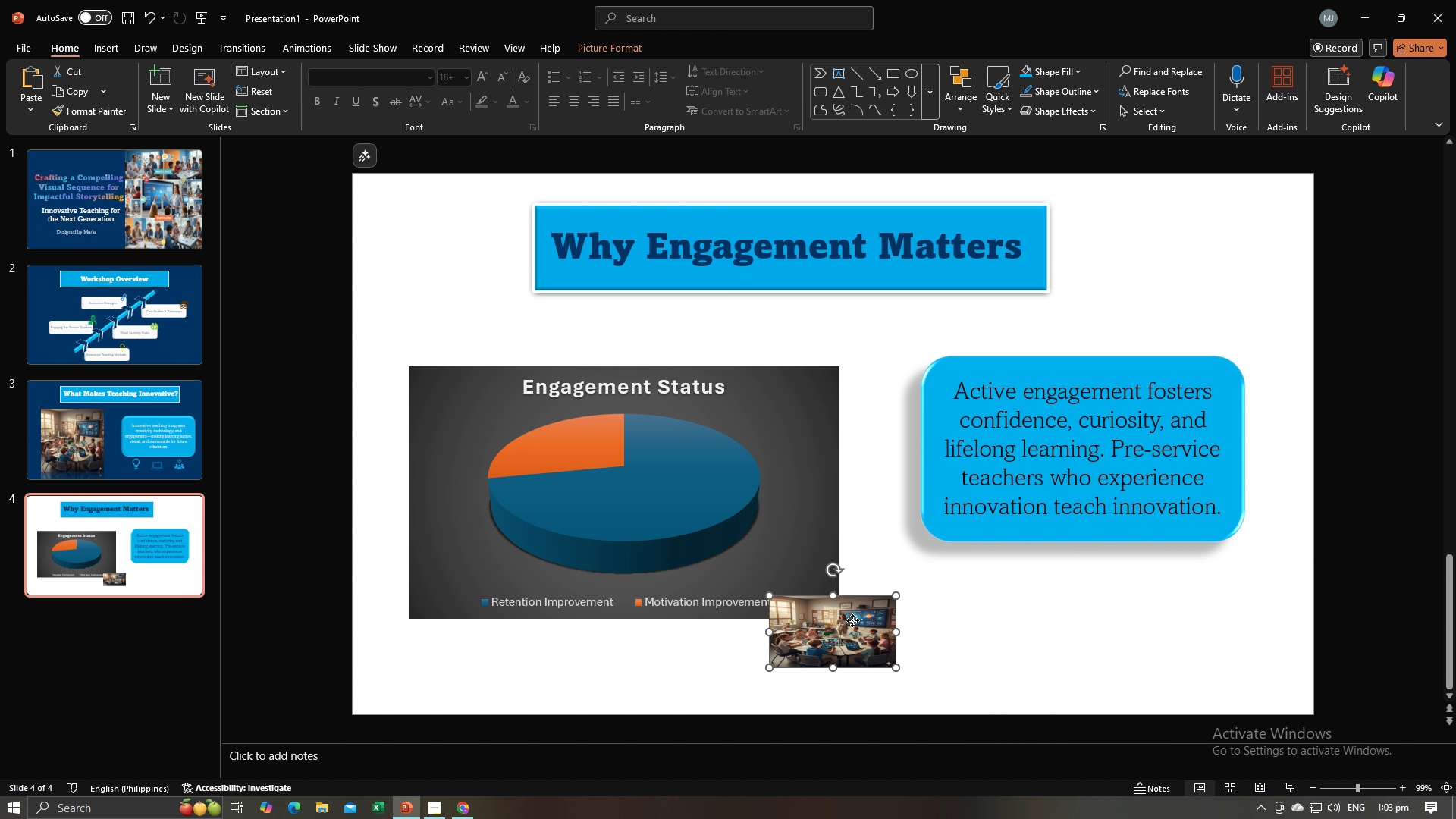 
left_click_drag(start_coordinate=[852, 620], to_coordinate=[944, 613])
 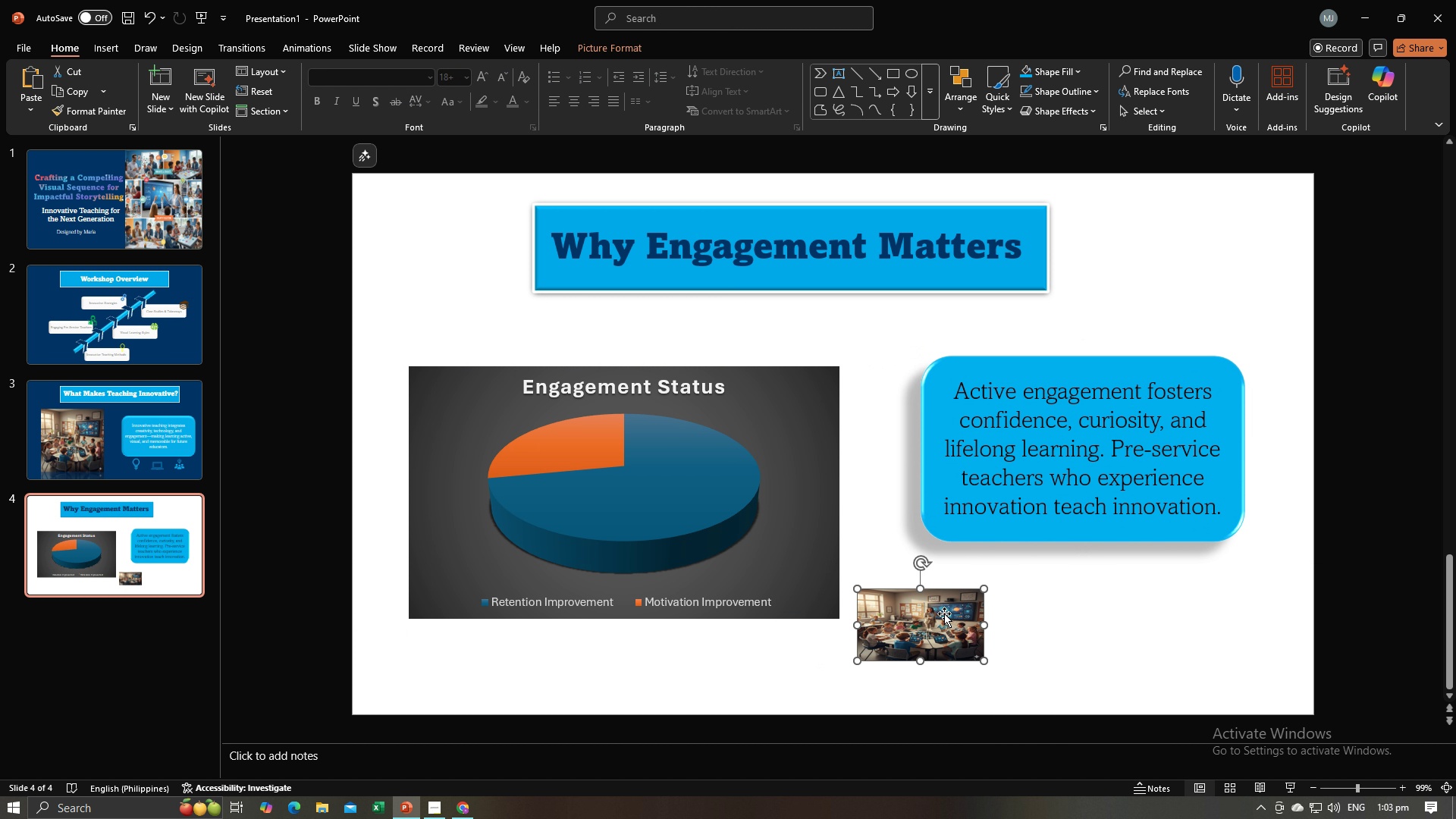 
double_click([944, 613])
 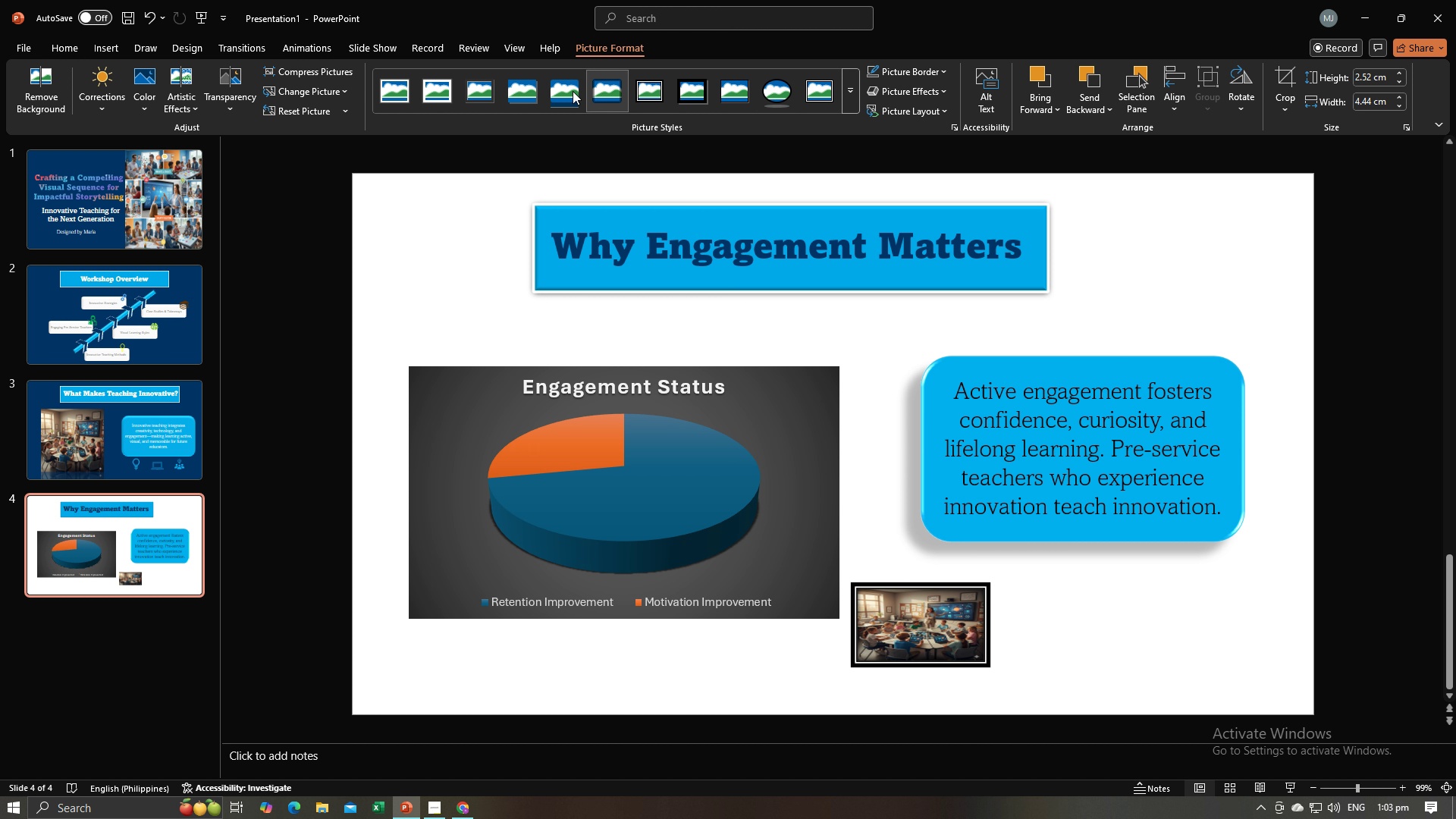 
wait(5.62)
 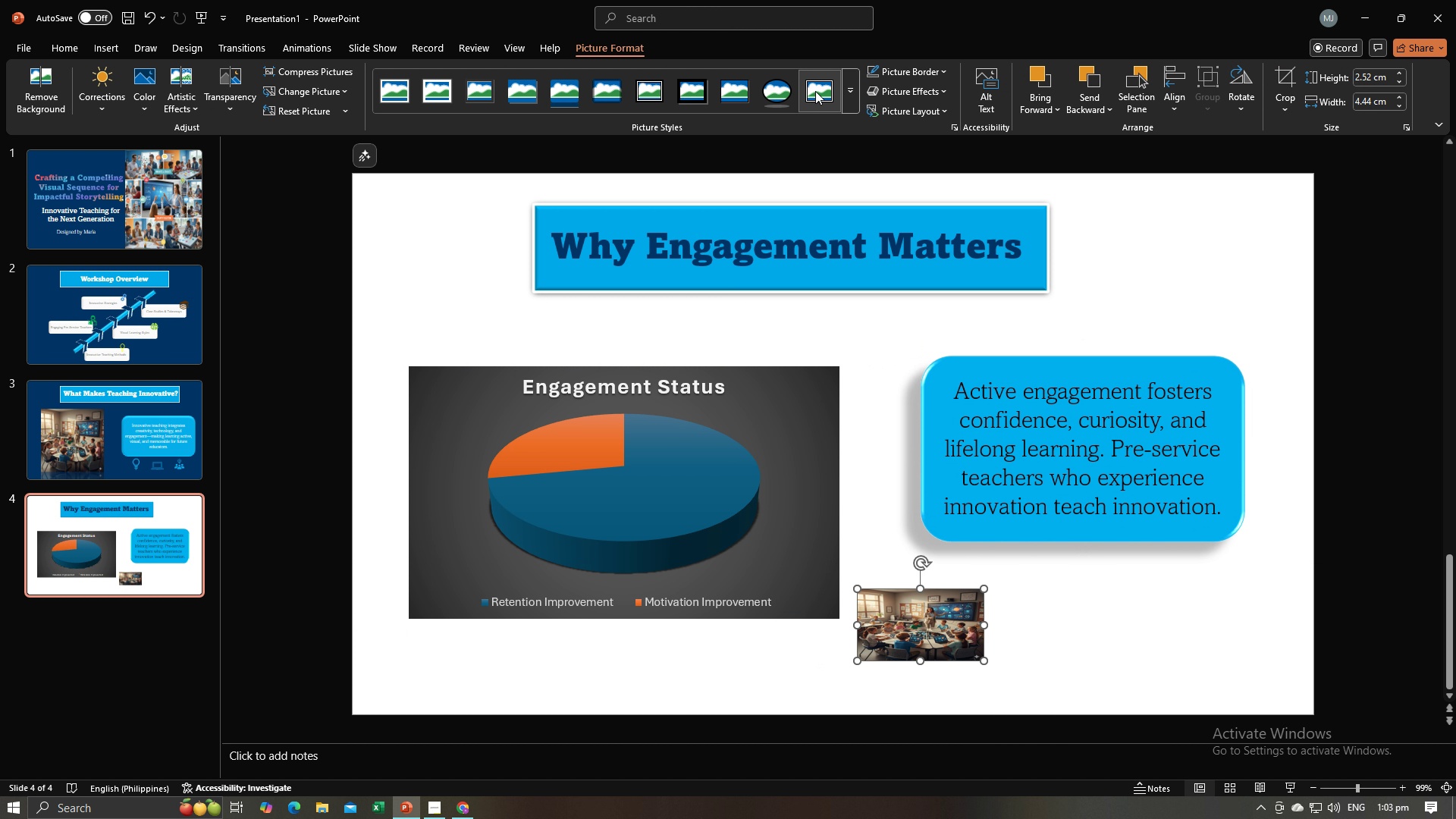 
left_click([851, 86])
 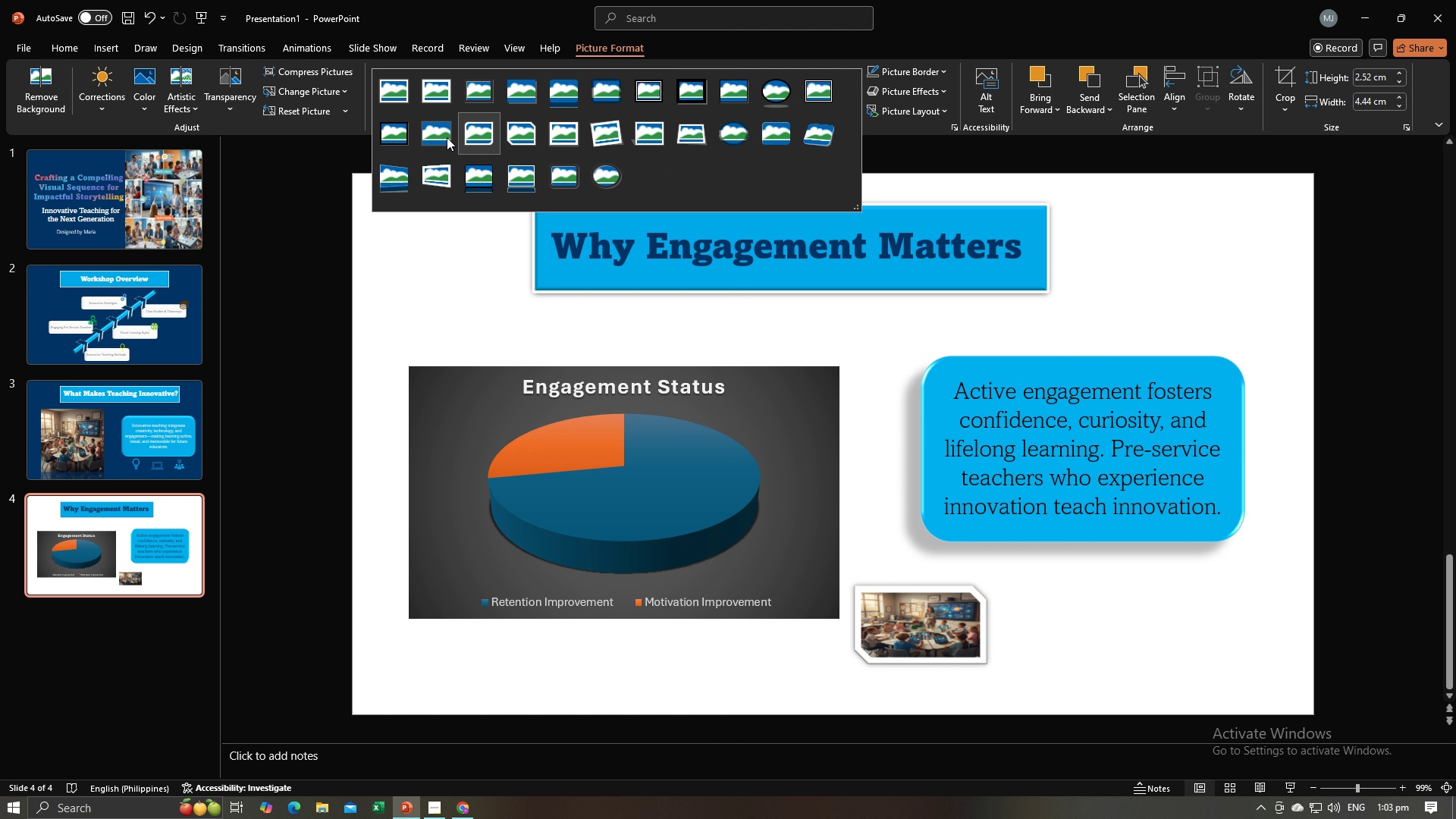 
mouse_move([418, 87])
 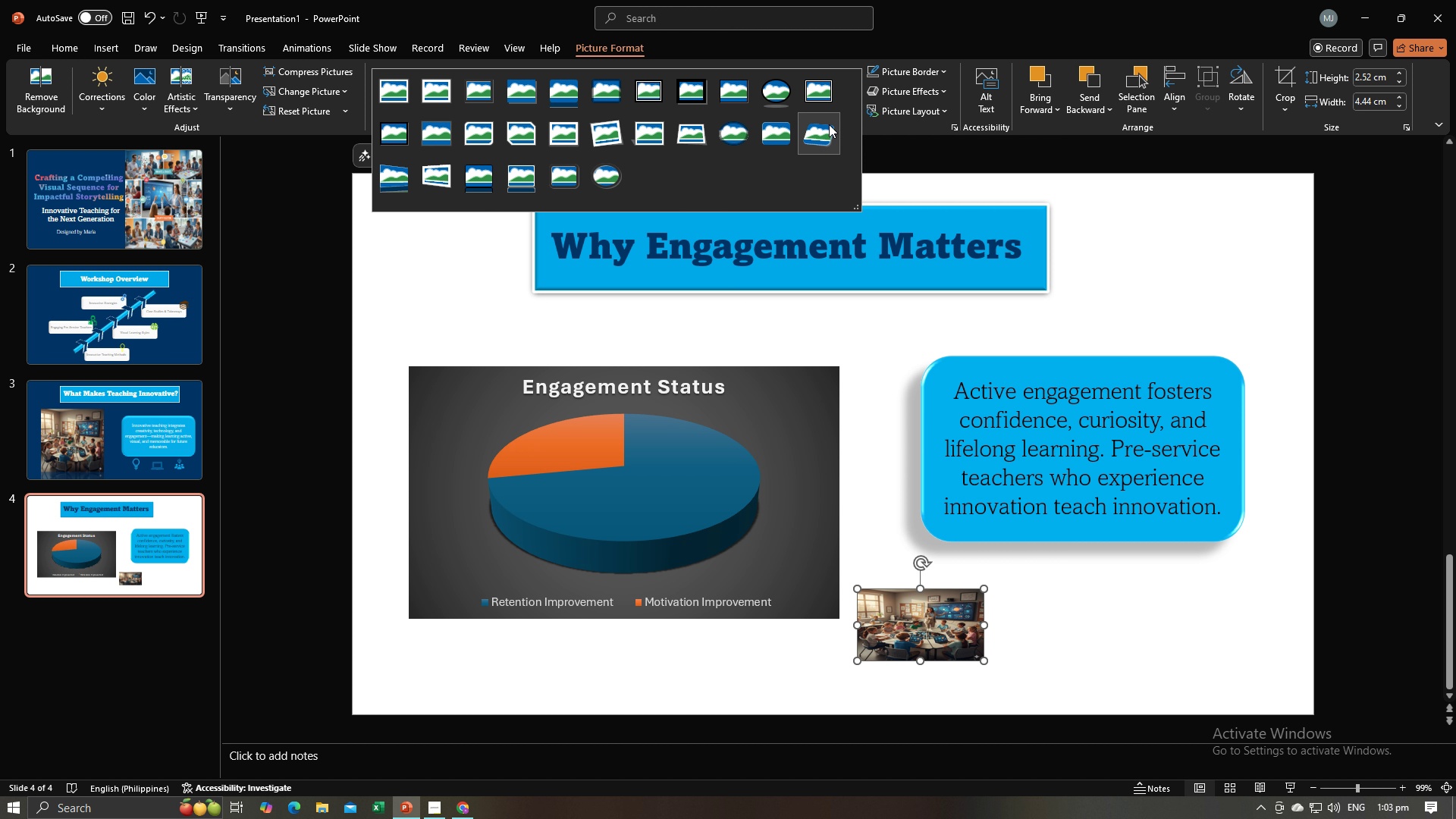 
left_click([785, 142])
 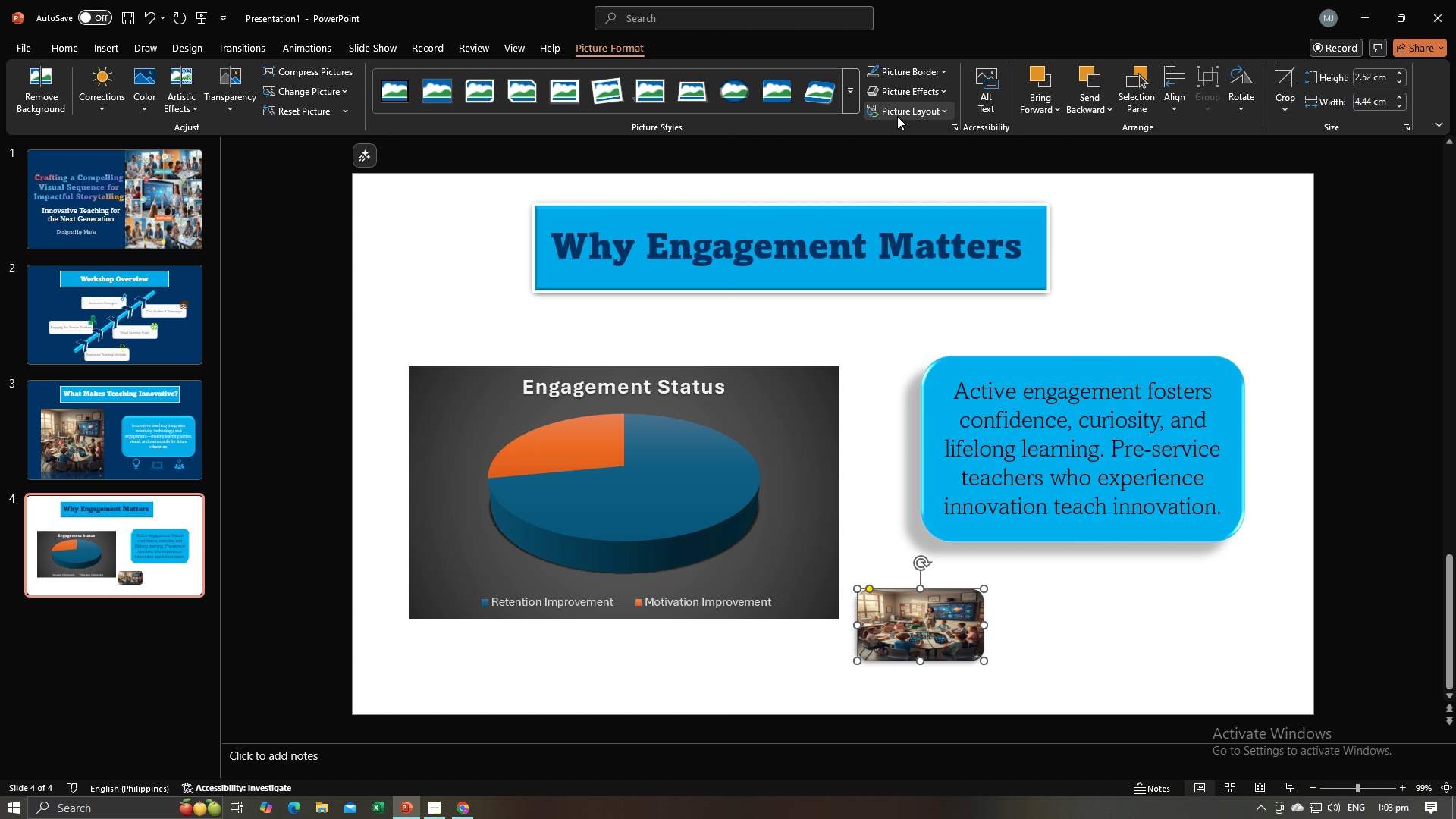 
left_click([897, 116])
 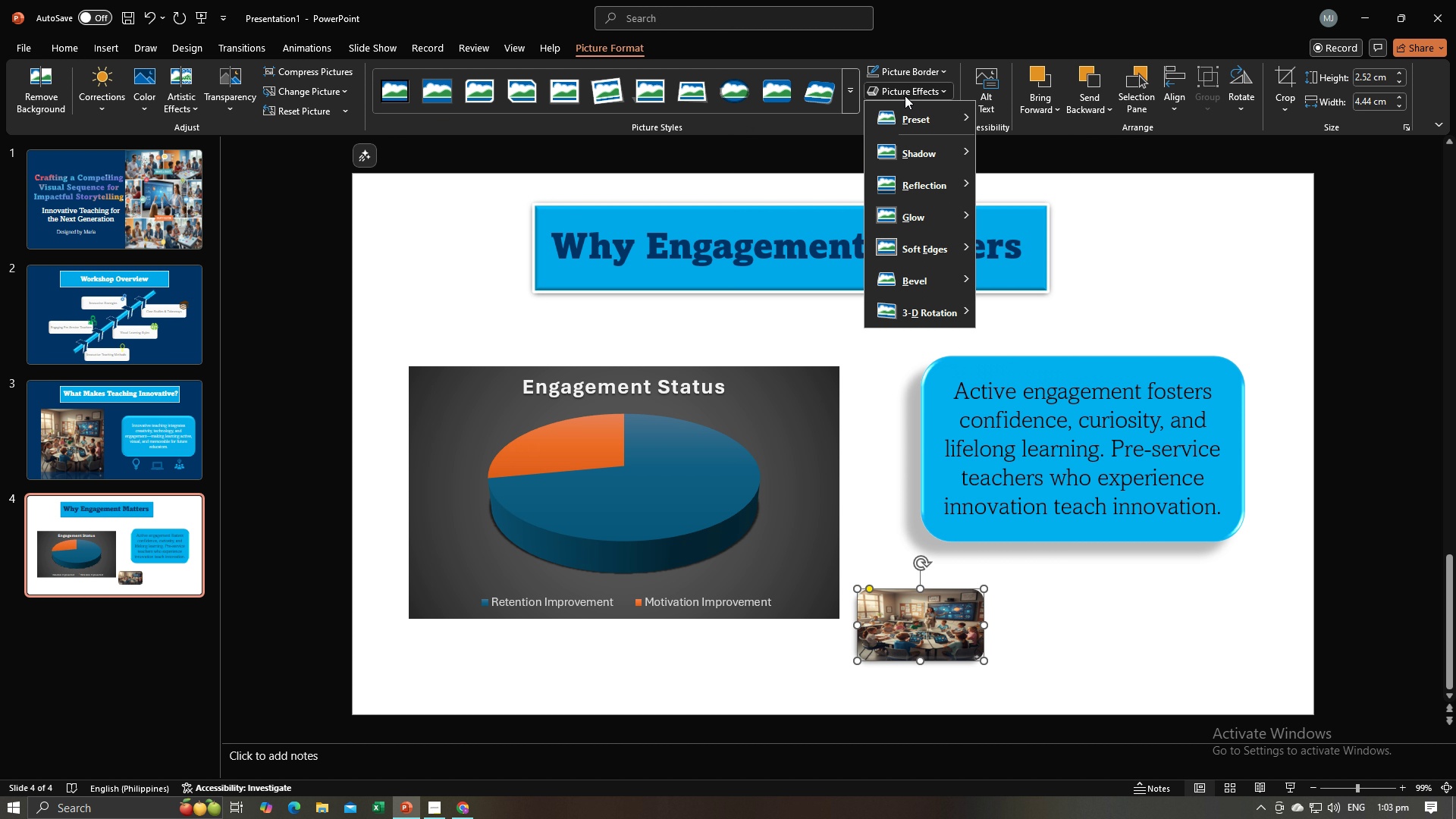 
left_click([905, 96])
 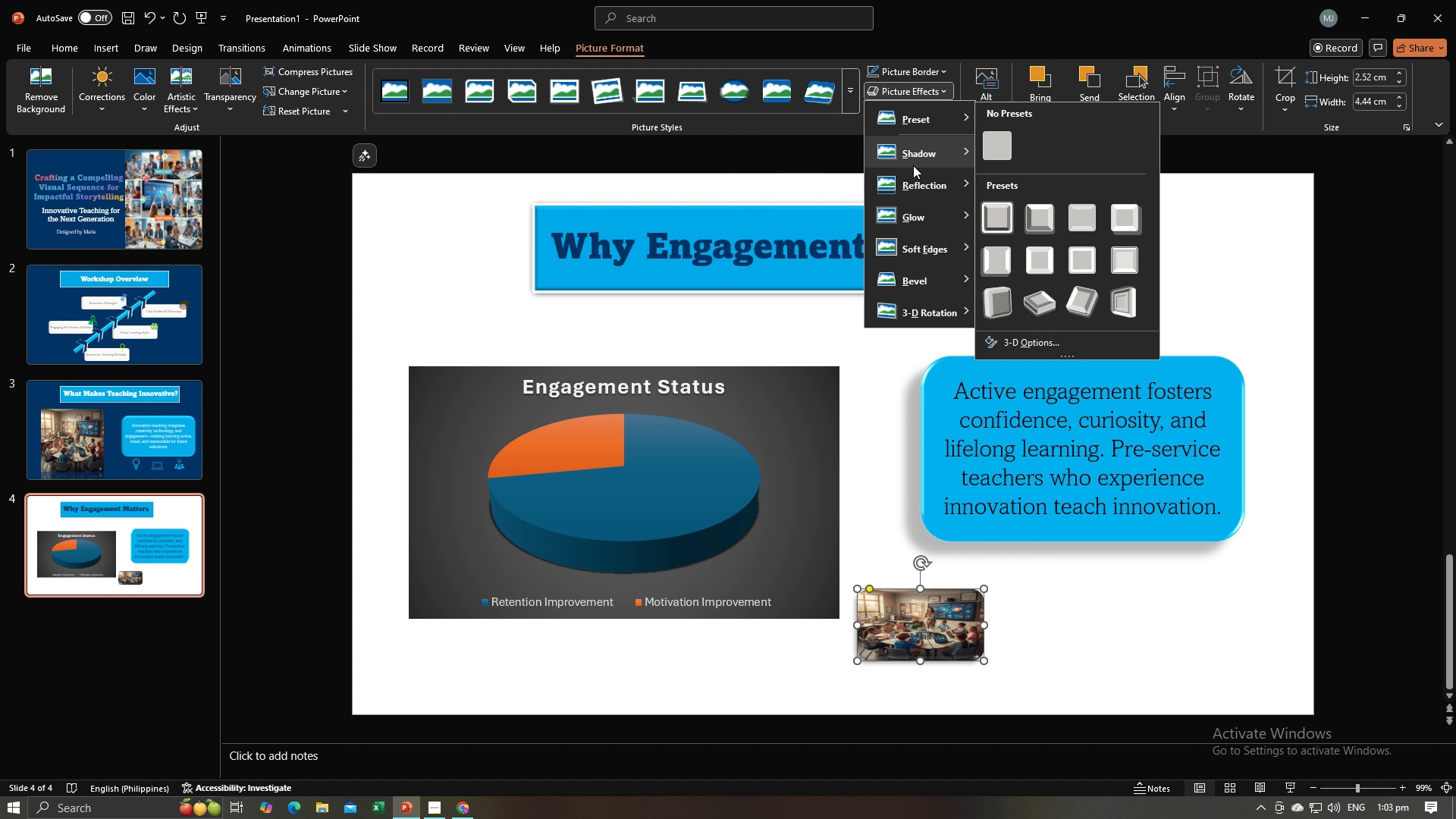 
left_click([916, 184])
 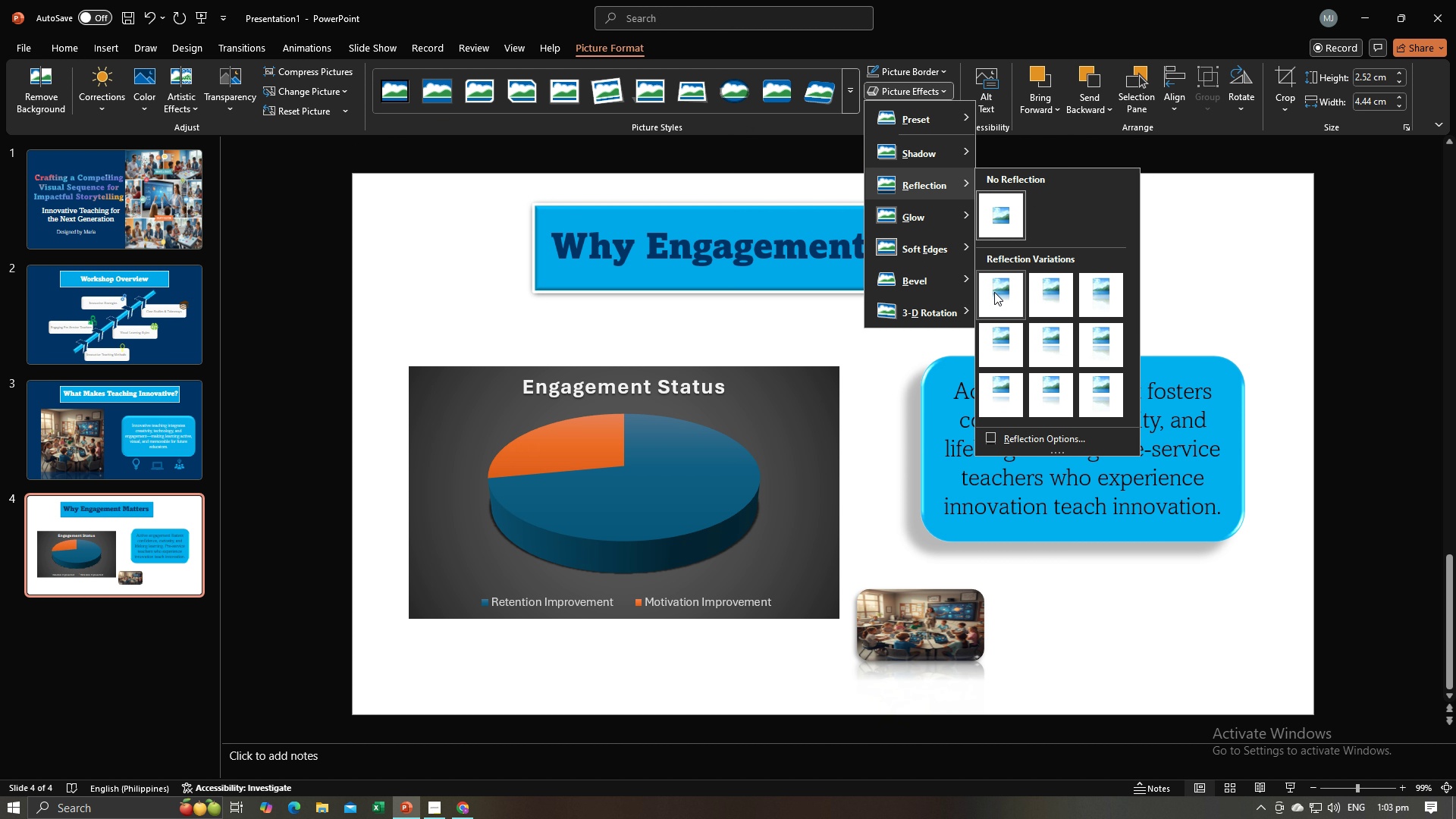 
left_click([996, 294])
 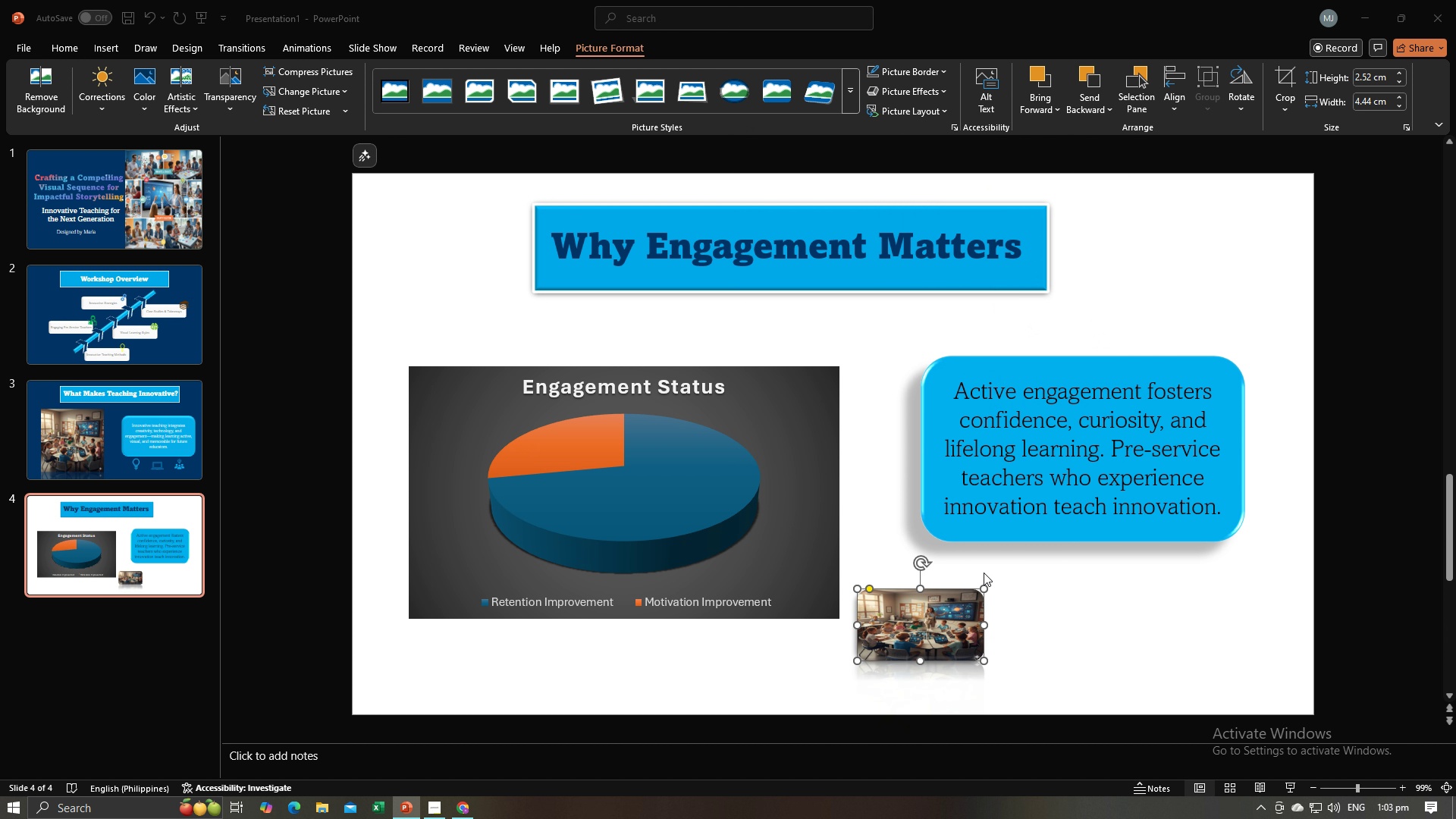 
key(Alt+AltLeft)
 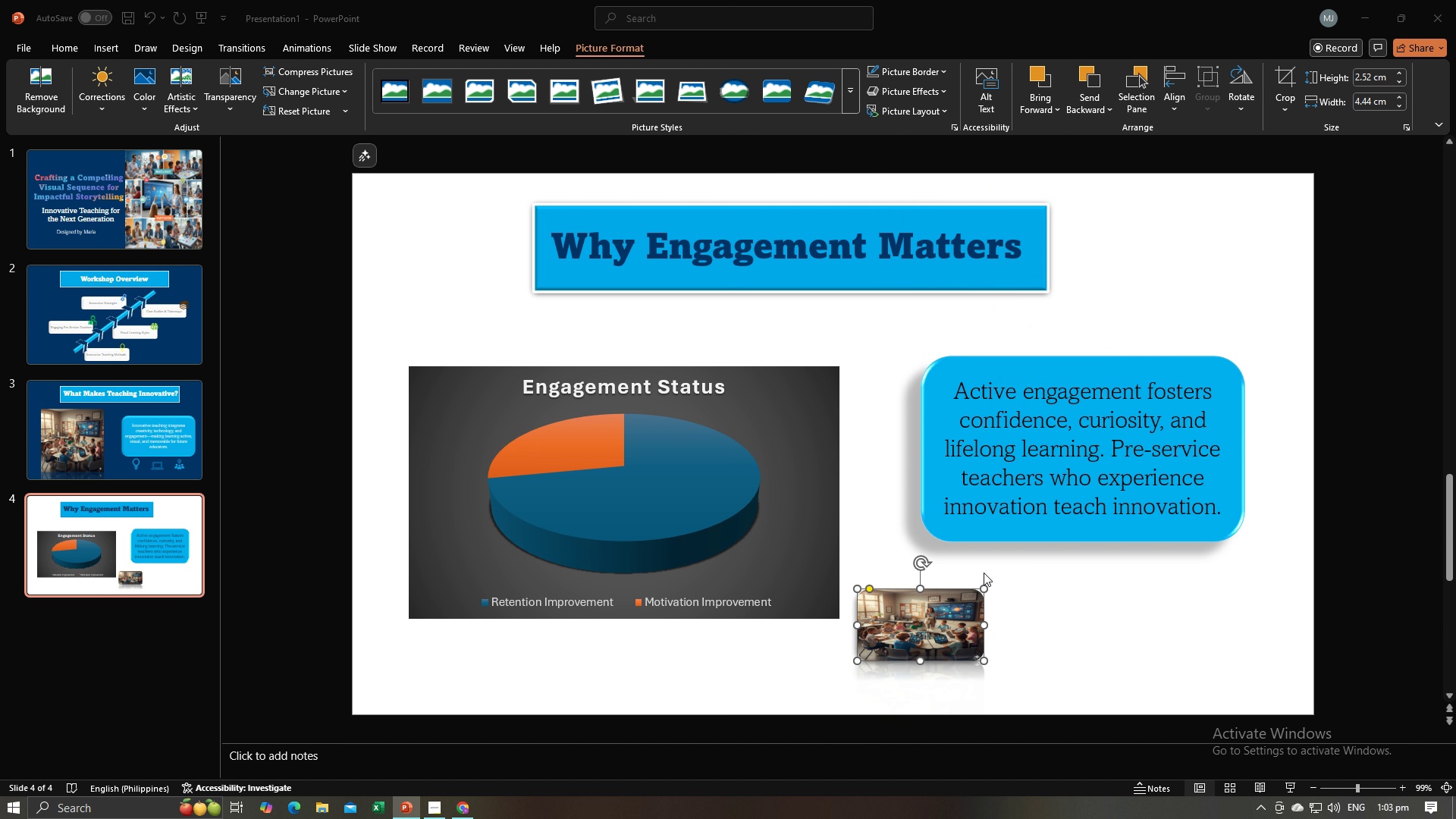 
key(Alt+Tab)
 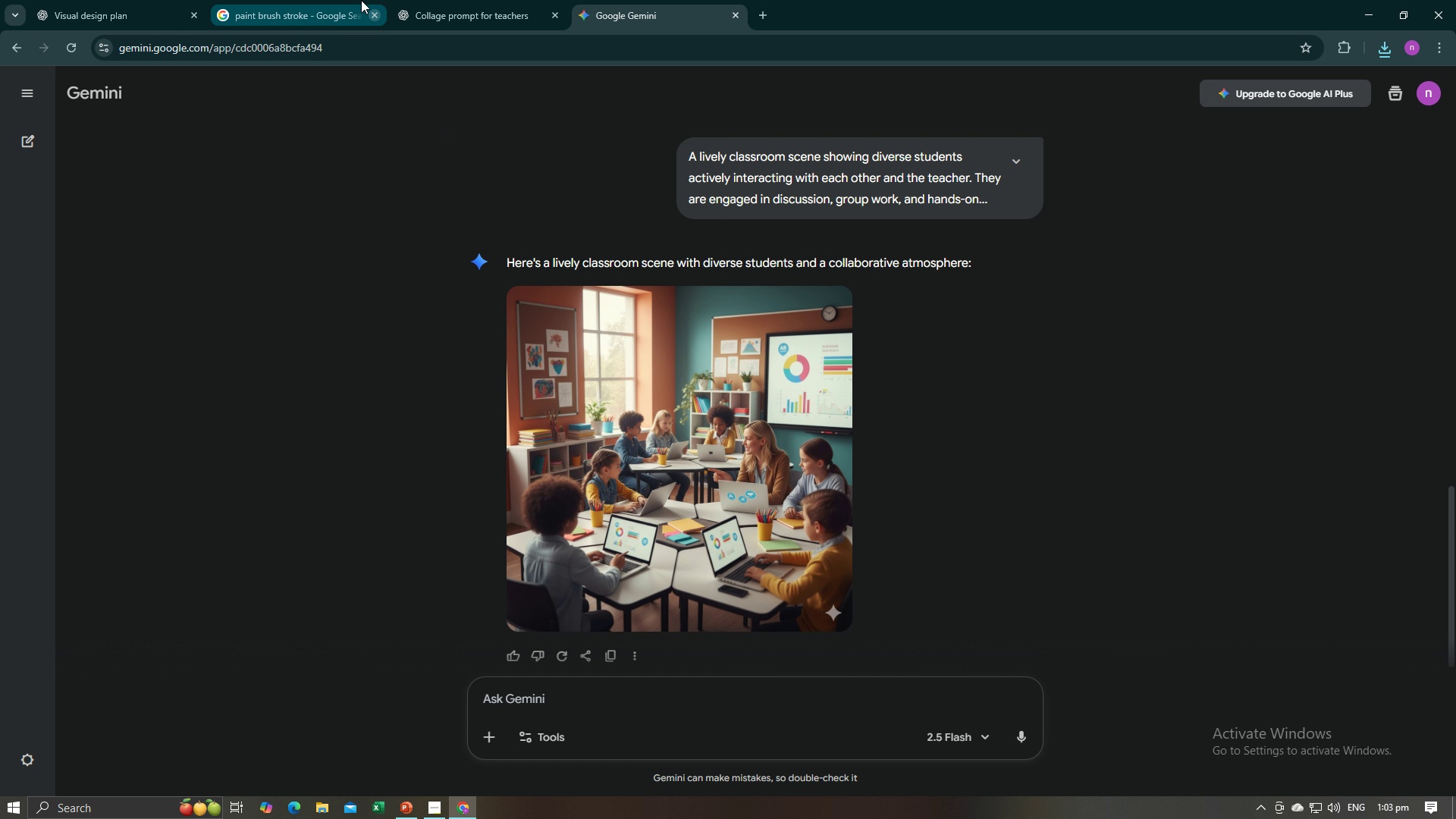 
key(Alt+AltLeft)
 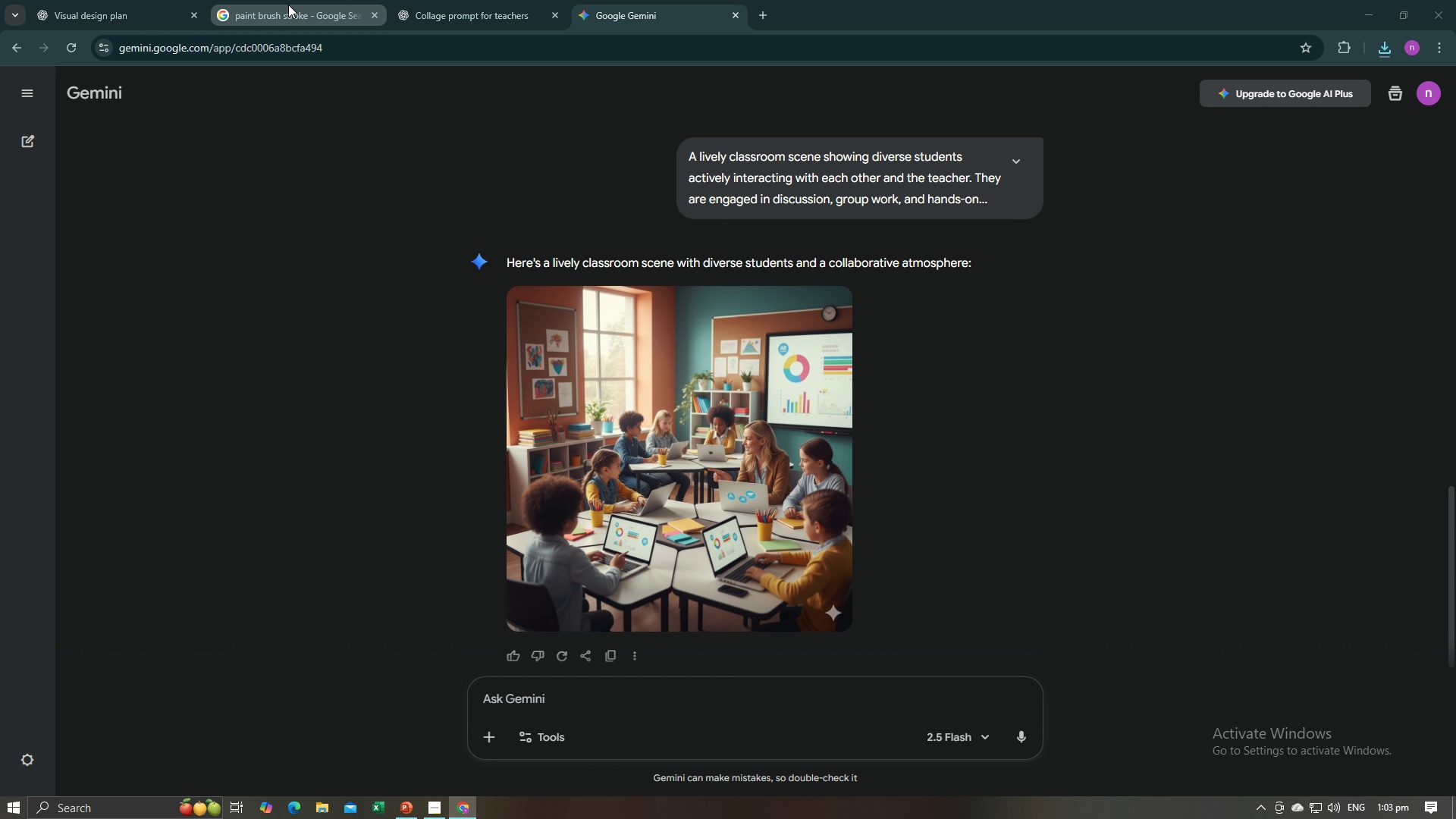 
key(Alt+Tab)
 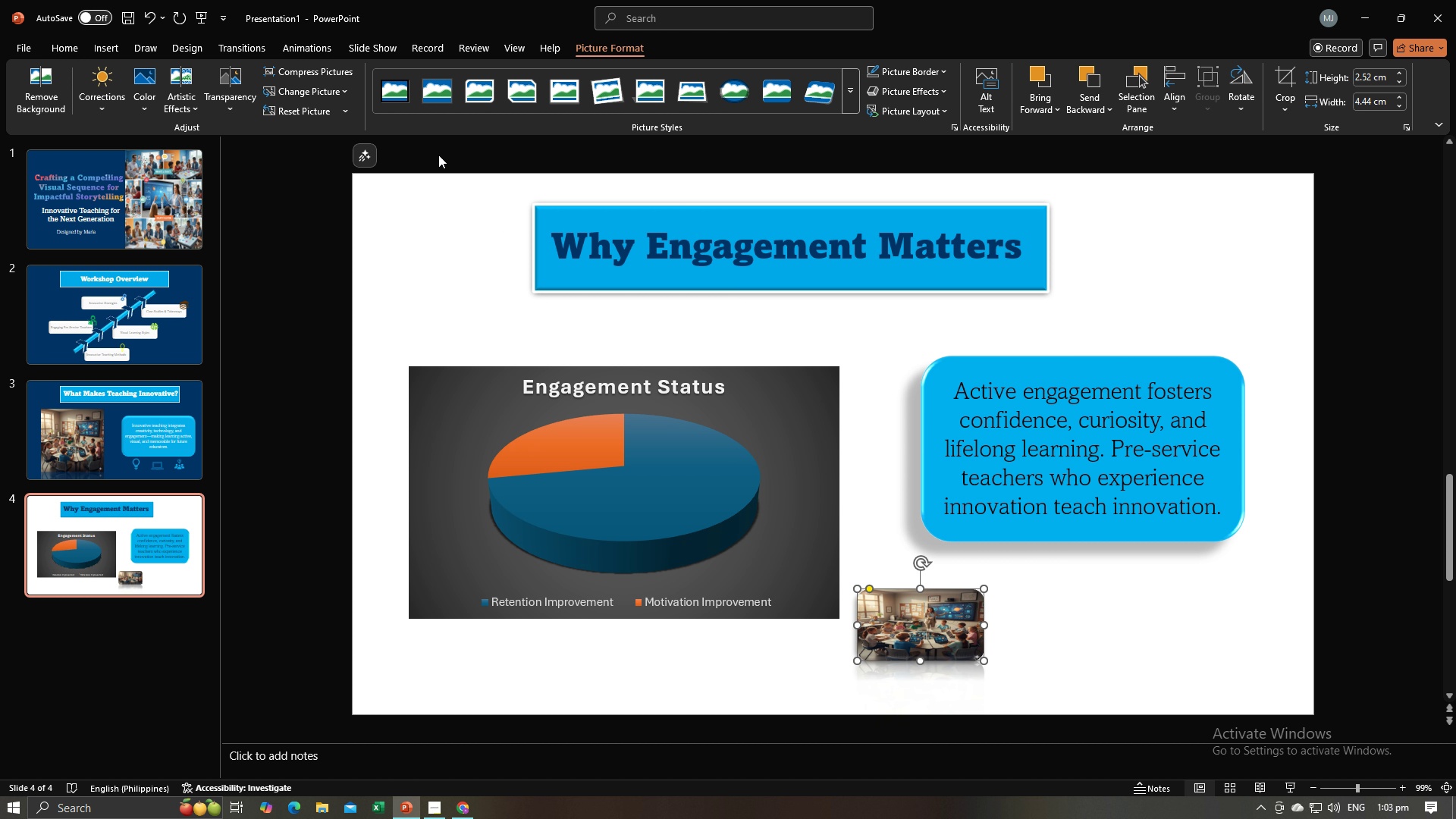 
key(Alt+AltLeft)
 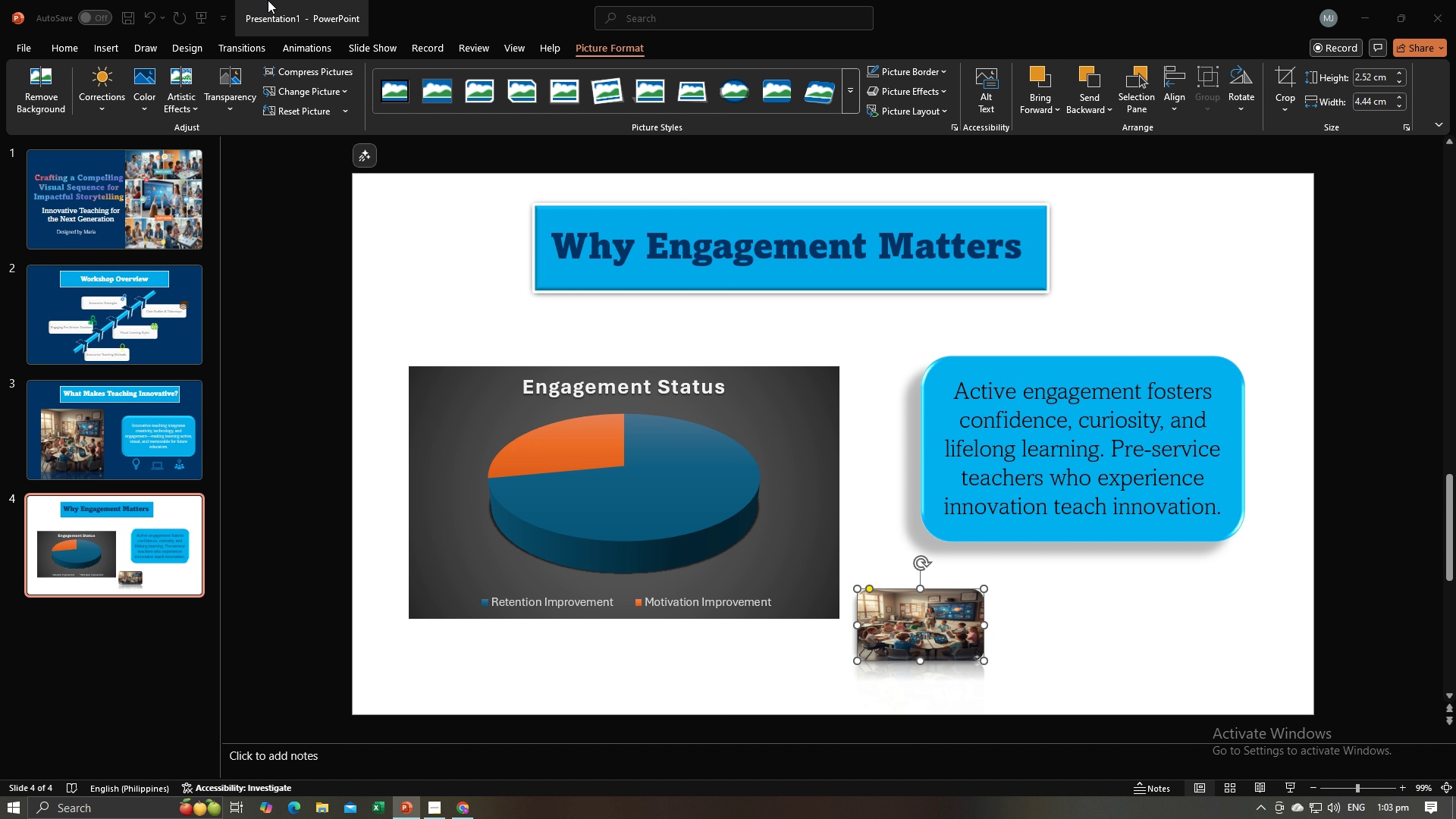 
key(Alt+Tab)
 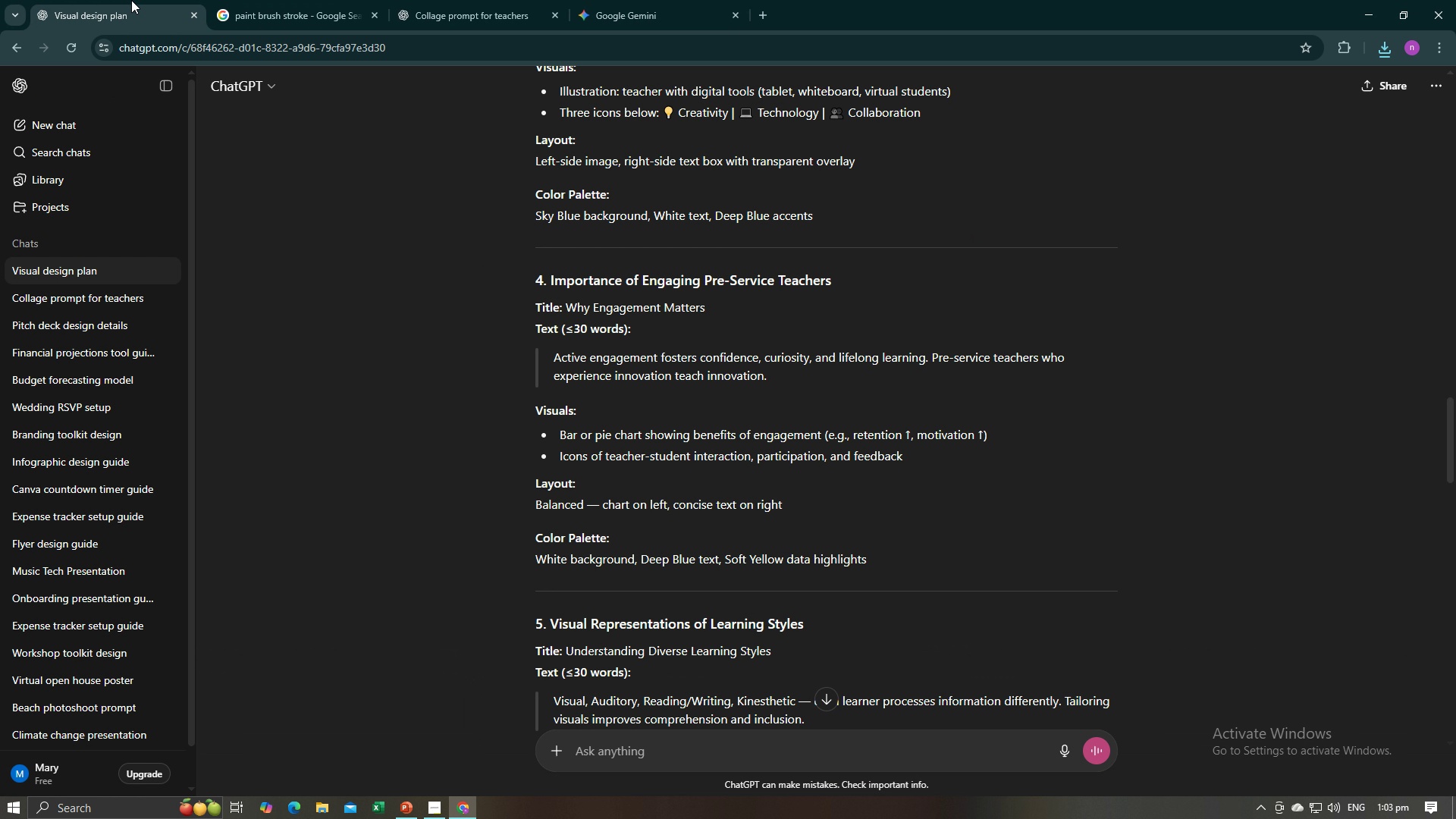 
left_click([131, 0])
 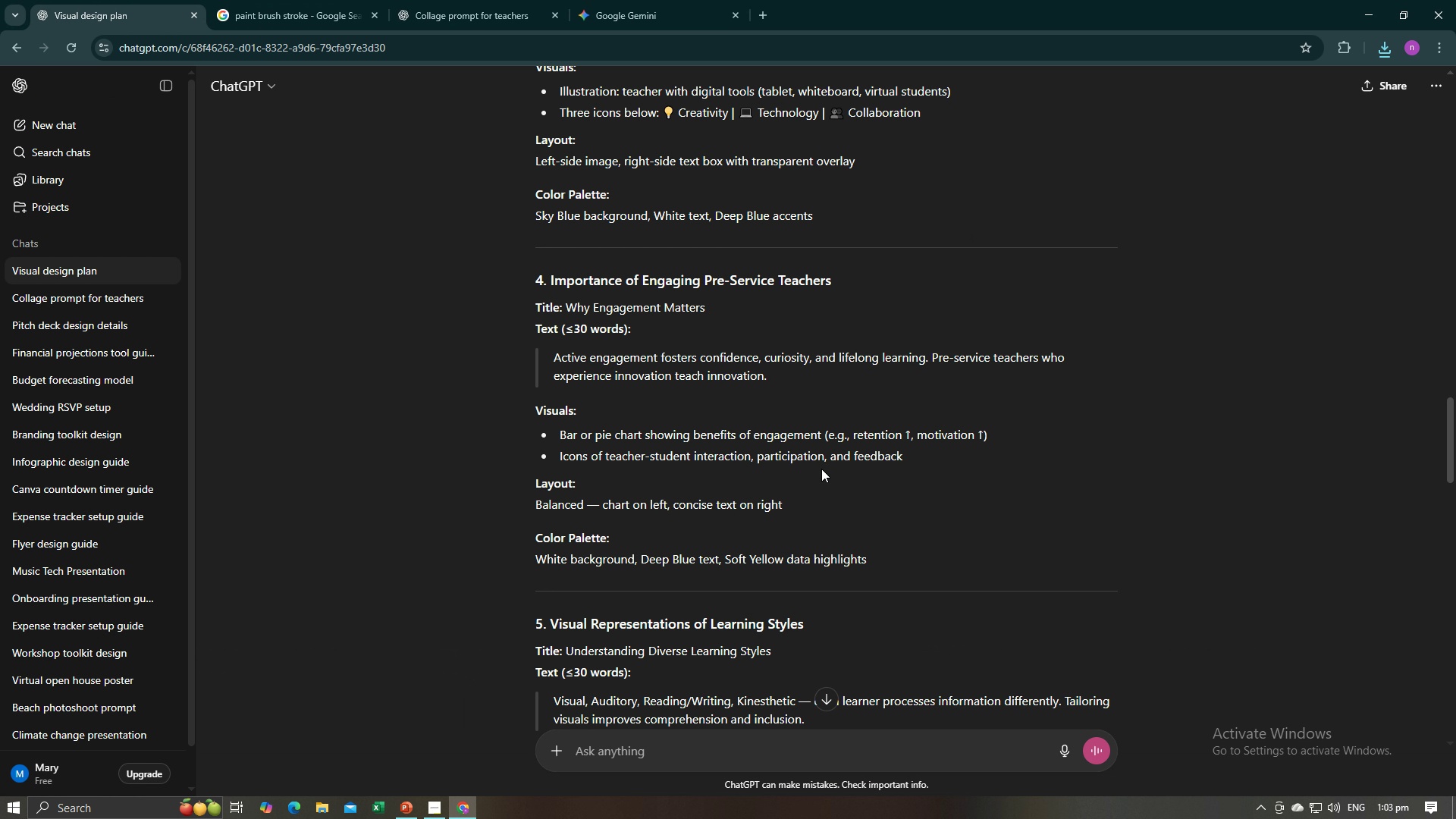 
wait(6.07)
 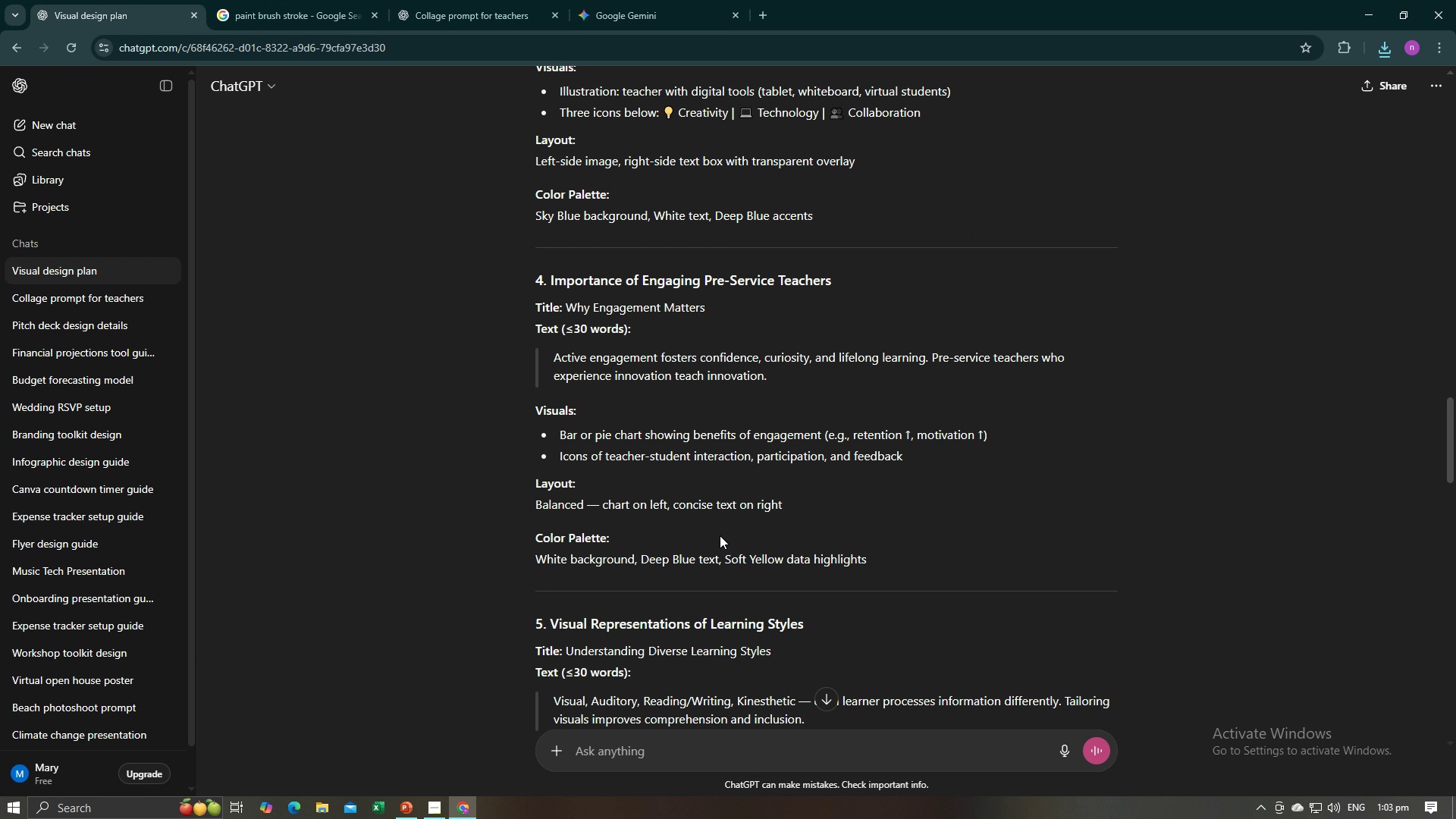 
left_click([495, 0])
 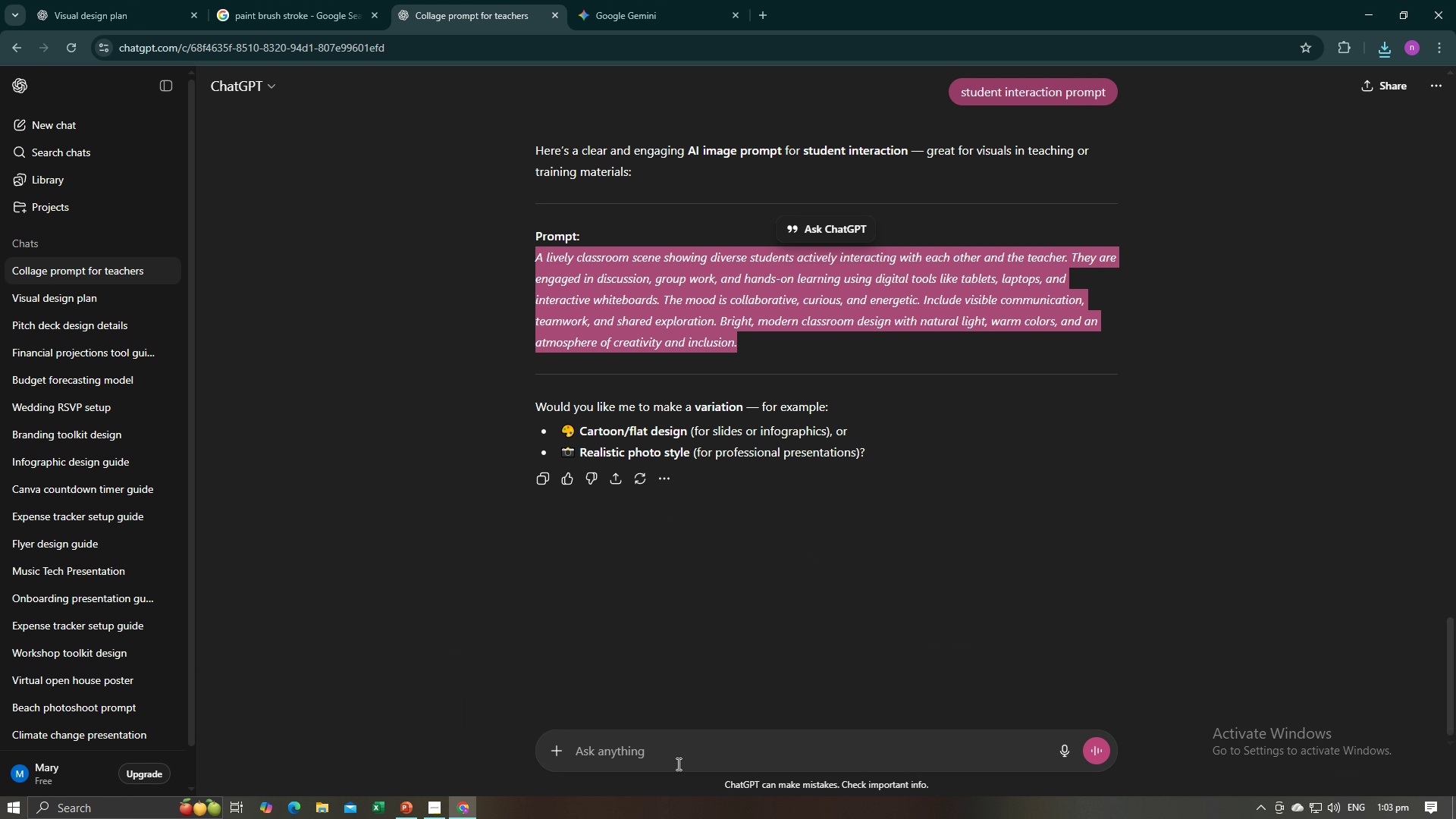 
left_click([677, 764])
 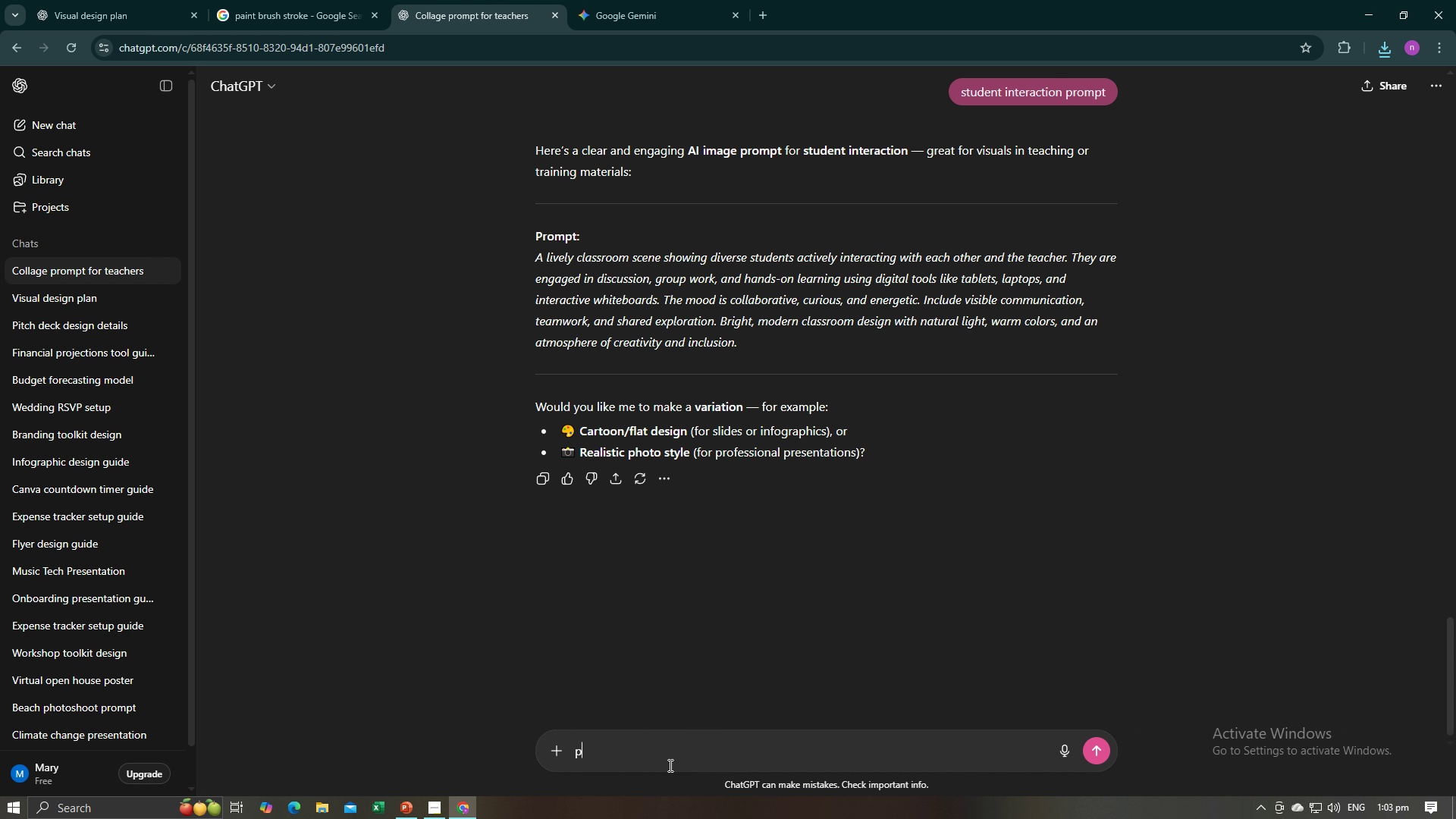 
type(participation)
 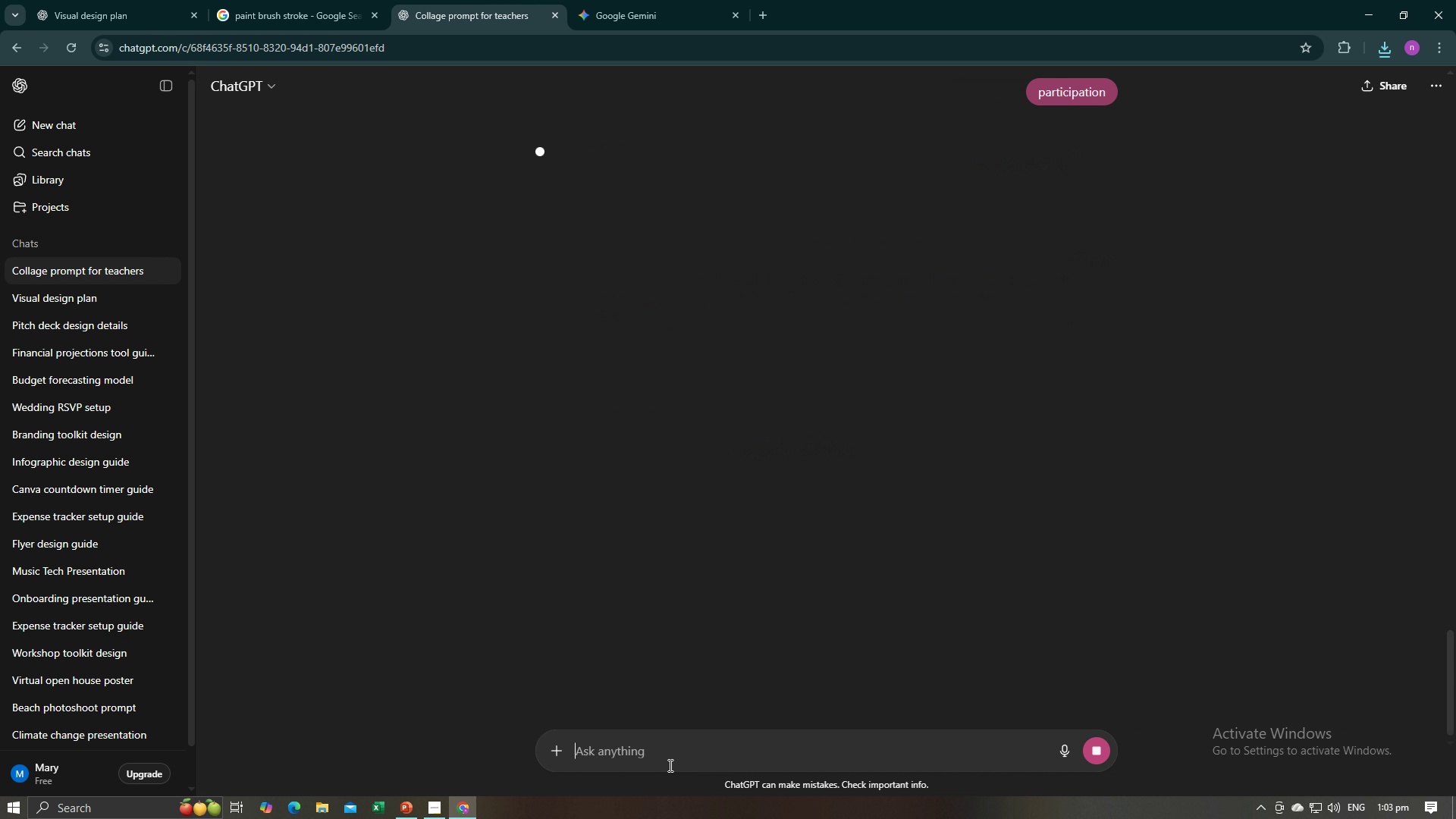 
key(Enter)
 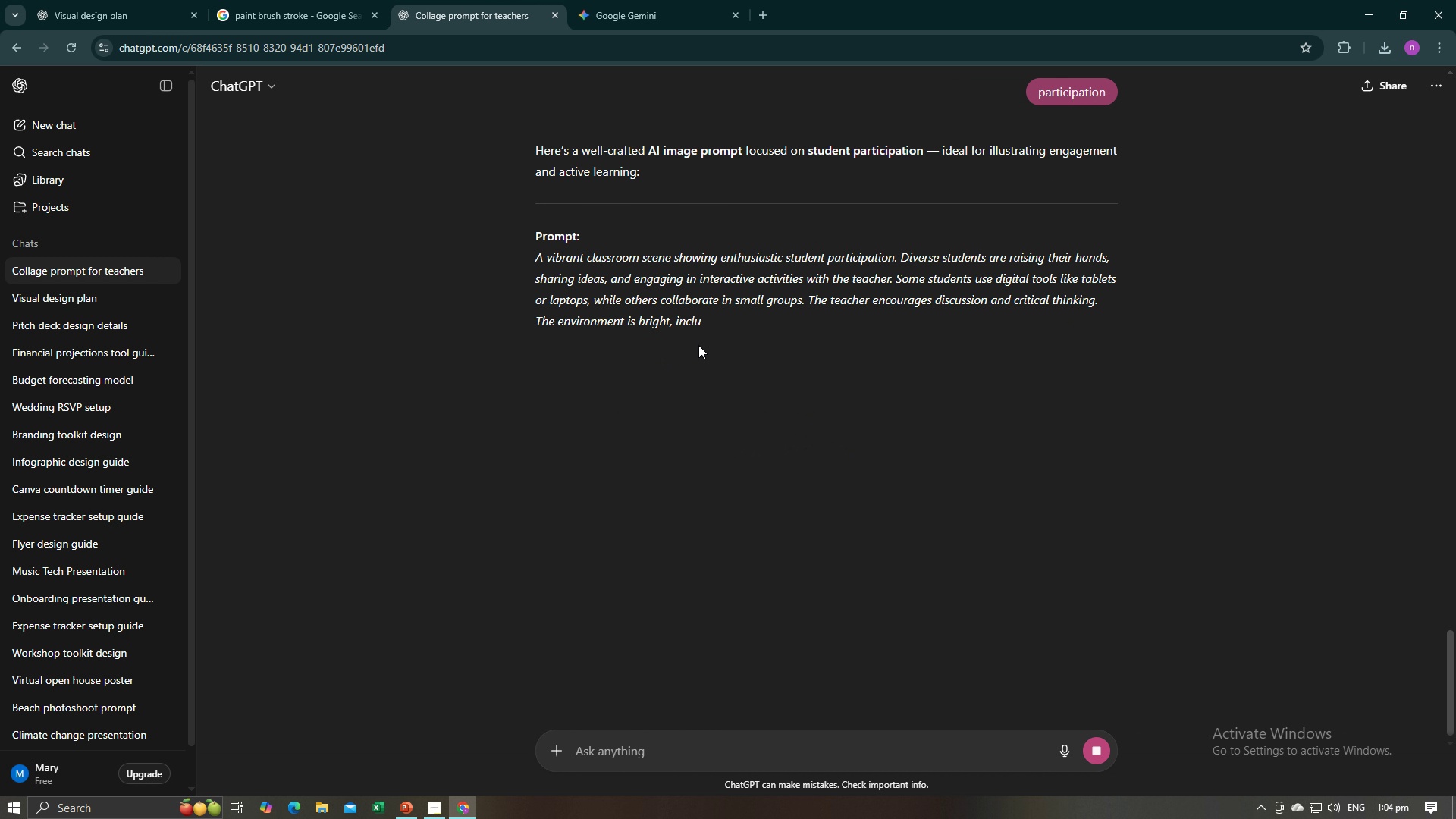 
wait(5.65)
 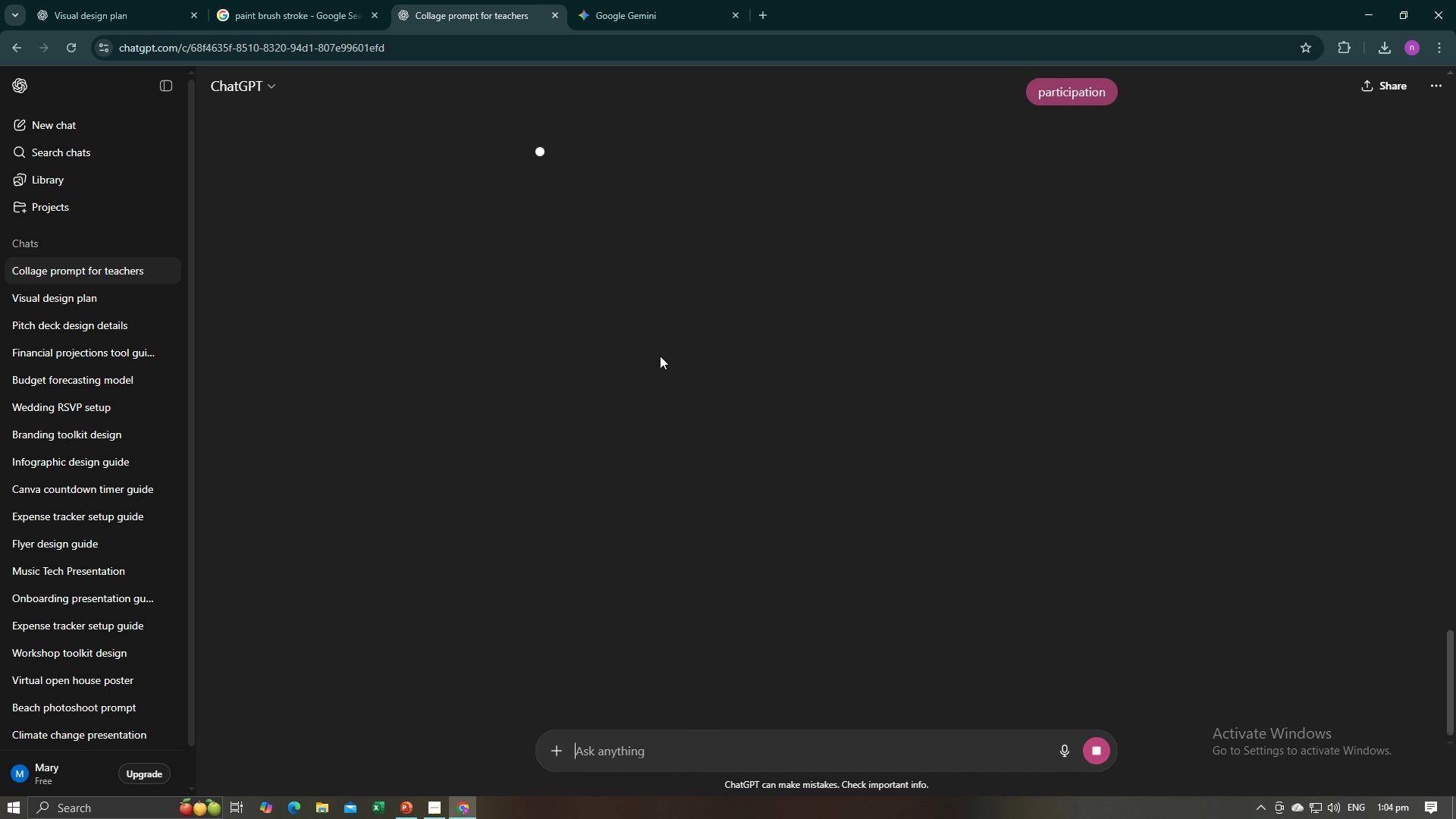 
left_click_drag(start_coordinate=[762, 342], to_coordinate=[536, 262])
 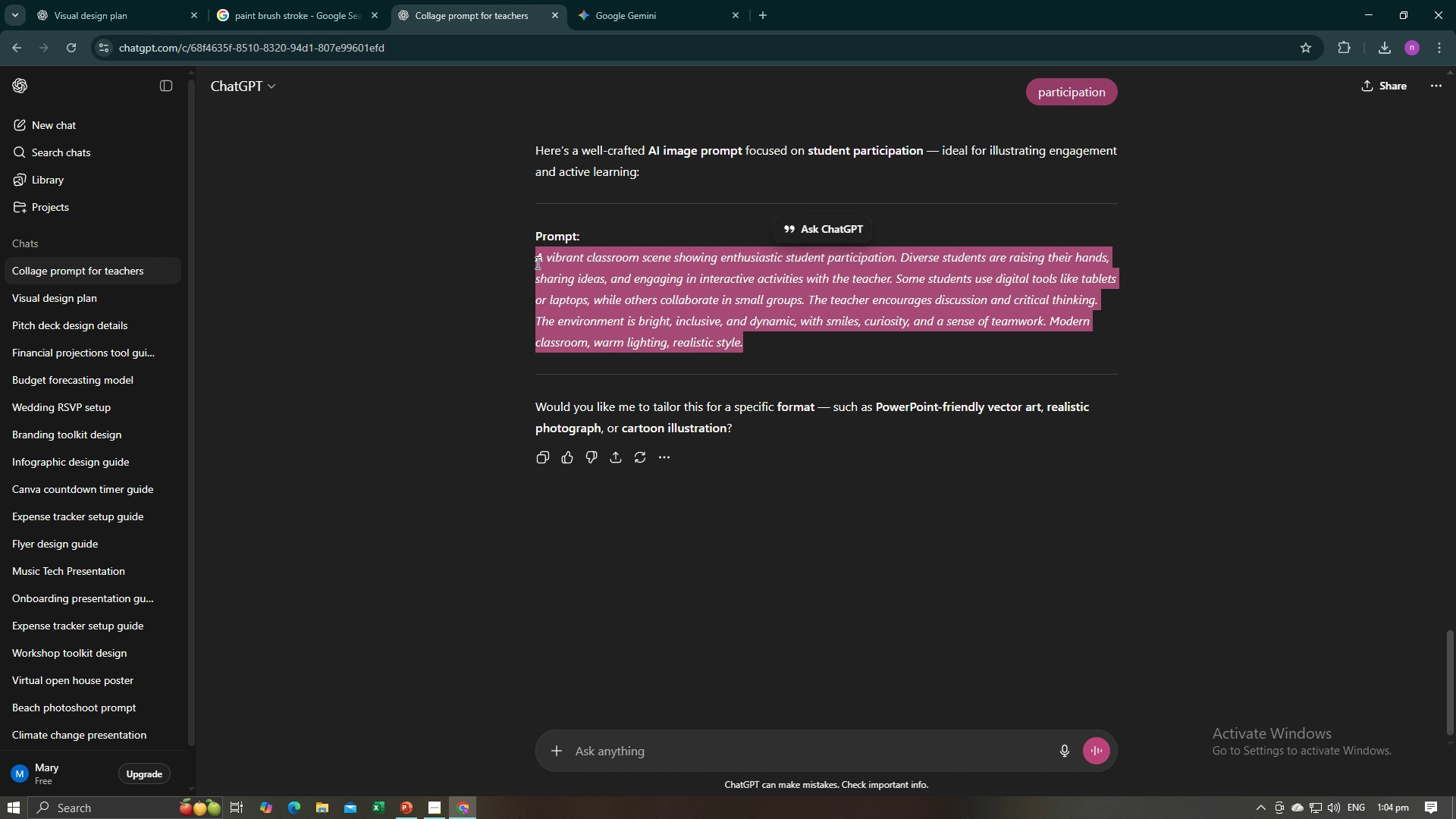 
key(Control+C)
 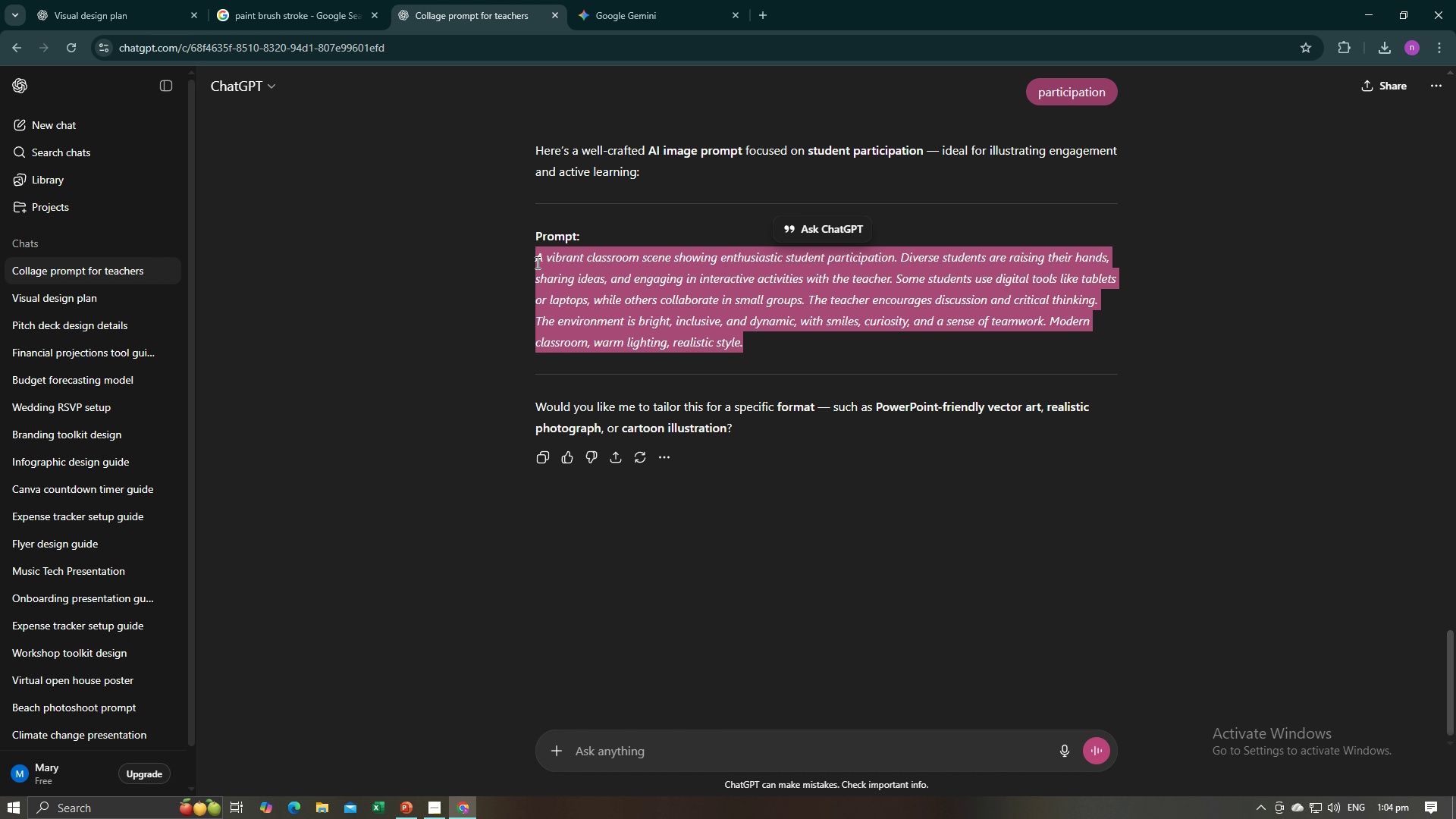 
key(Control+C)
 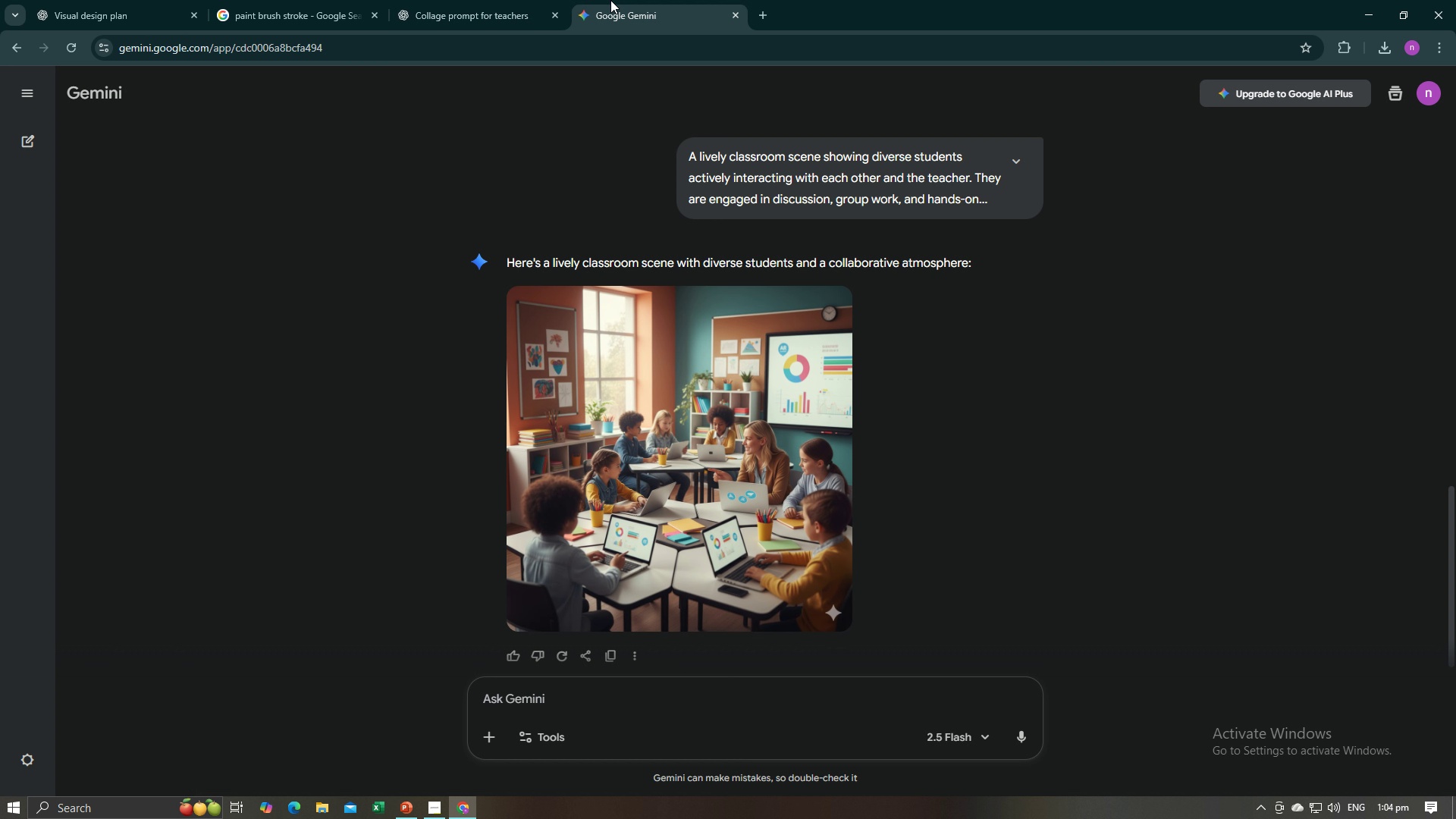 
left_click([610, 0])
 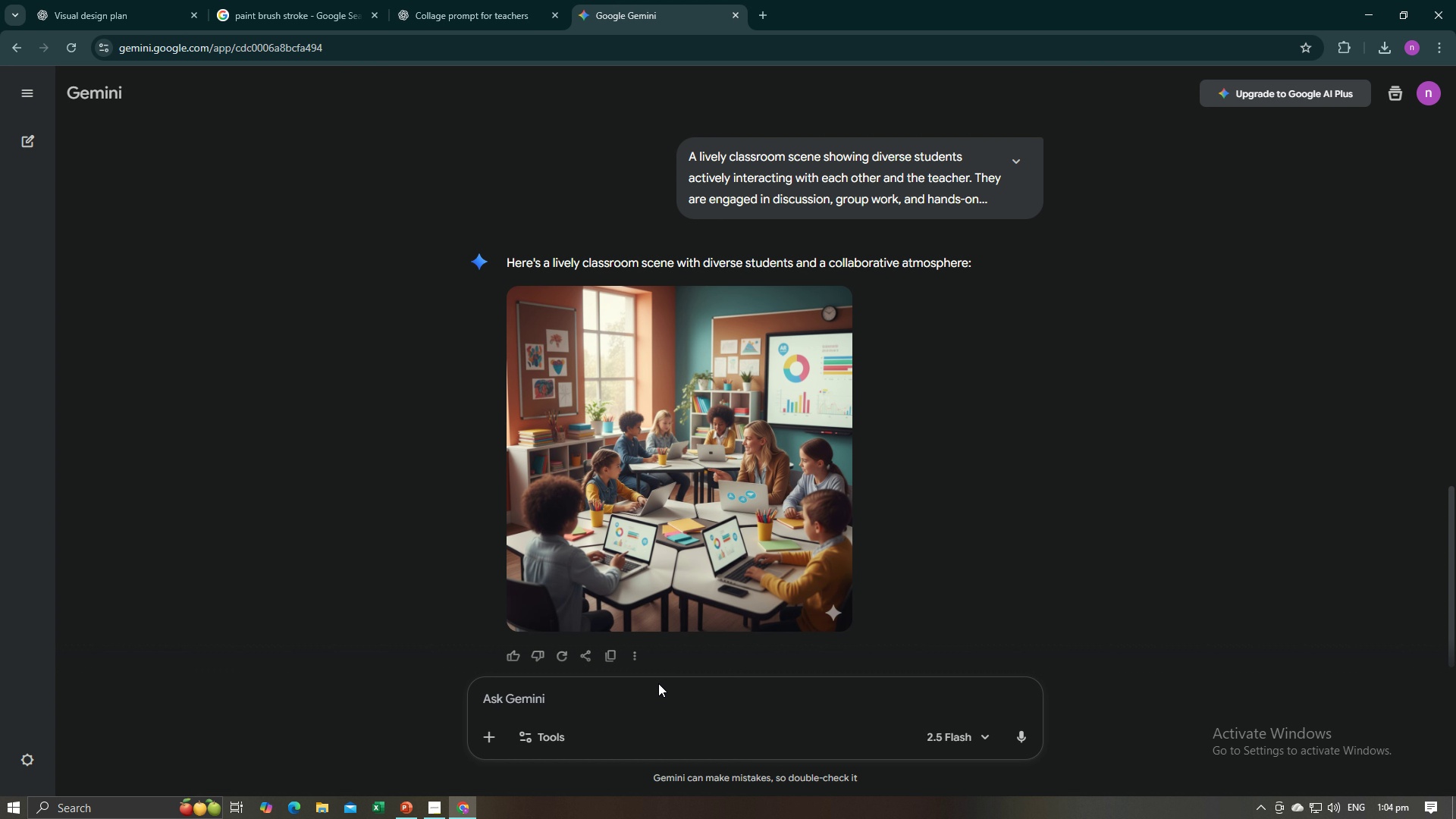 
left_click([658, 683])
 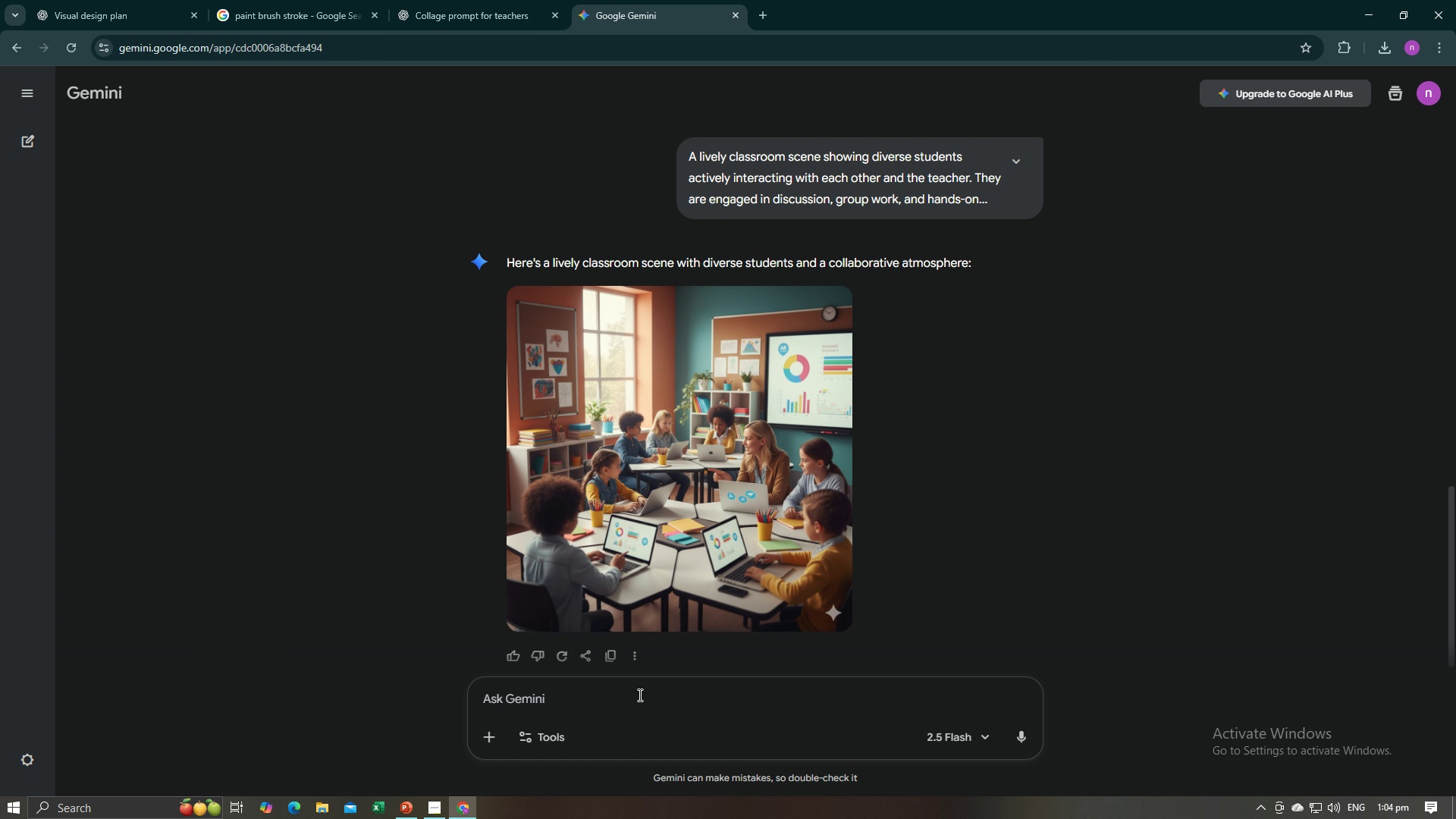 
key(Control+V)
 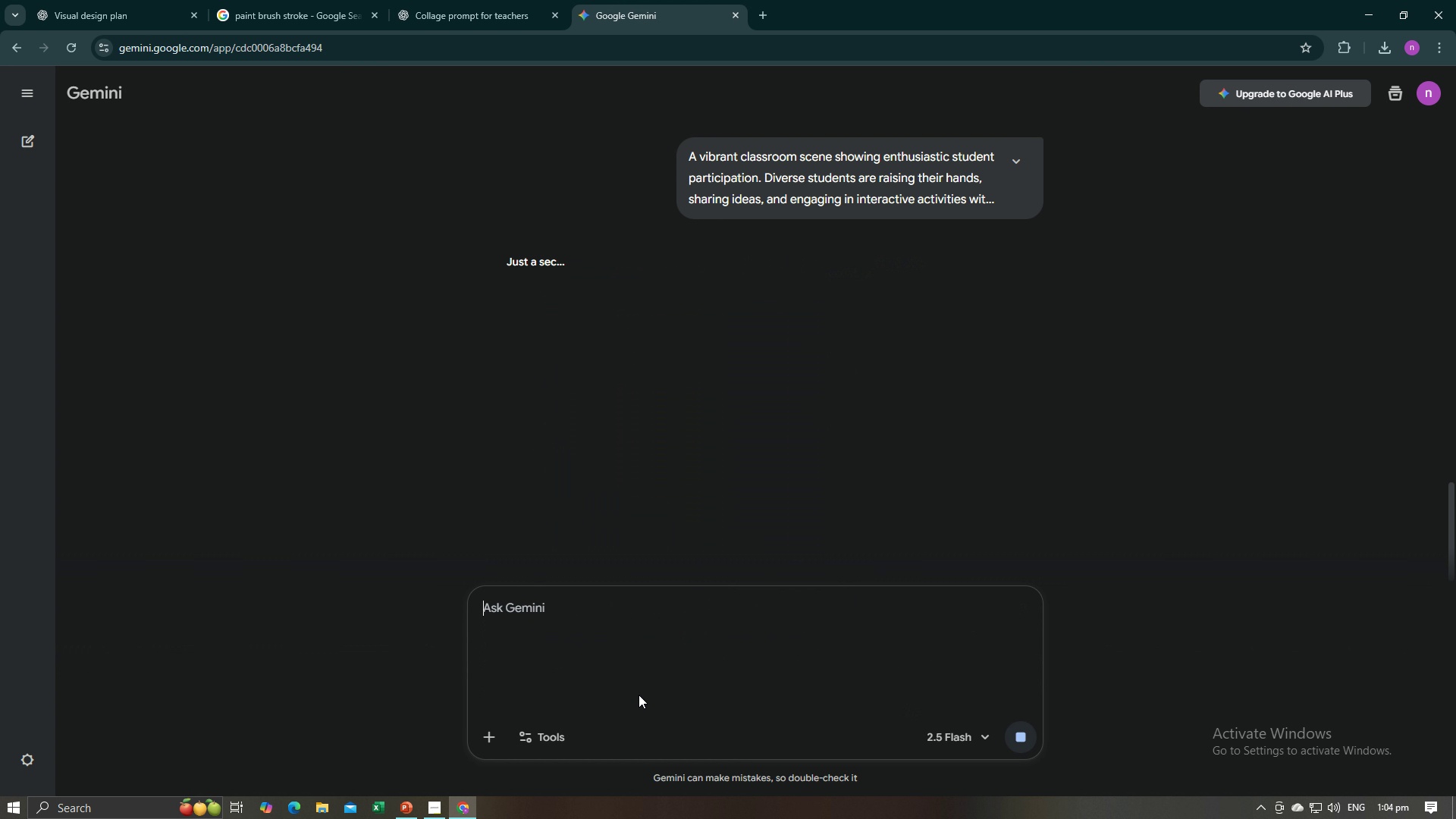 
key(Enter)
 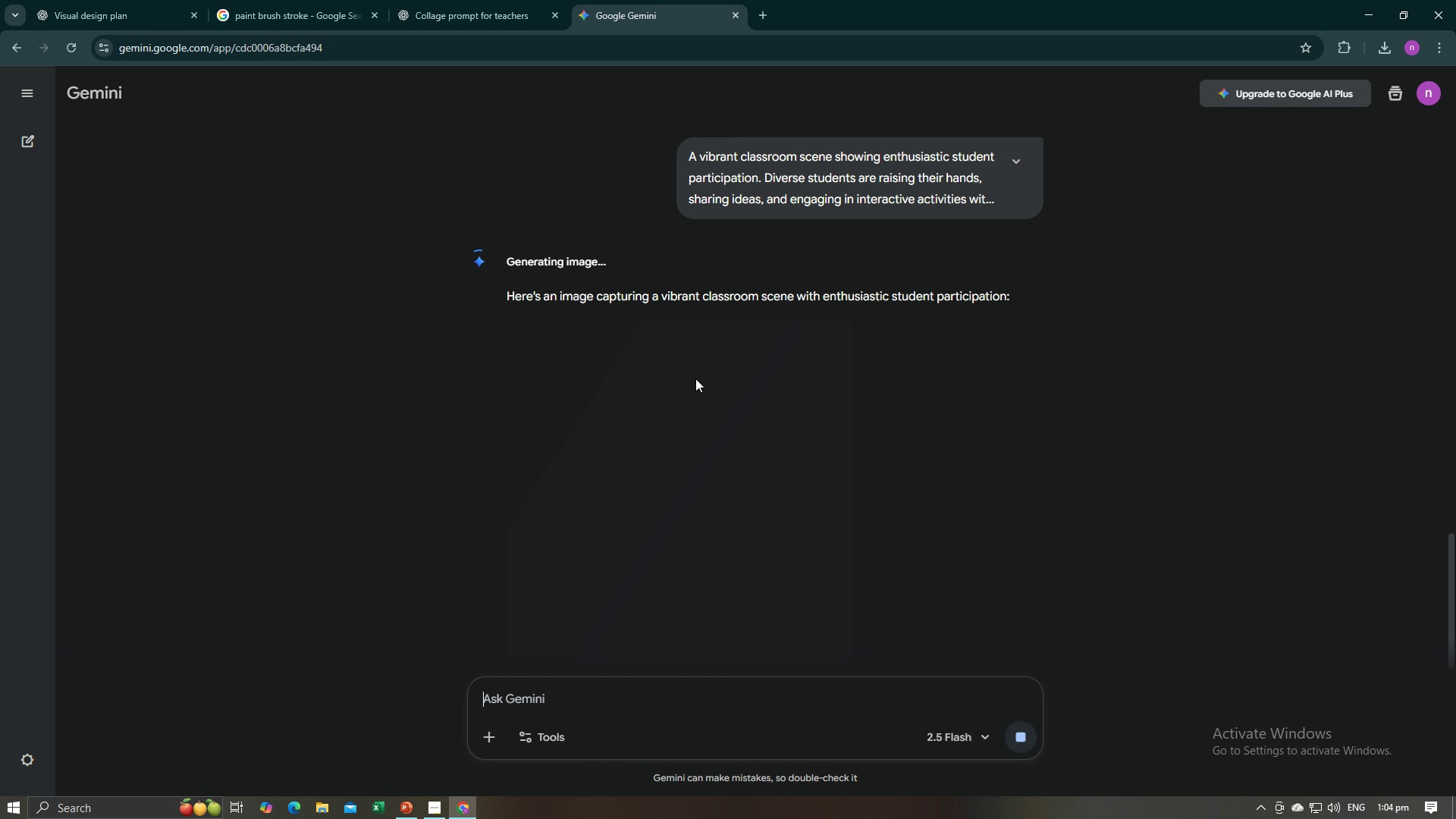 
wait(17.04)
 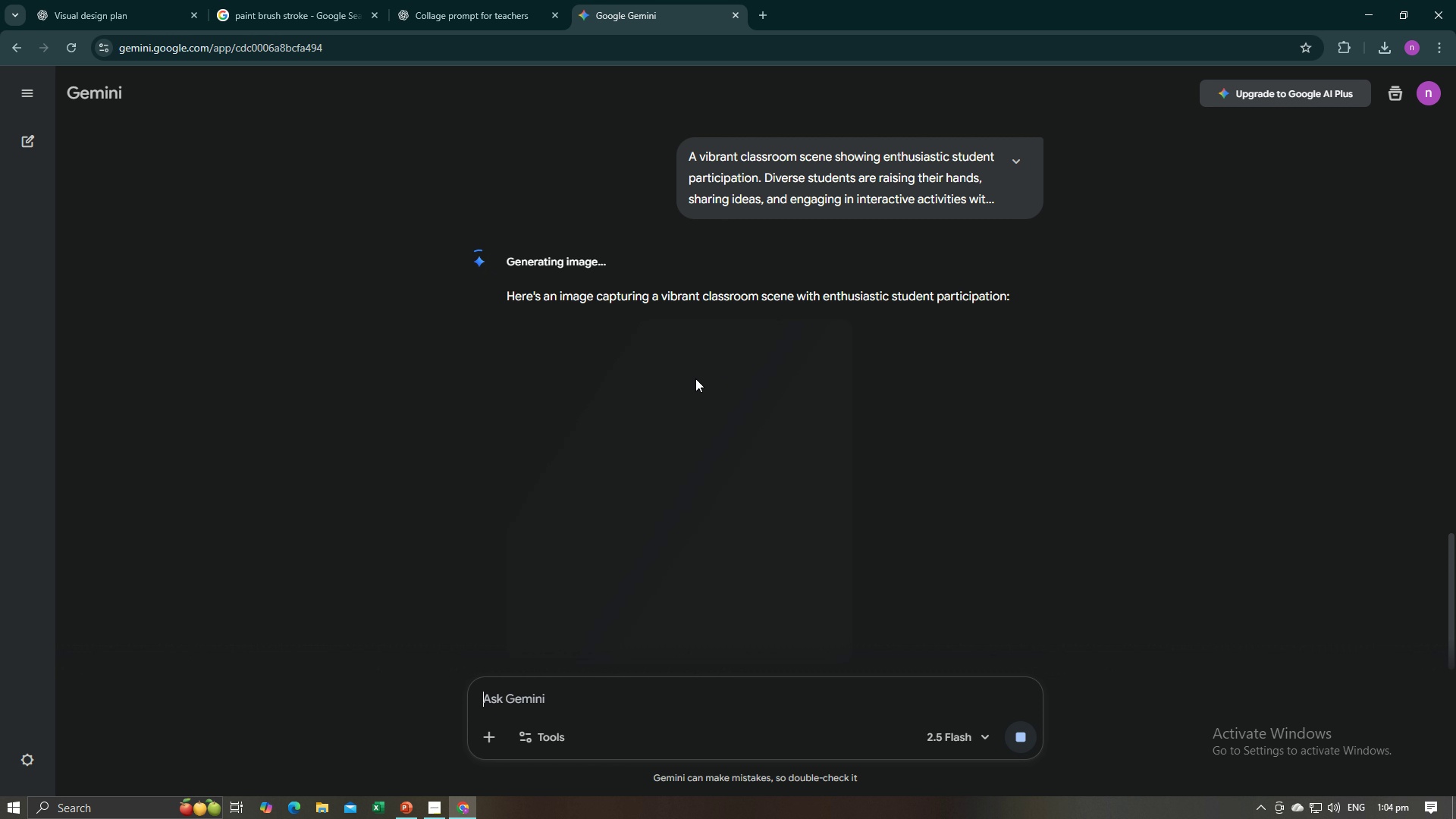 
left_click([834, 301])
 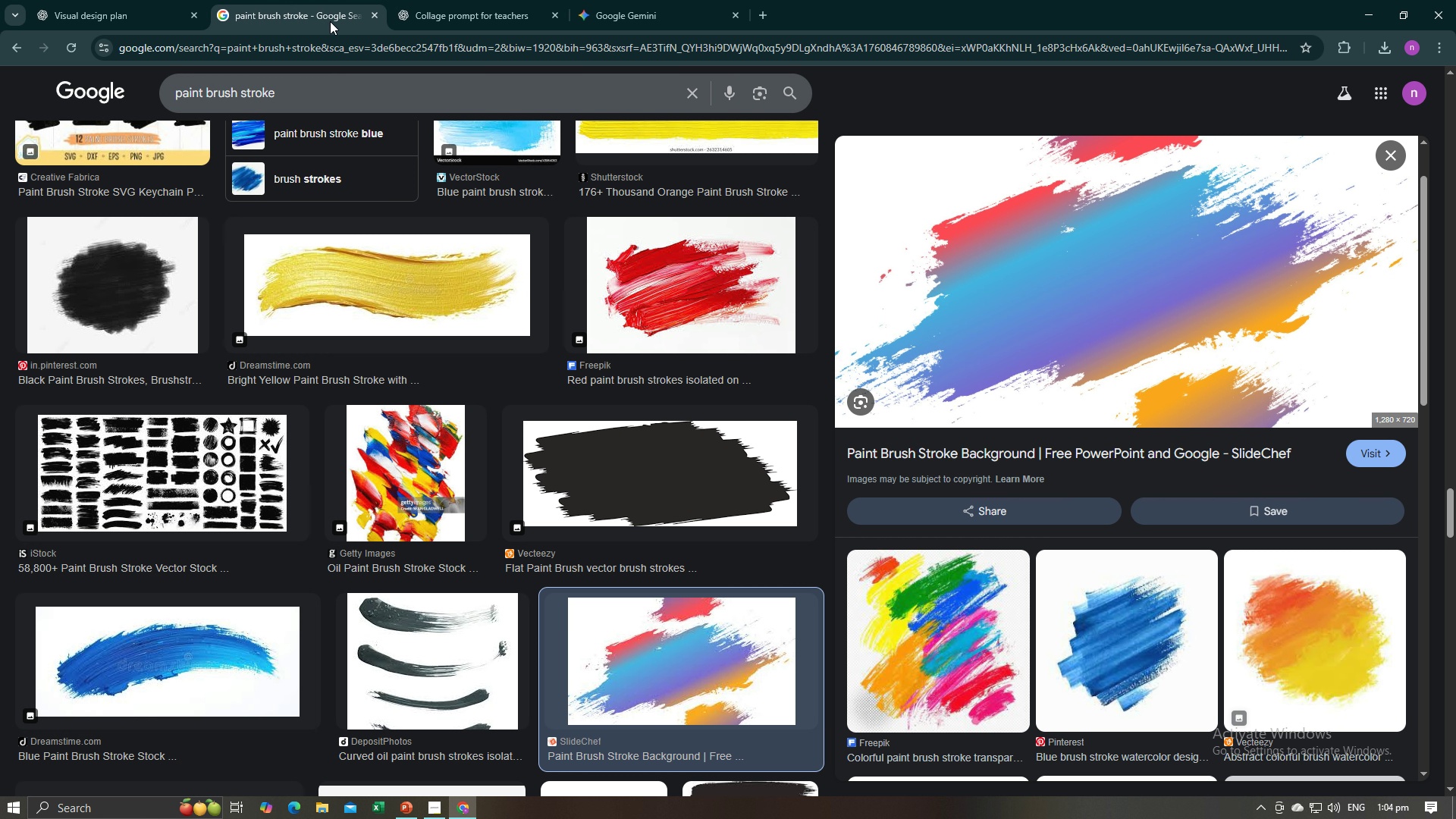 
left_click([156, 0])
 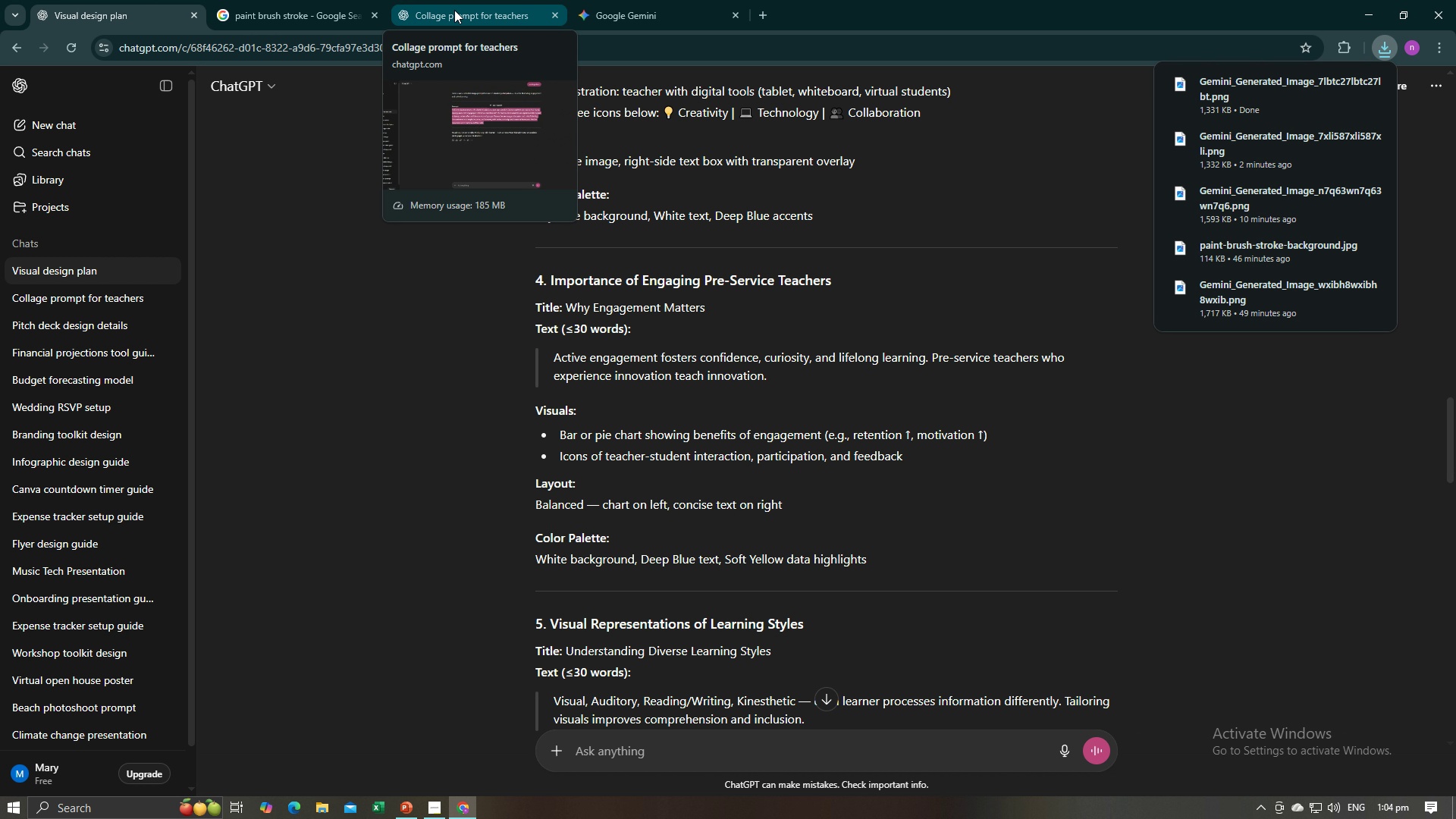 
left_click([454, 10])
 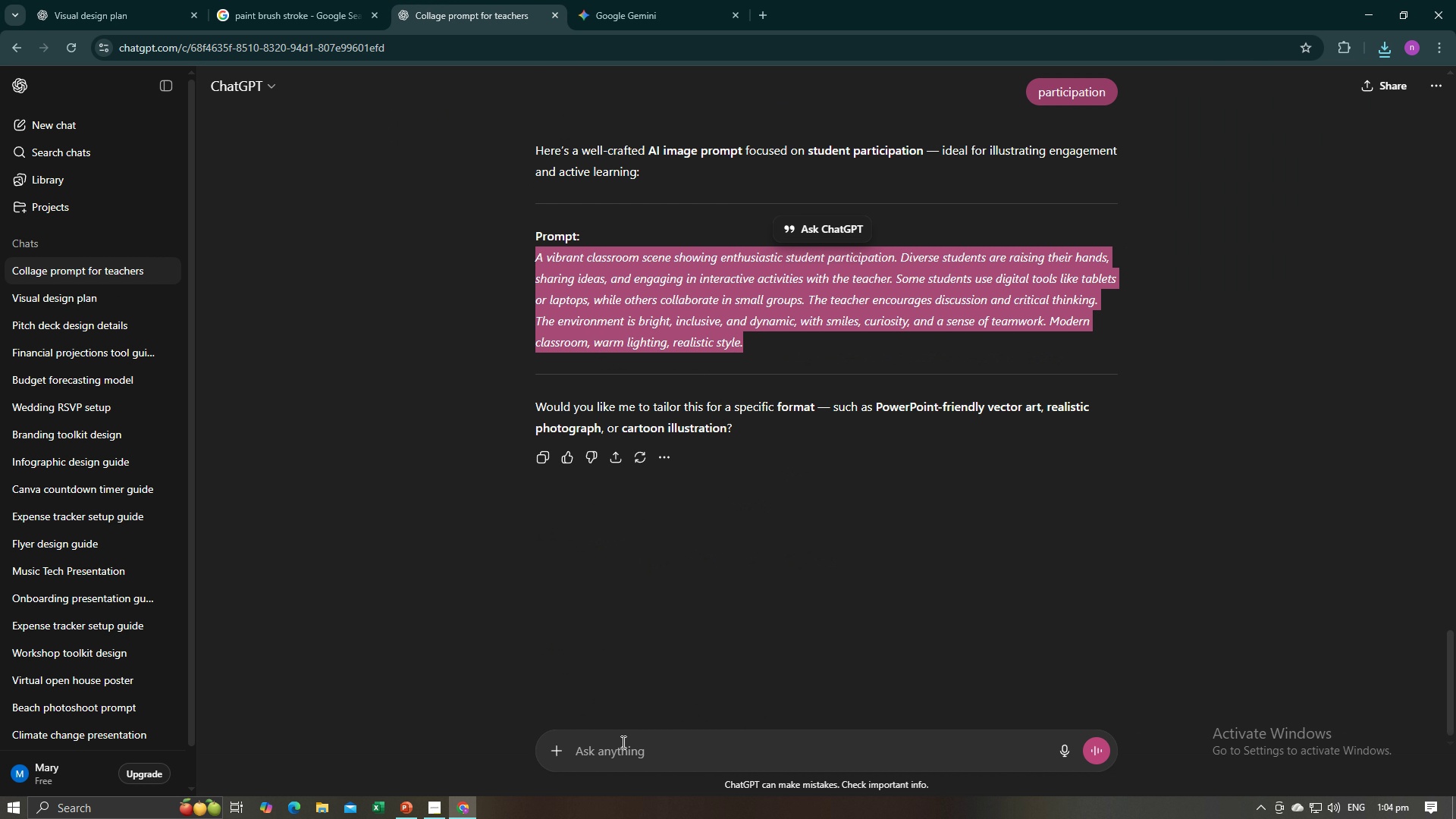 
left_click([624, 747])
 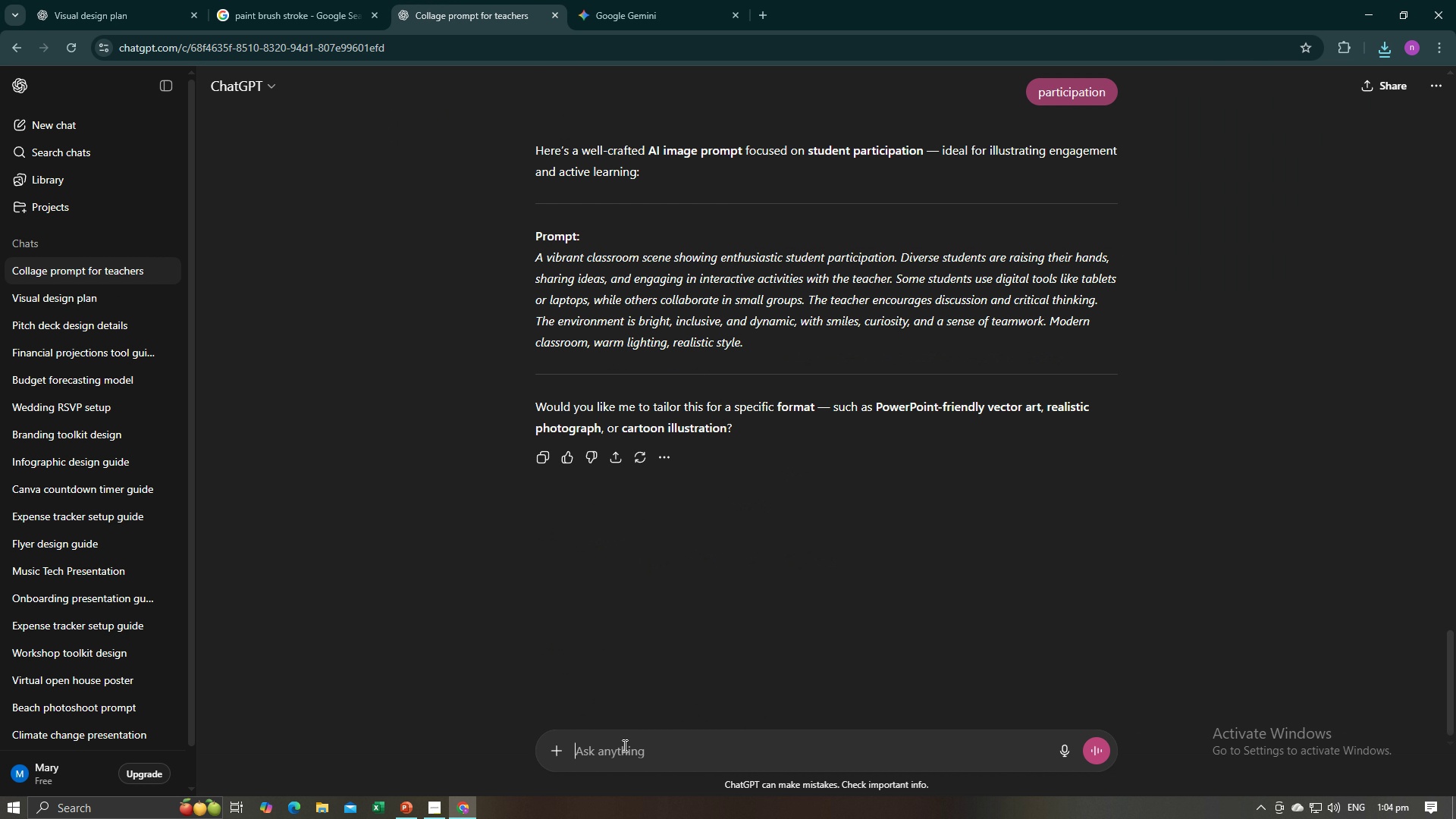 
type(feedback prompt)
 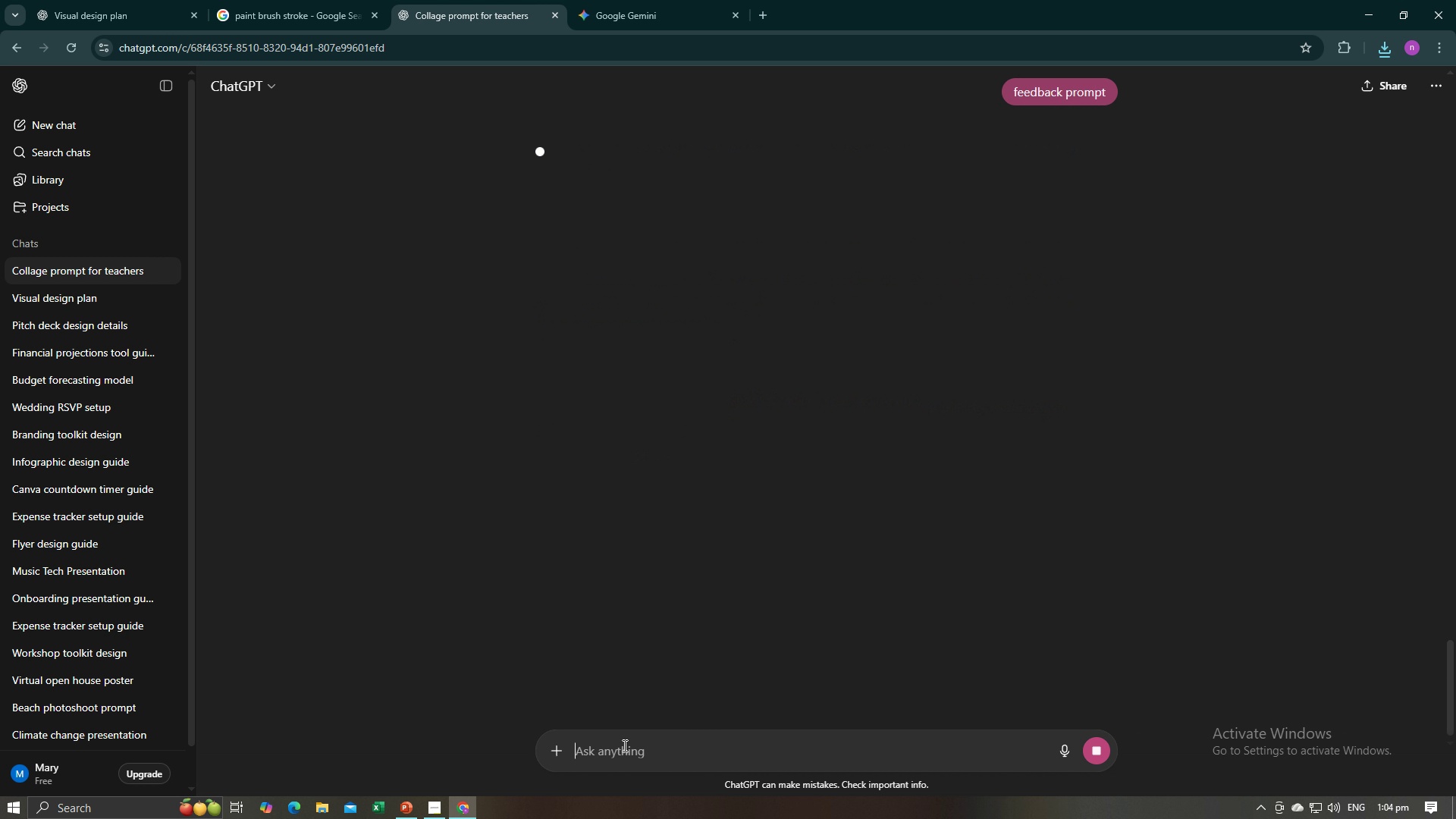 
key(Enter)
 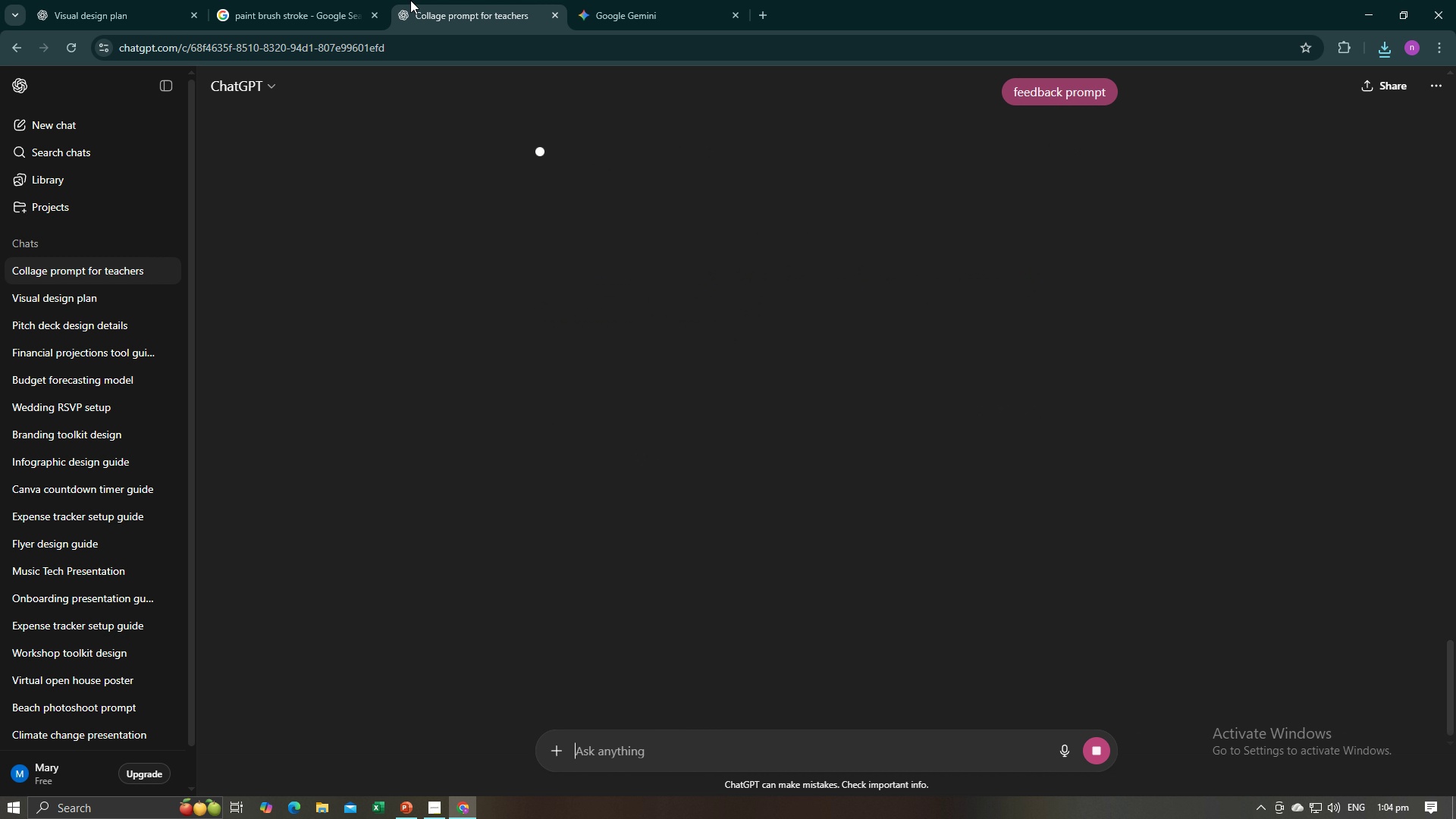 
left_click([643, 0])
 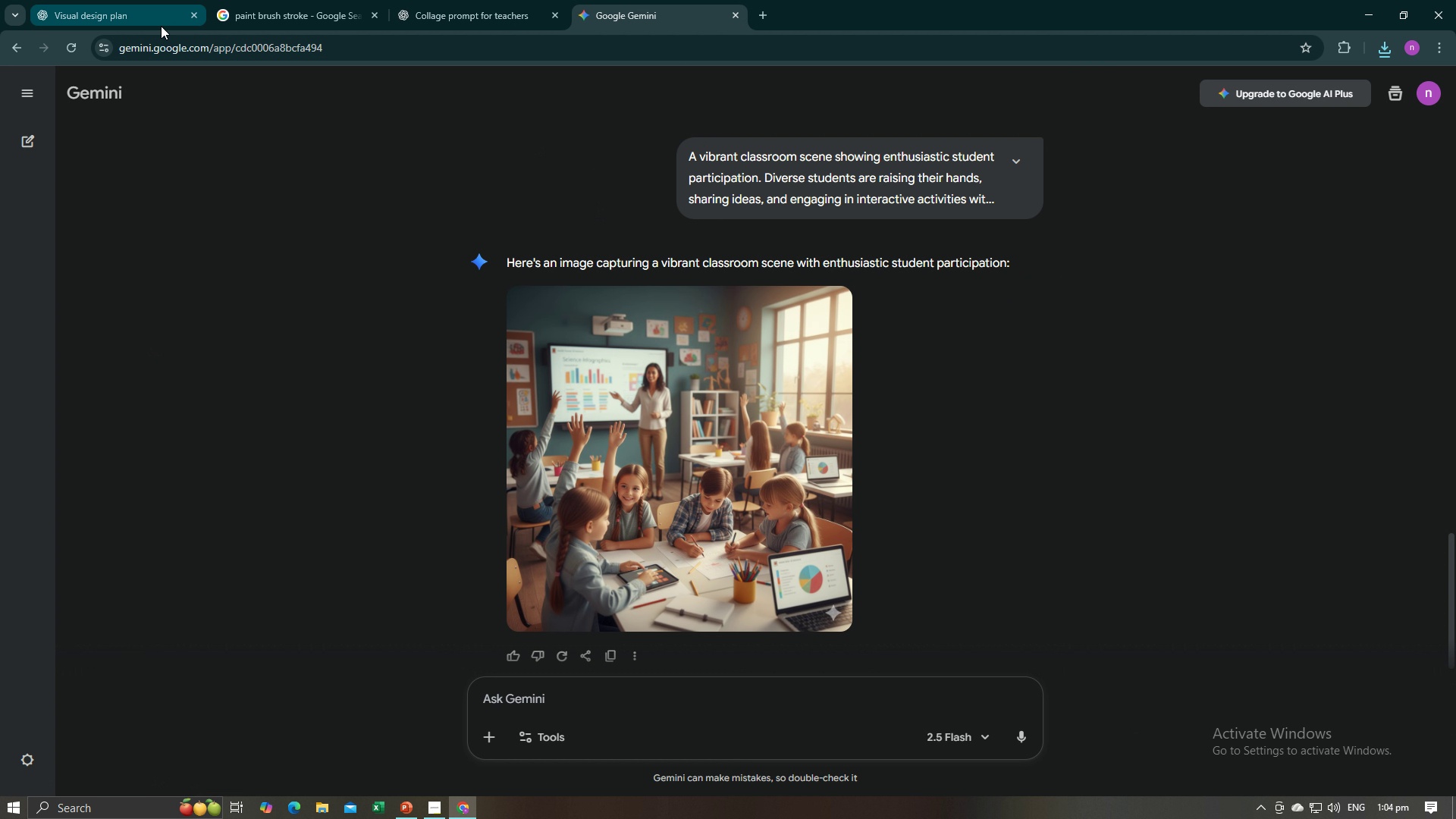 
key(Alt+AltLeft)
 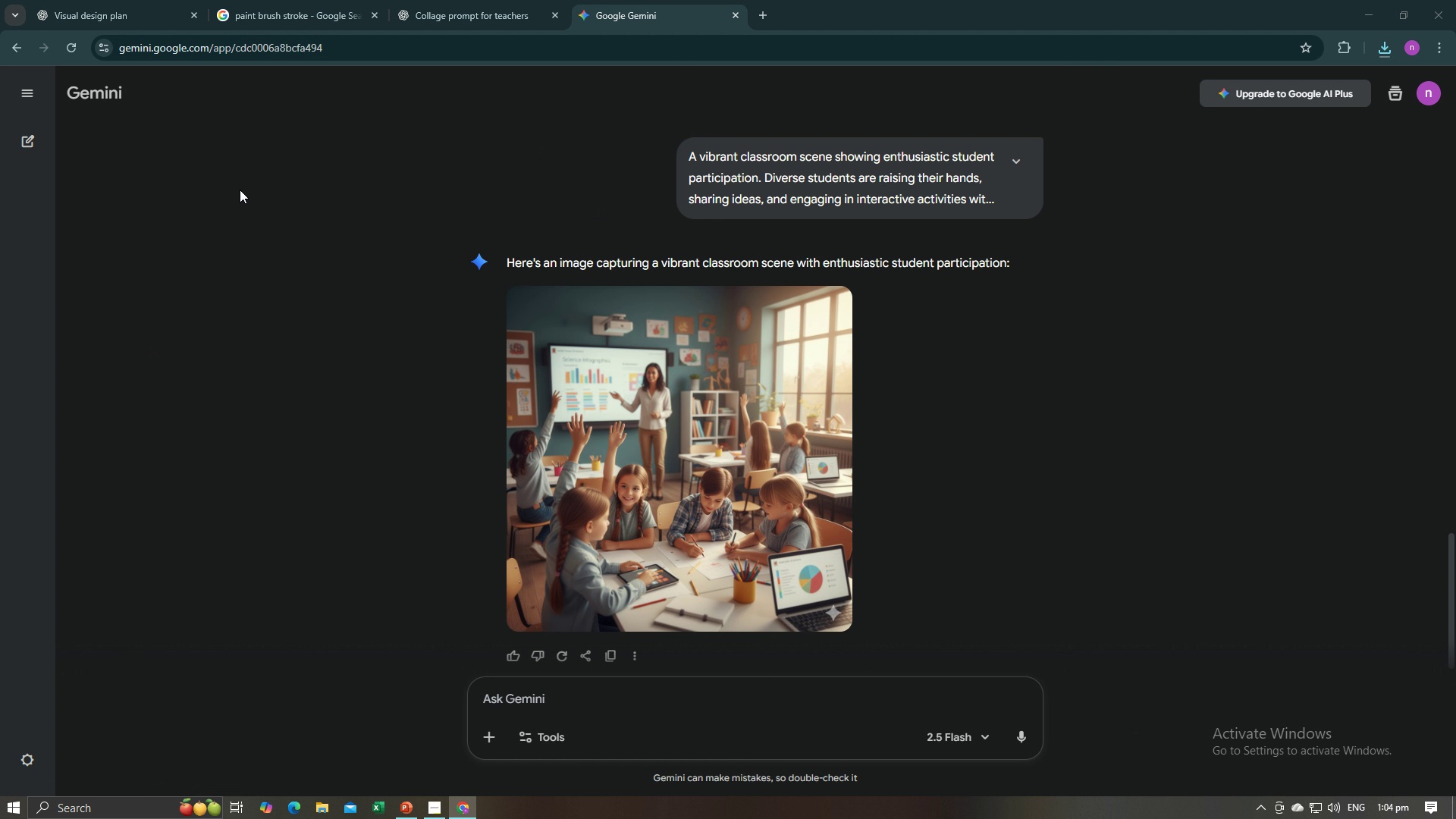 
key(Alt+Tab)
 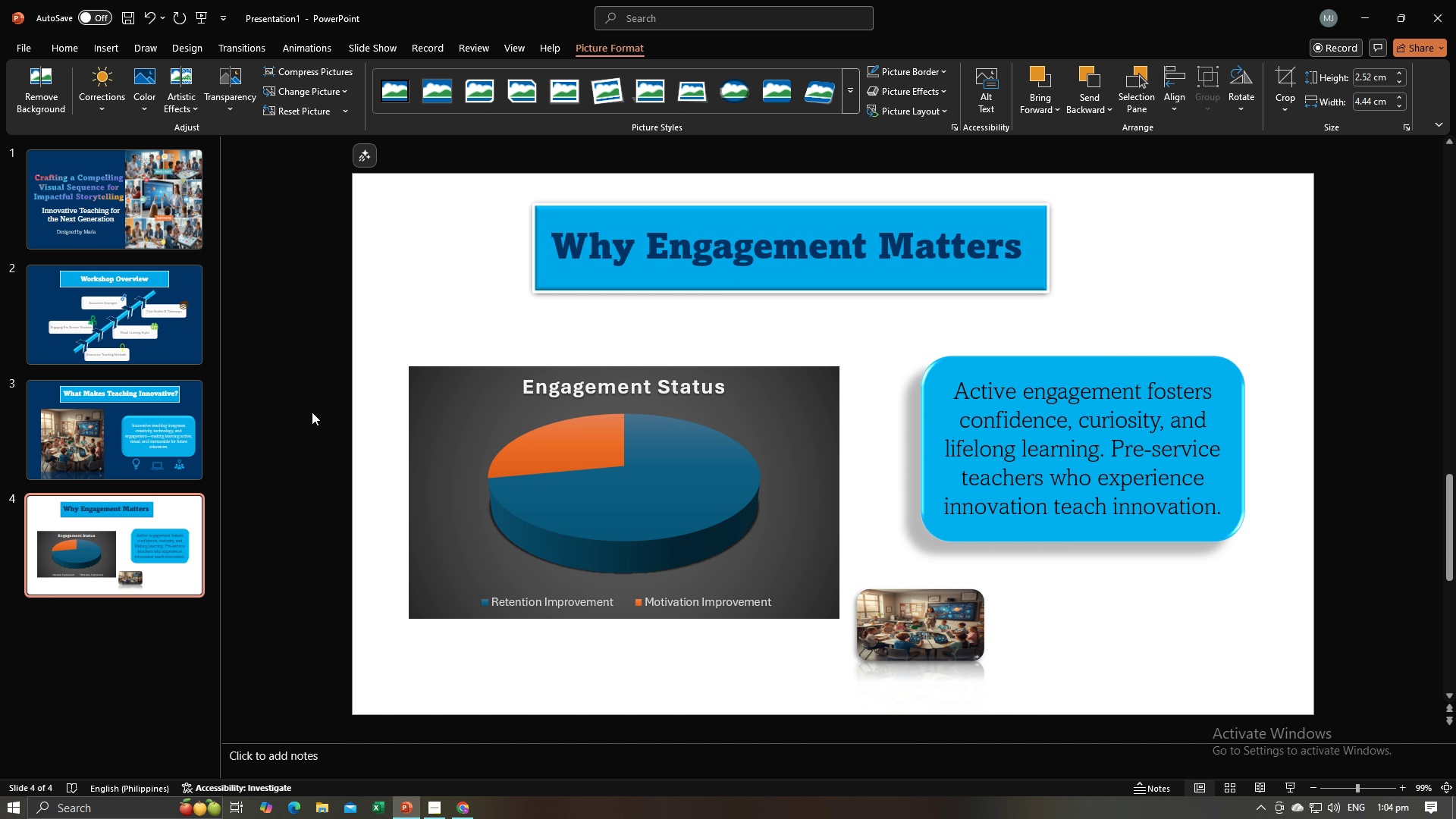 
left_click([312, 412])
 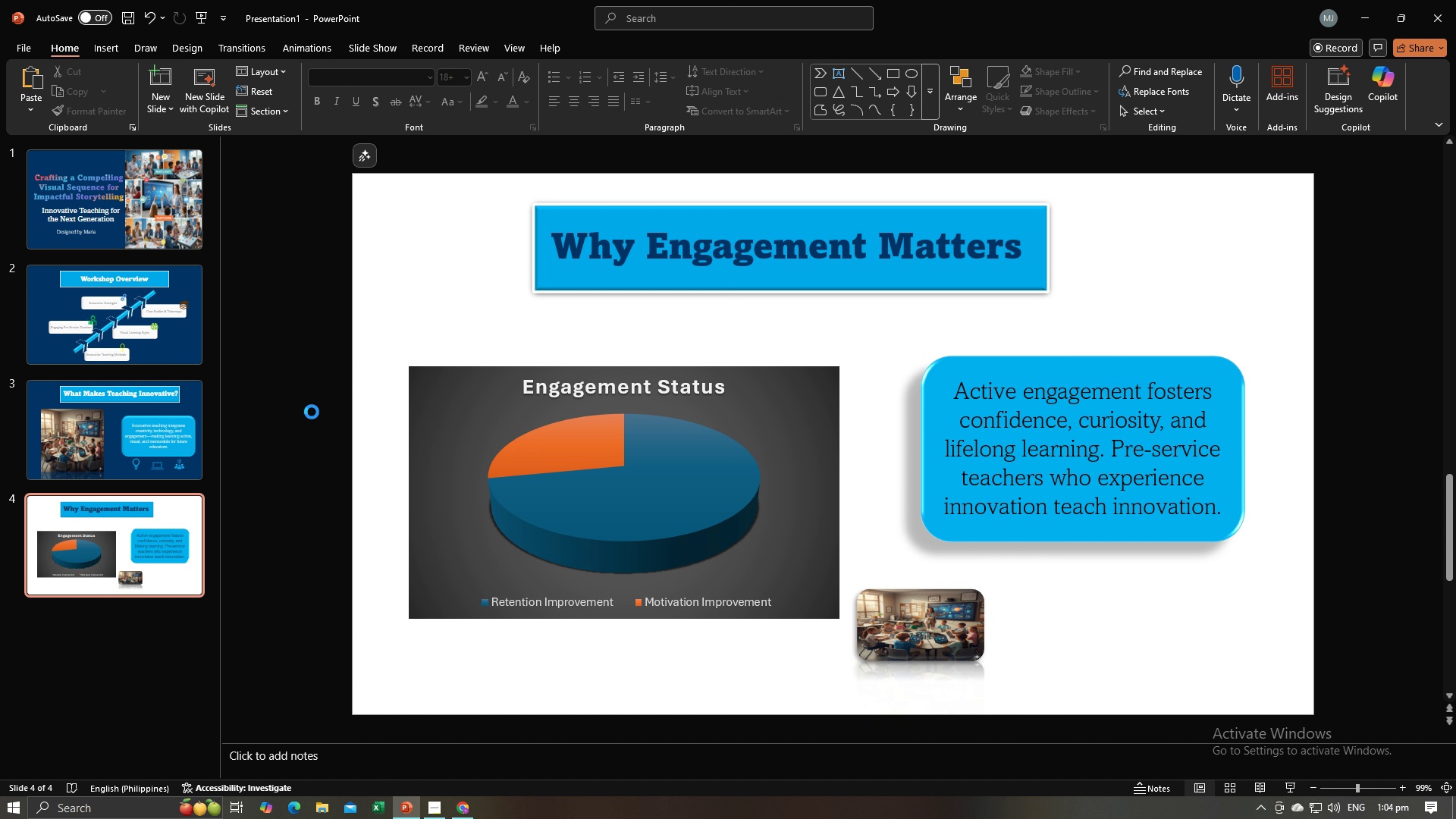 
key(Control+V)
 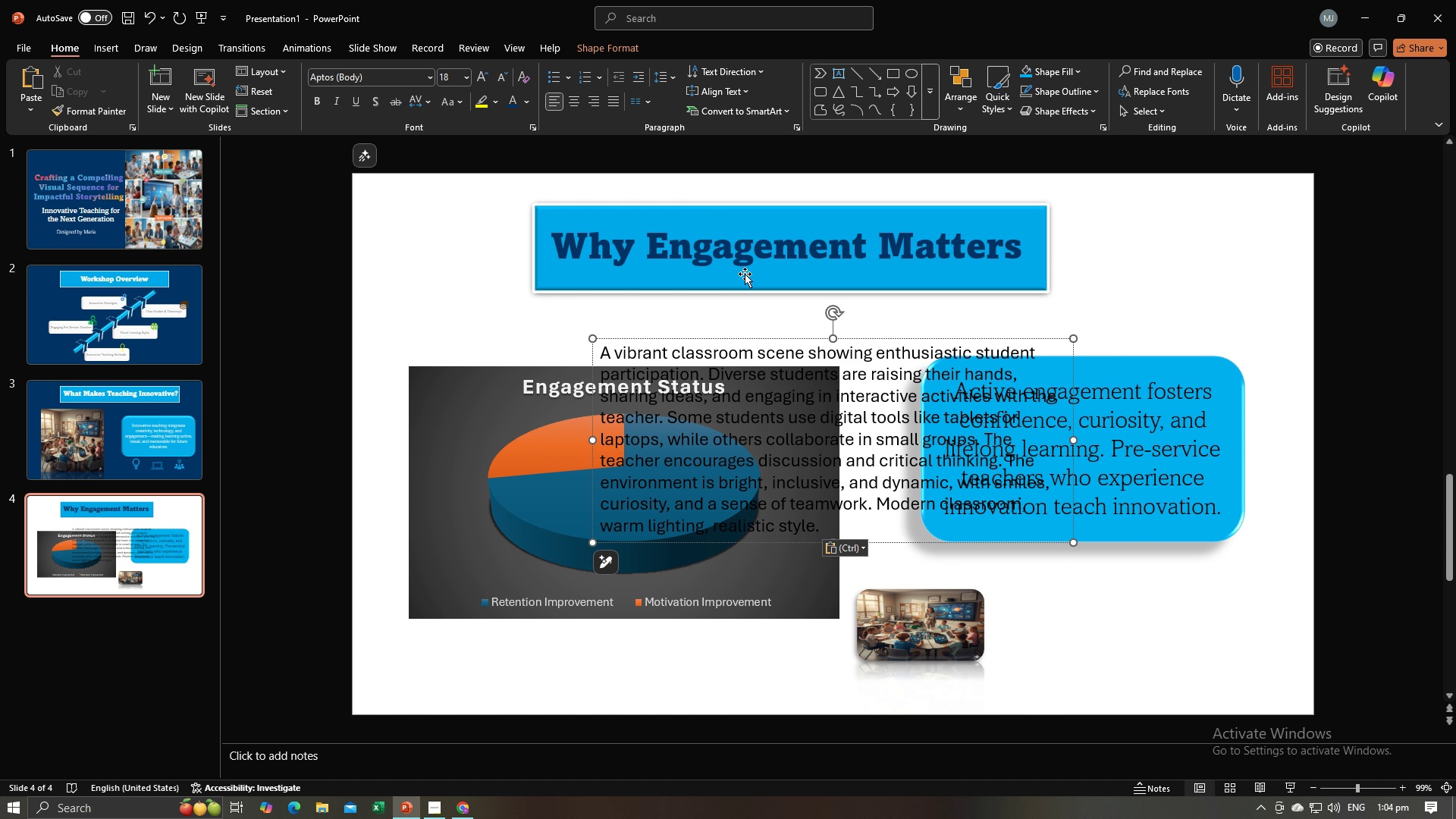 
key(Control+Z)
 